 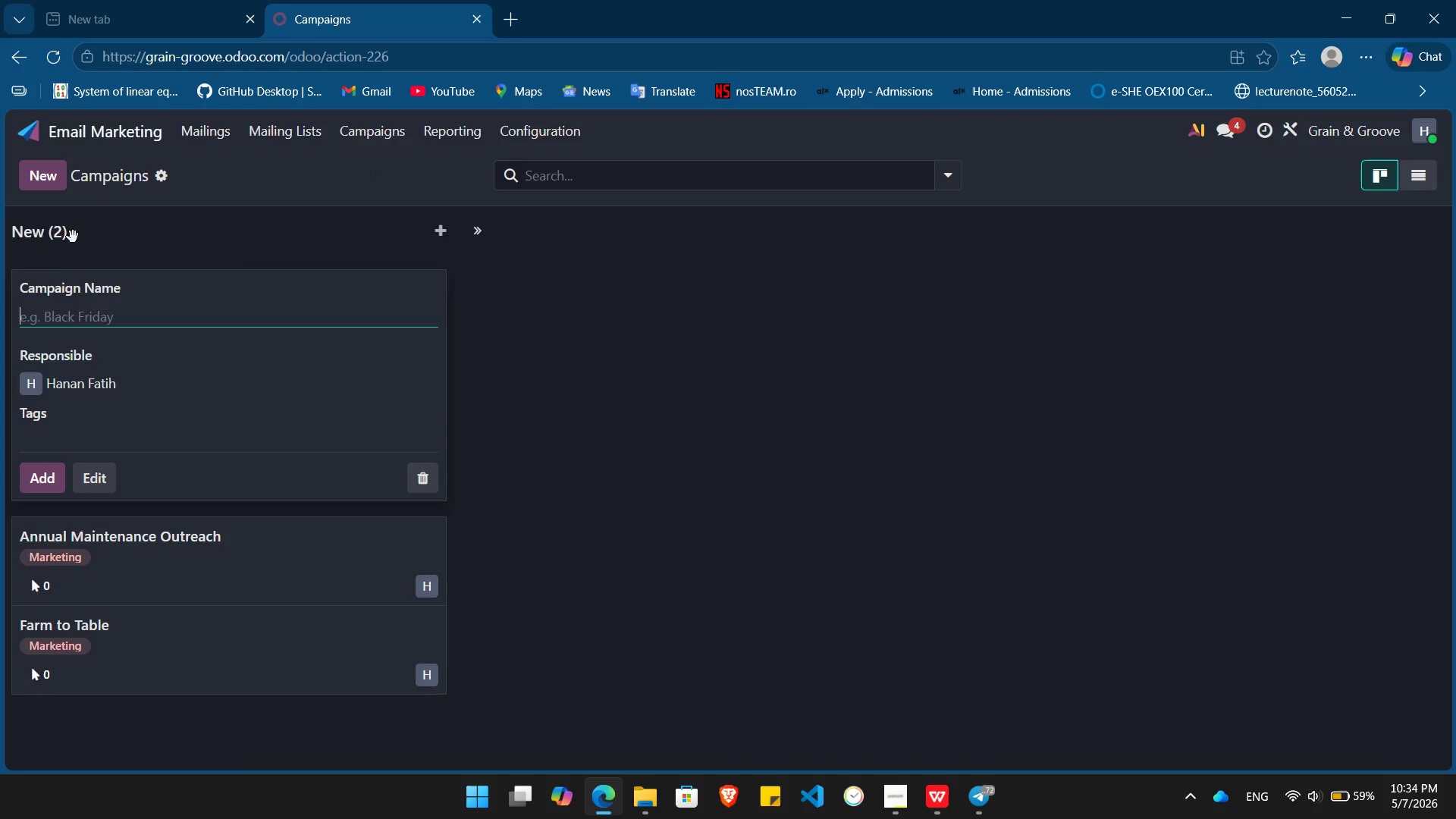 
key(Control+ControlLeft)
 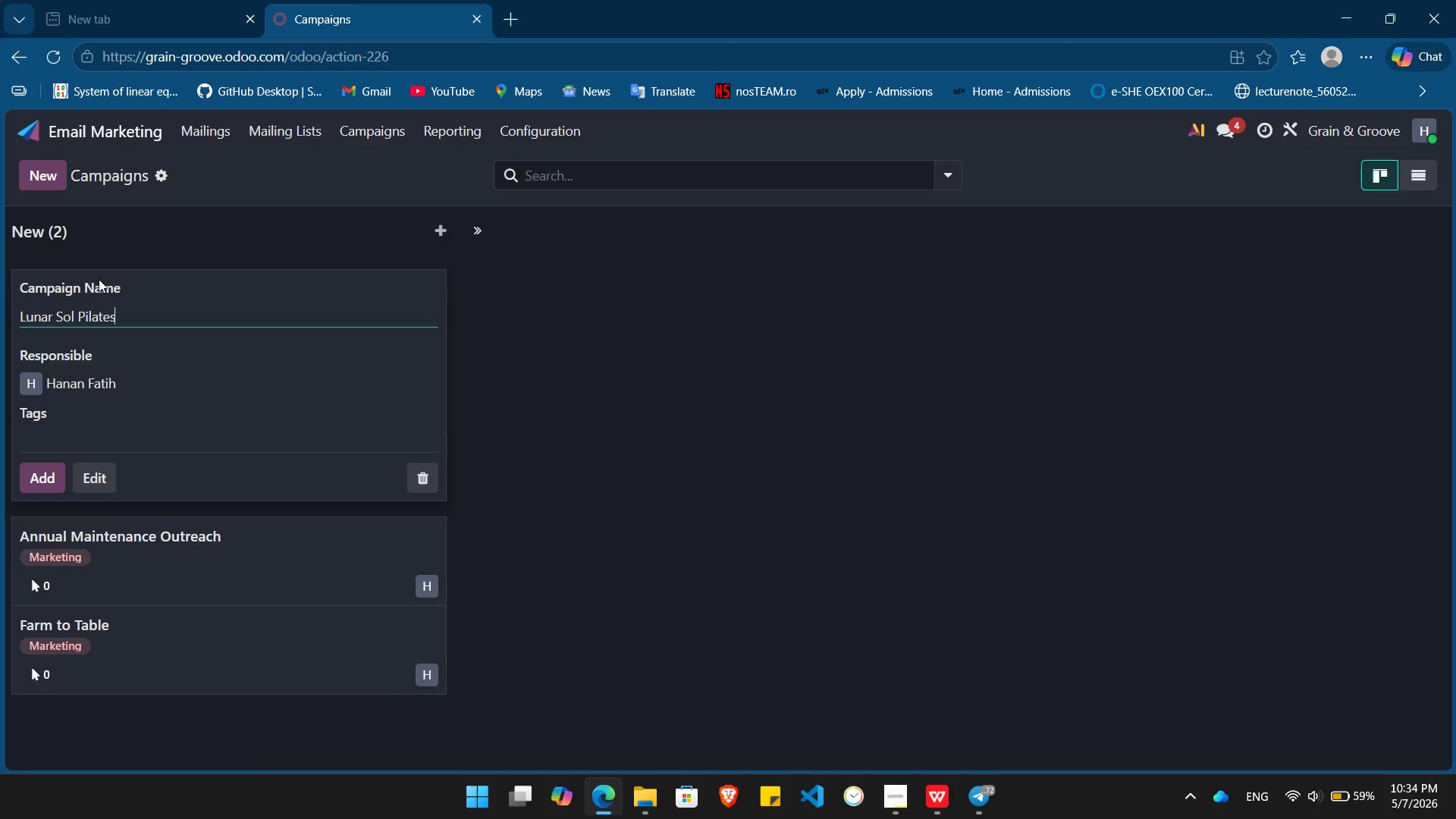 
key(Control+V)
 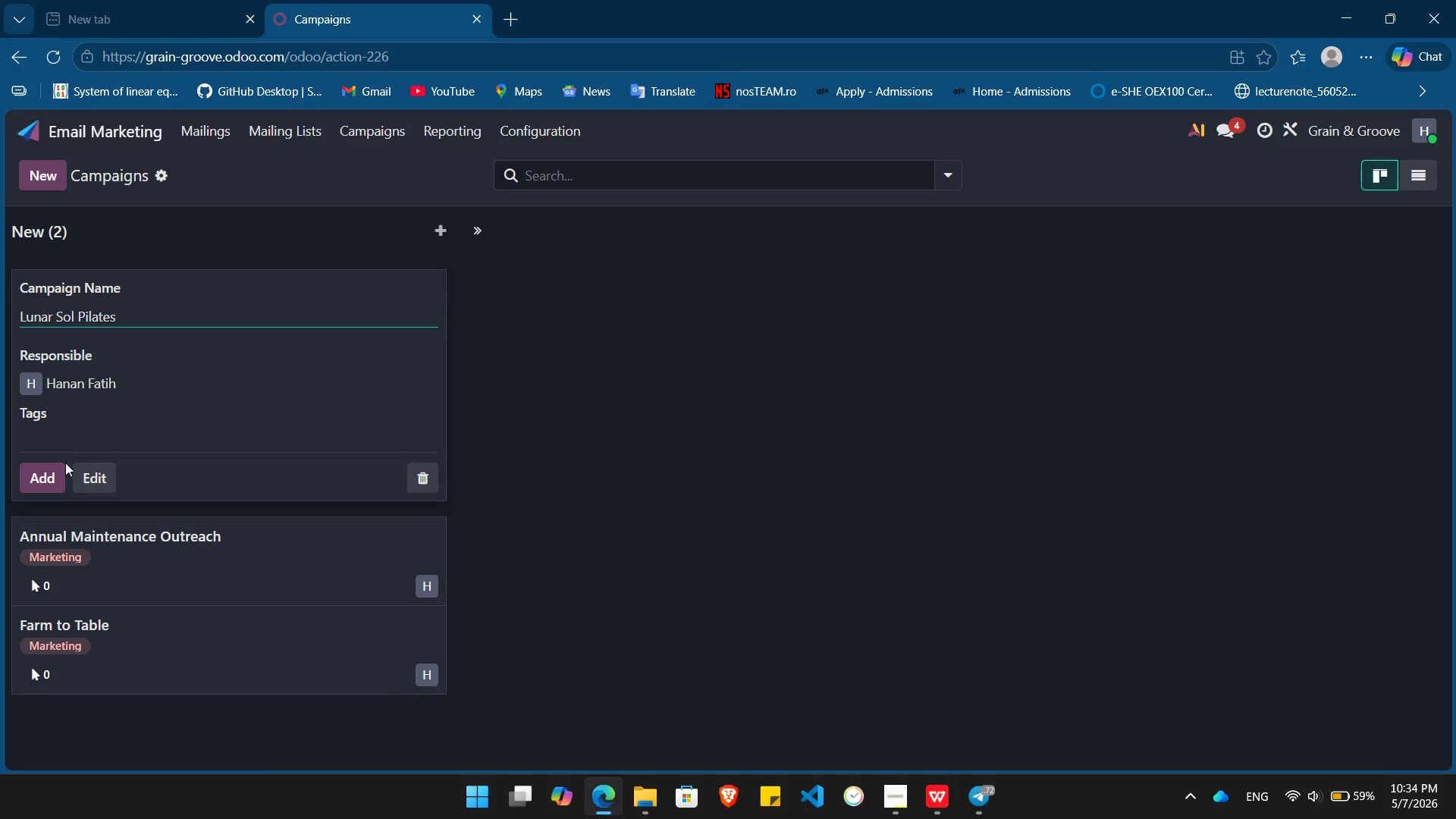 
left_click([83, 472])
 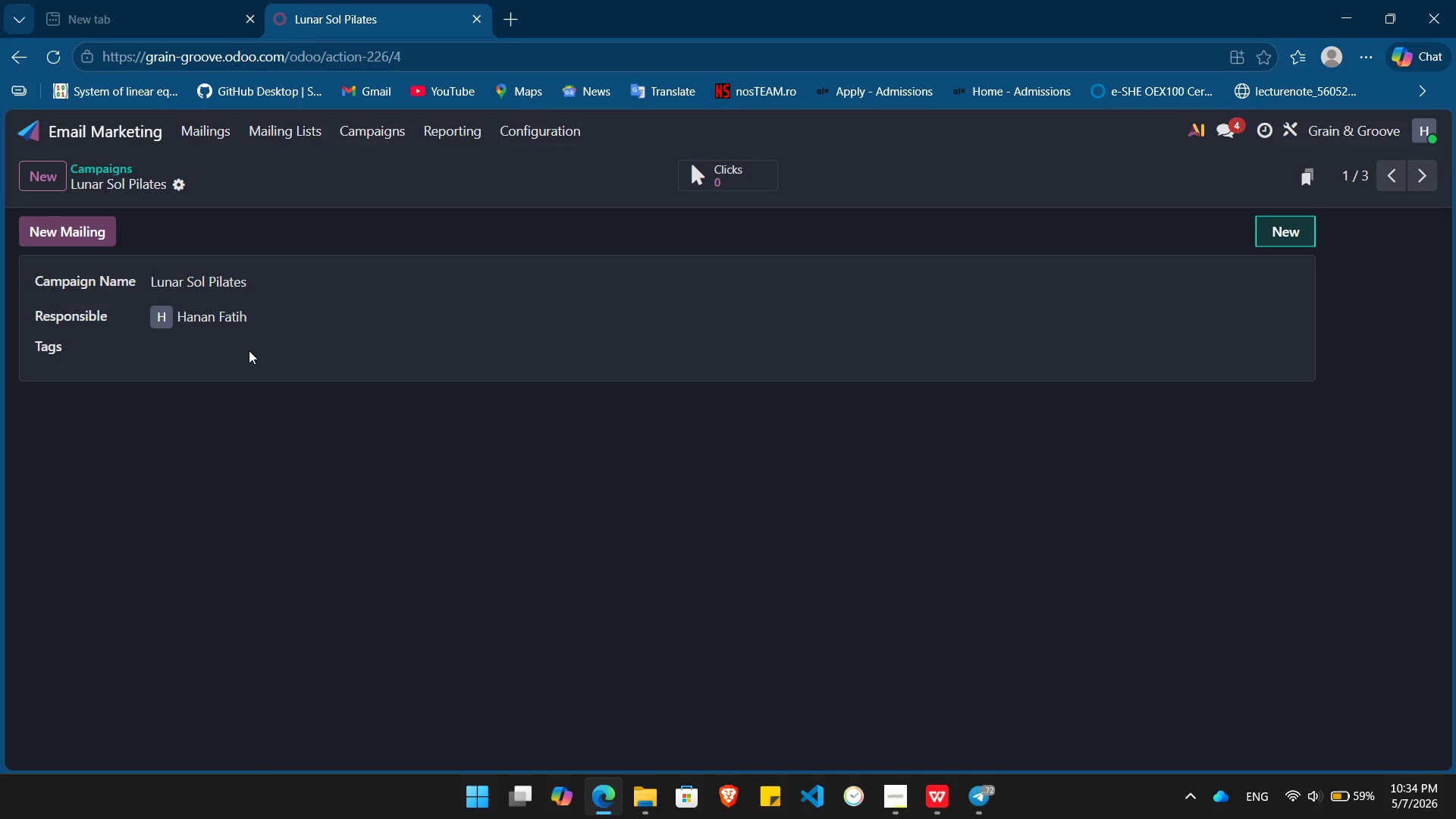 
left_click([90, 237])
 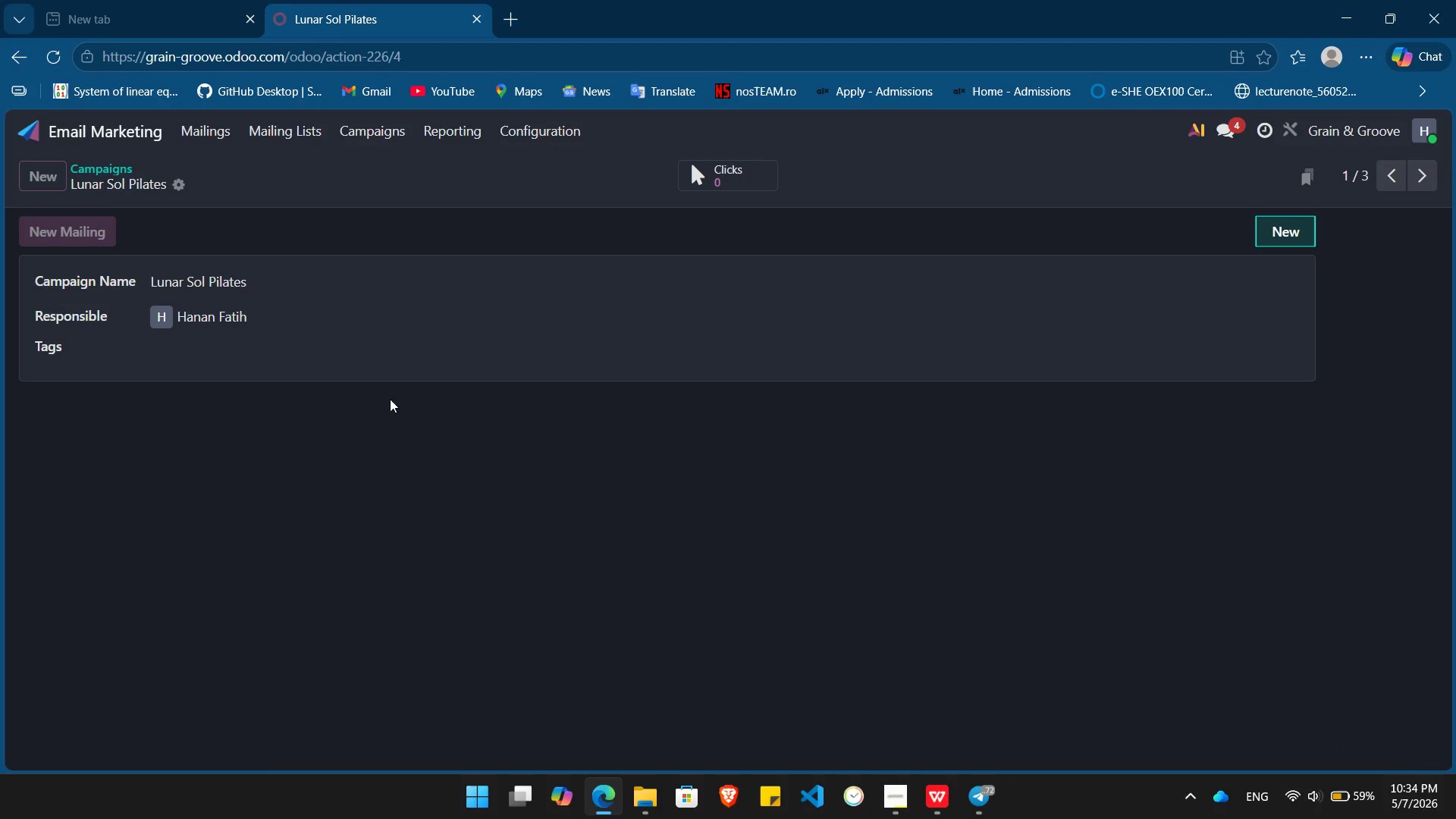 
mouse_move([469, 502])
 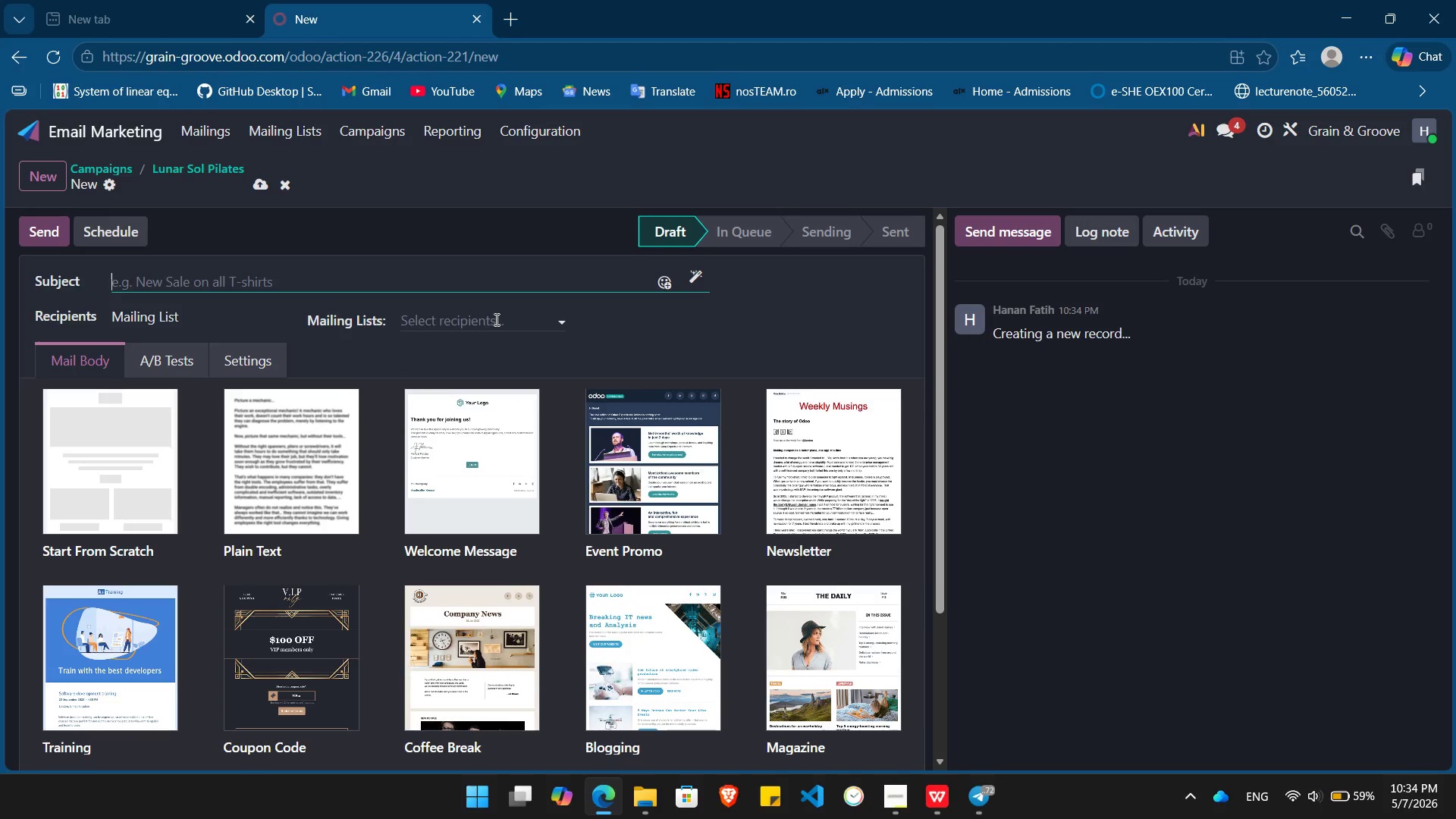 
left_click([495, 319])
 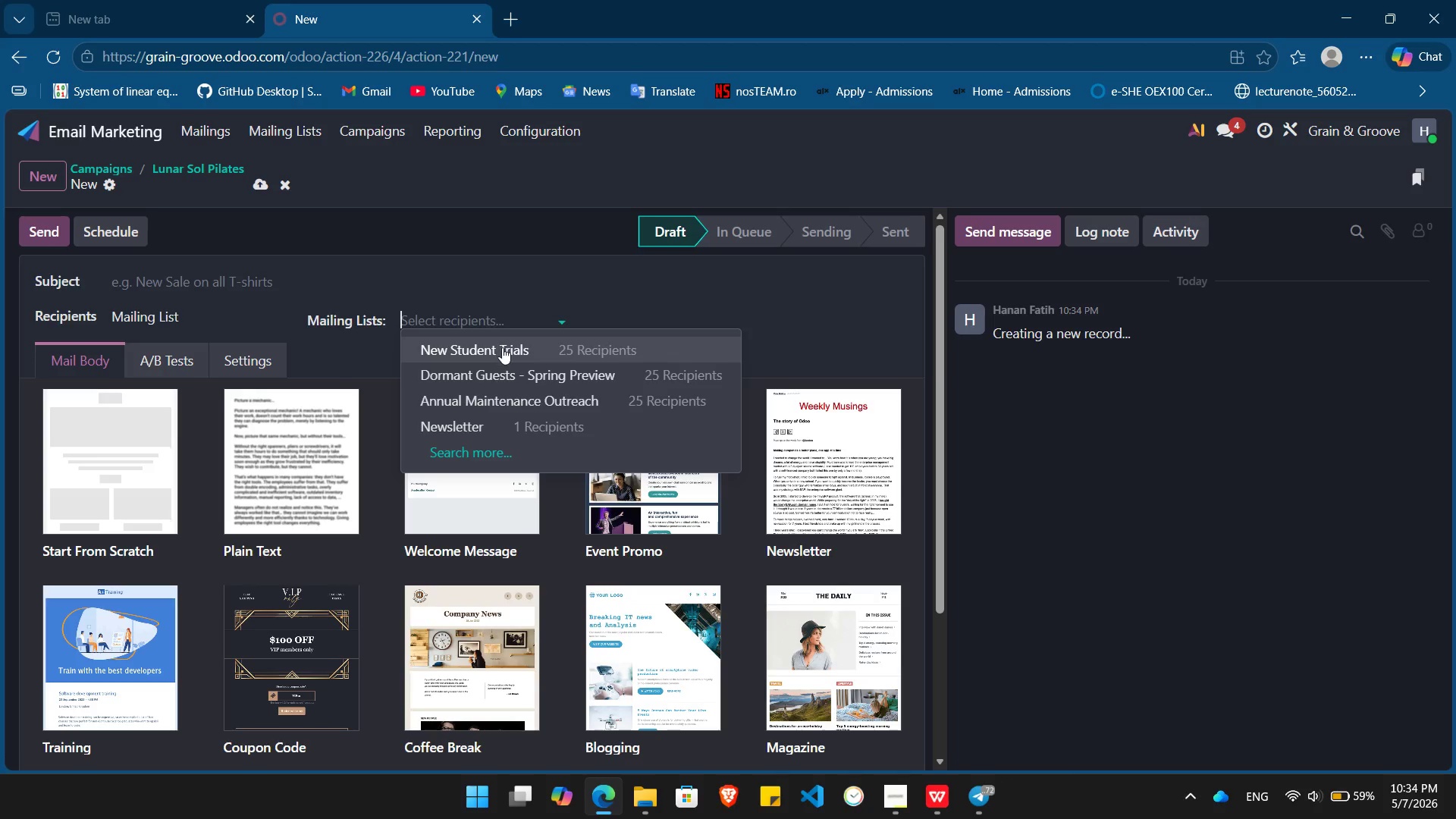 
left_click([502, 348])
 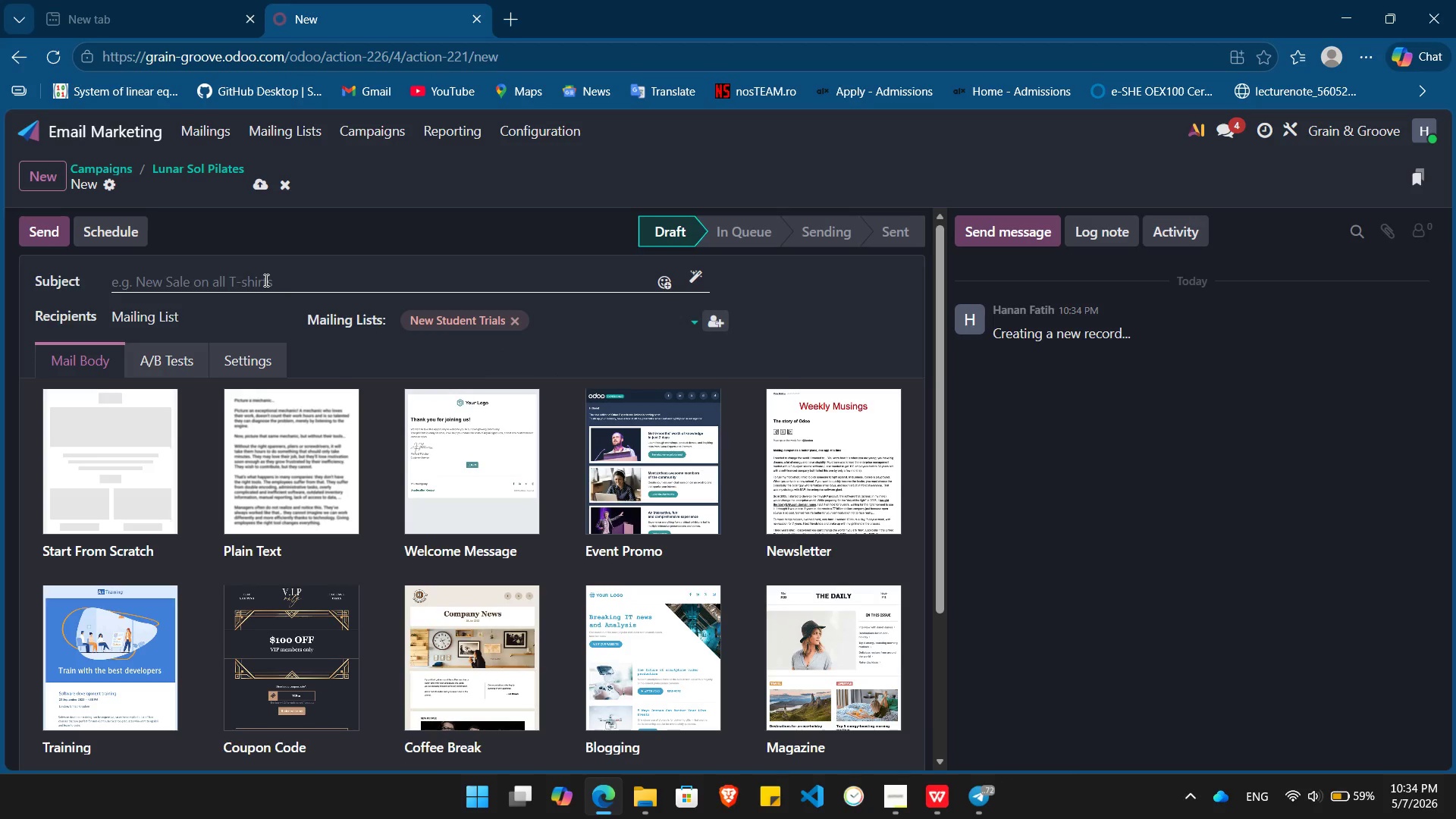 
left_click([265, 280])
 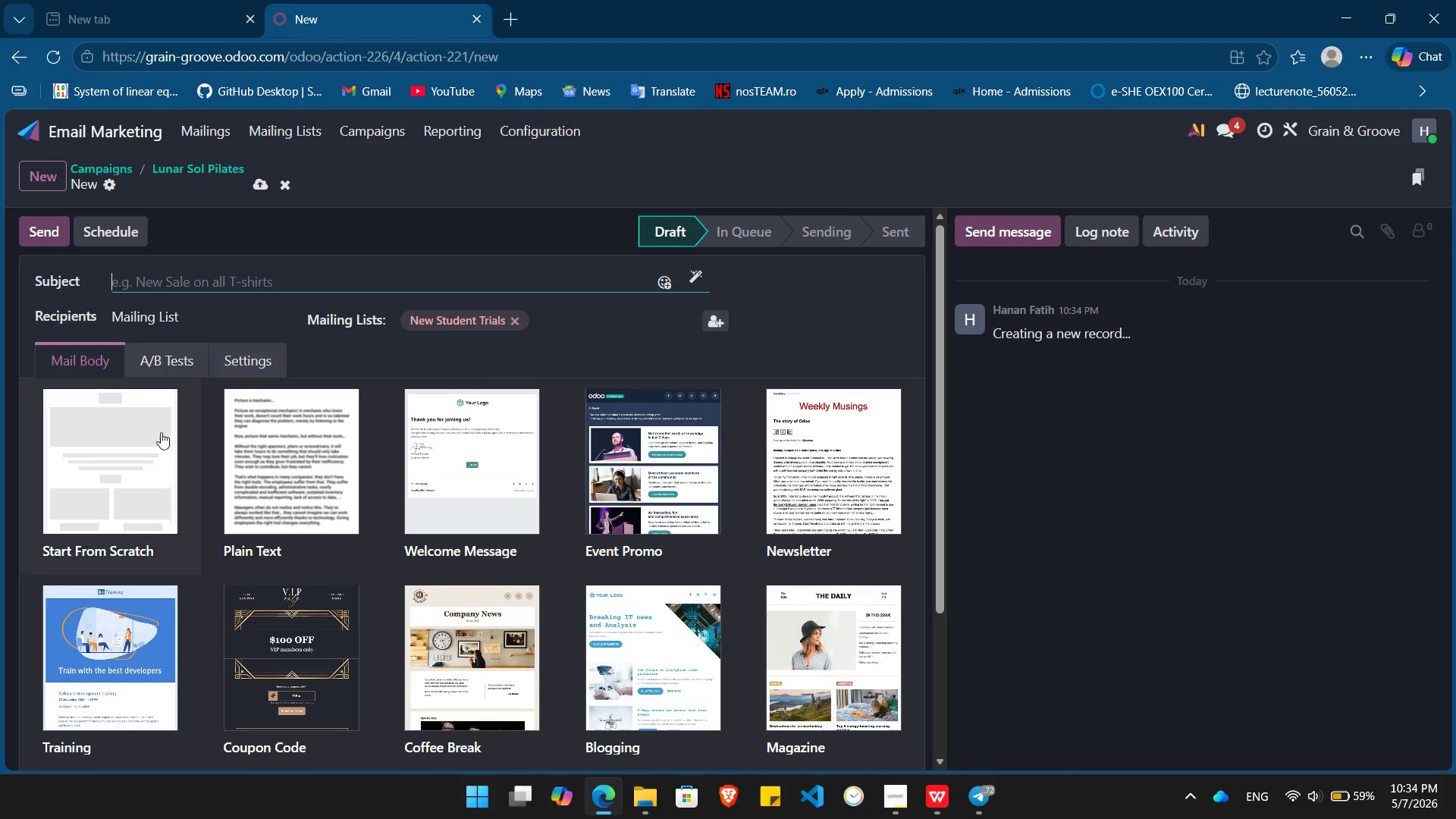 
left_click([157, 447])
 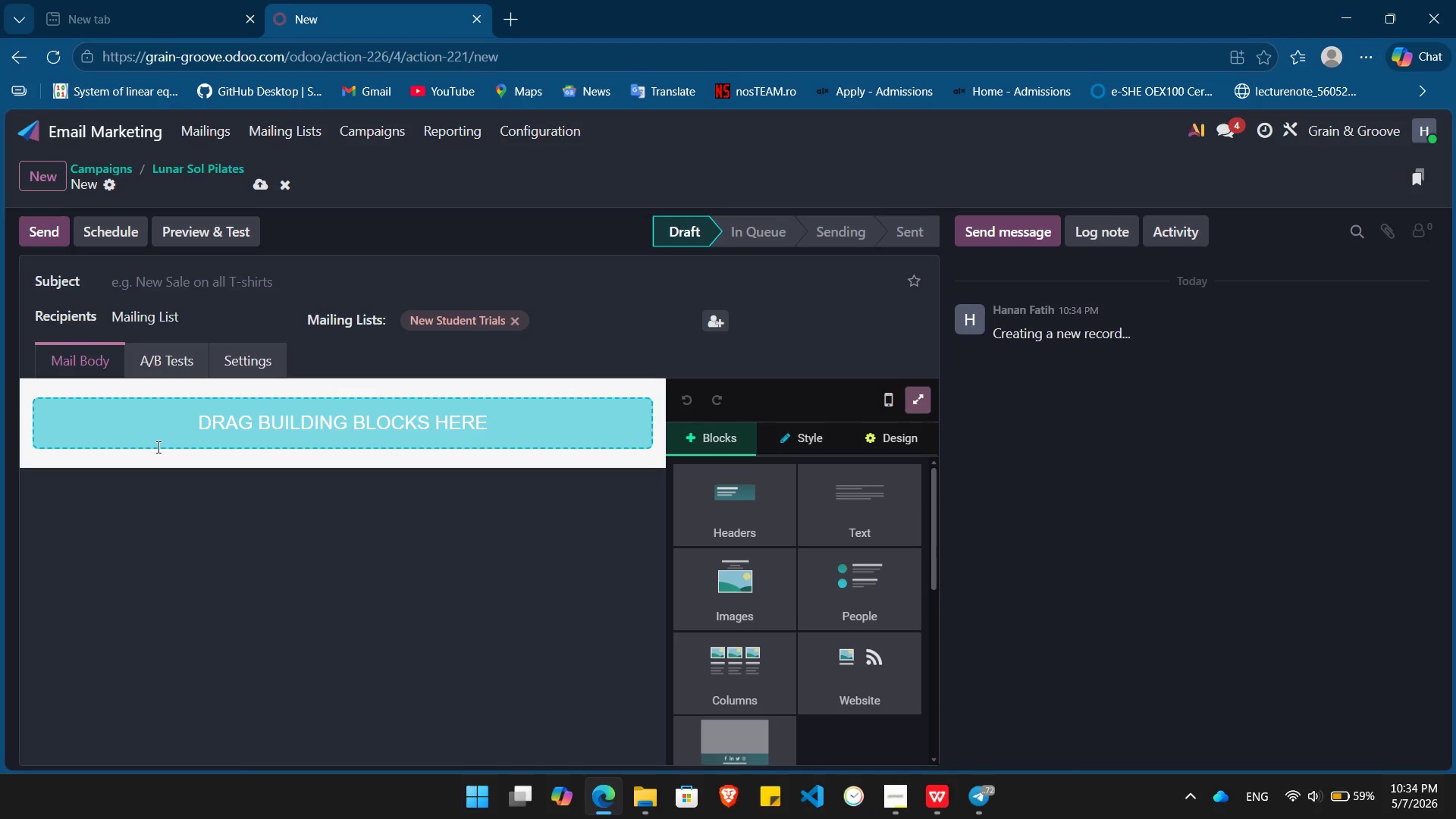 
wait(14.3)
 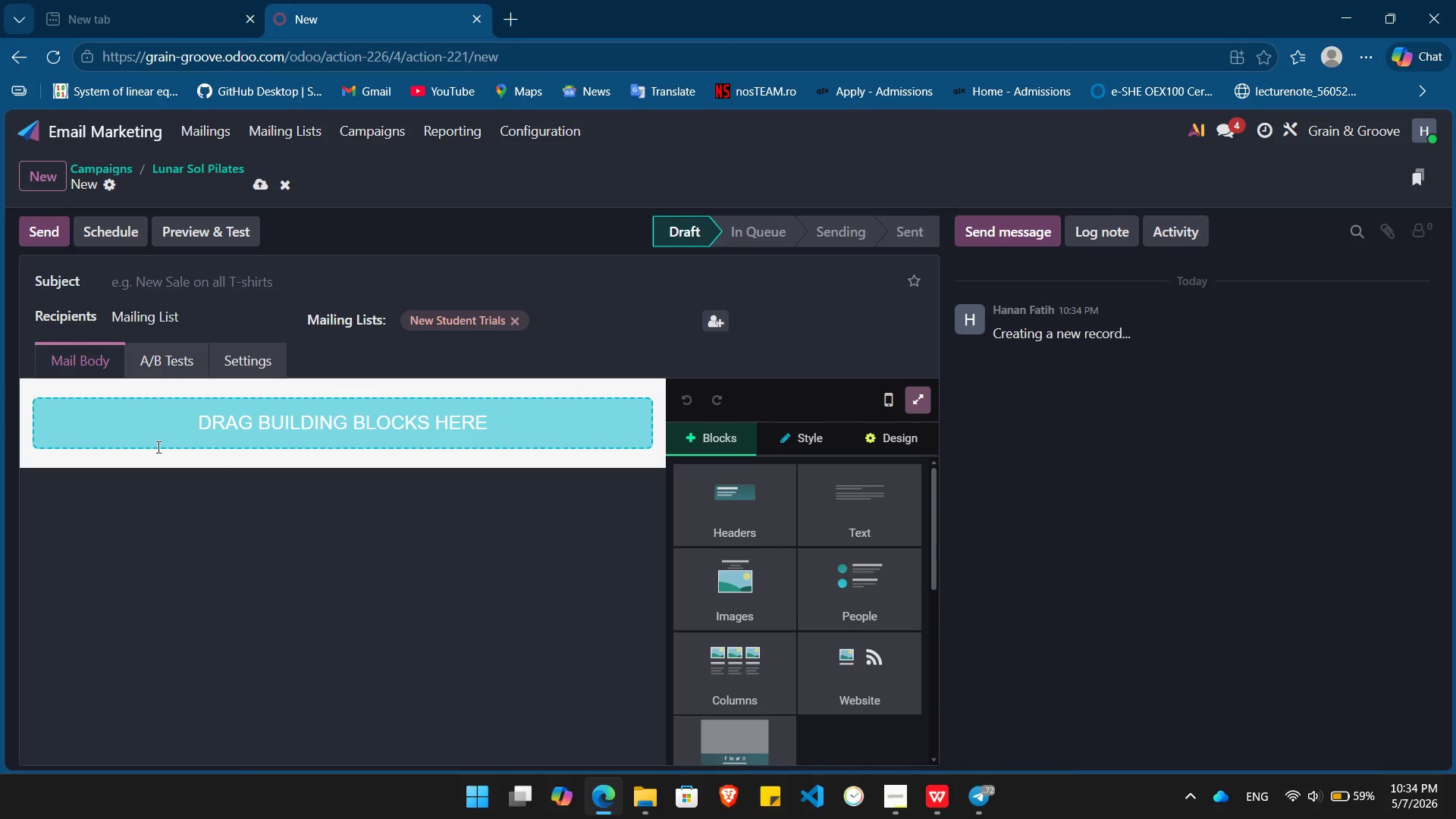 
left_click([192, 272])
 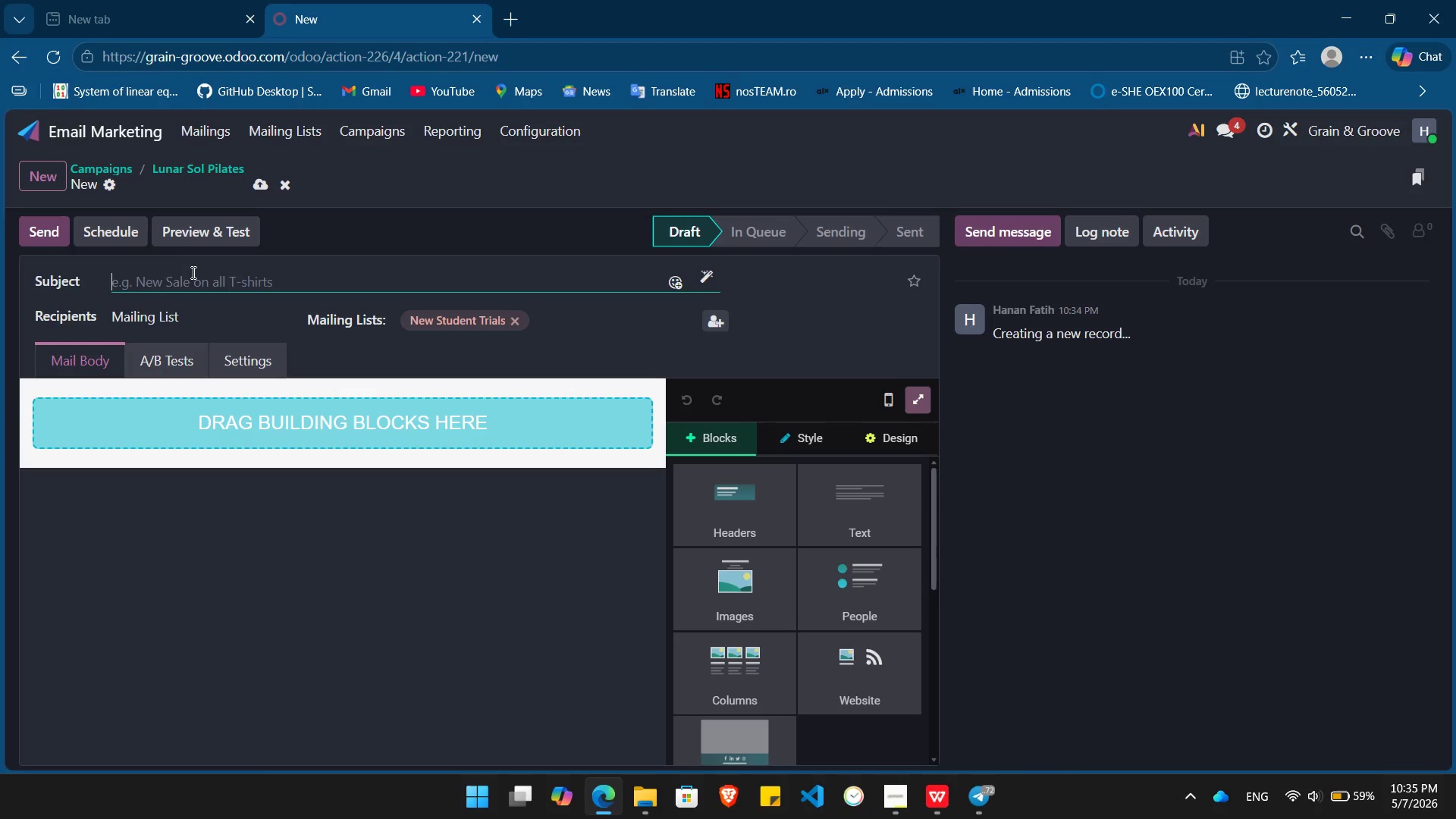 
type(Welcome to the Mat, )
 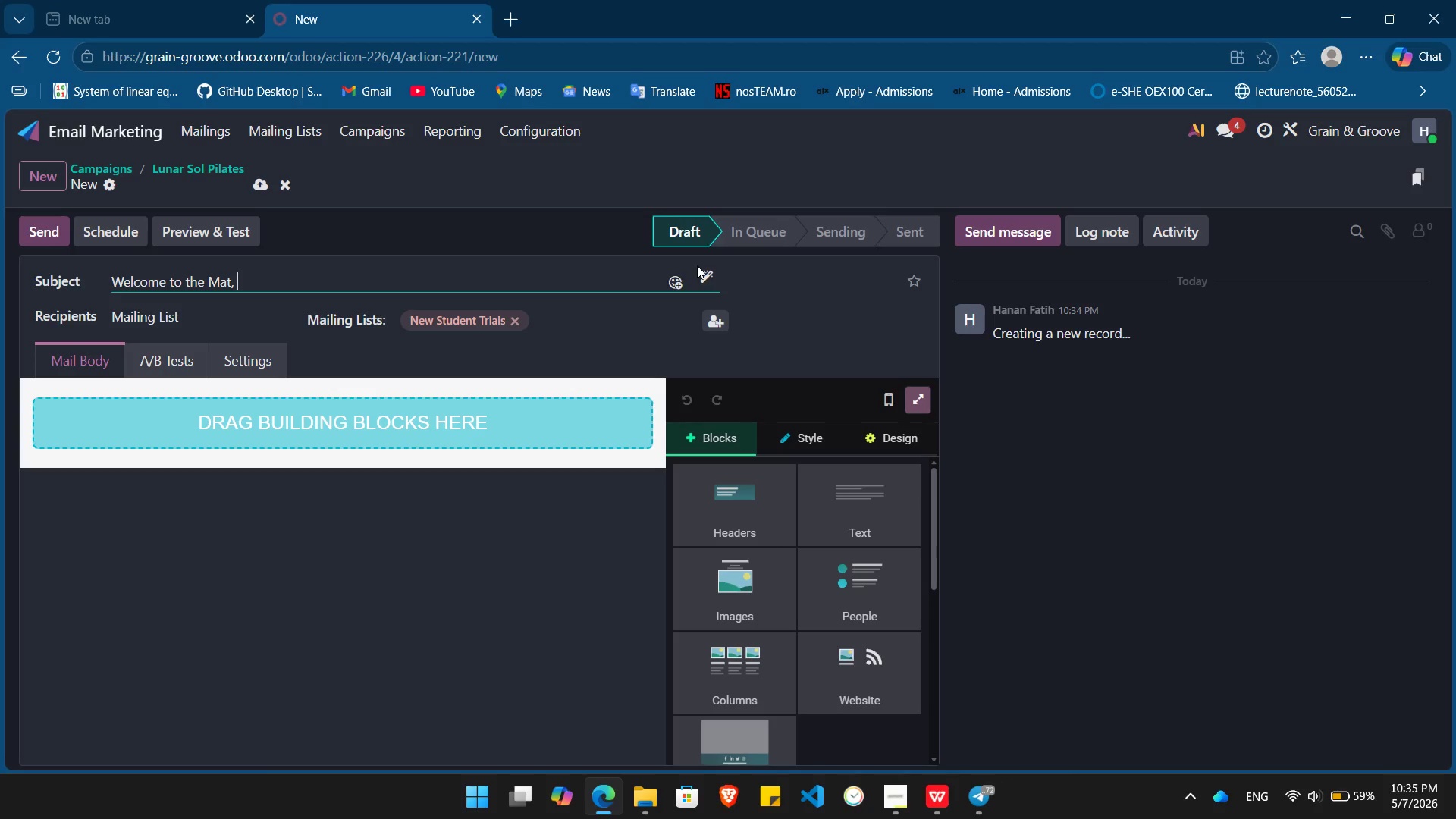 
left_click([700, 275])
 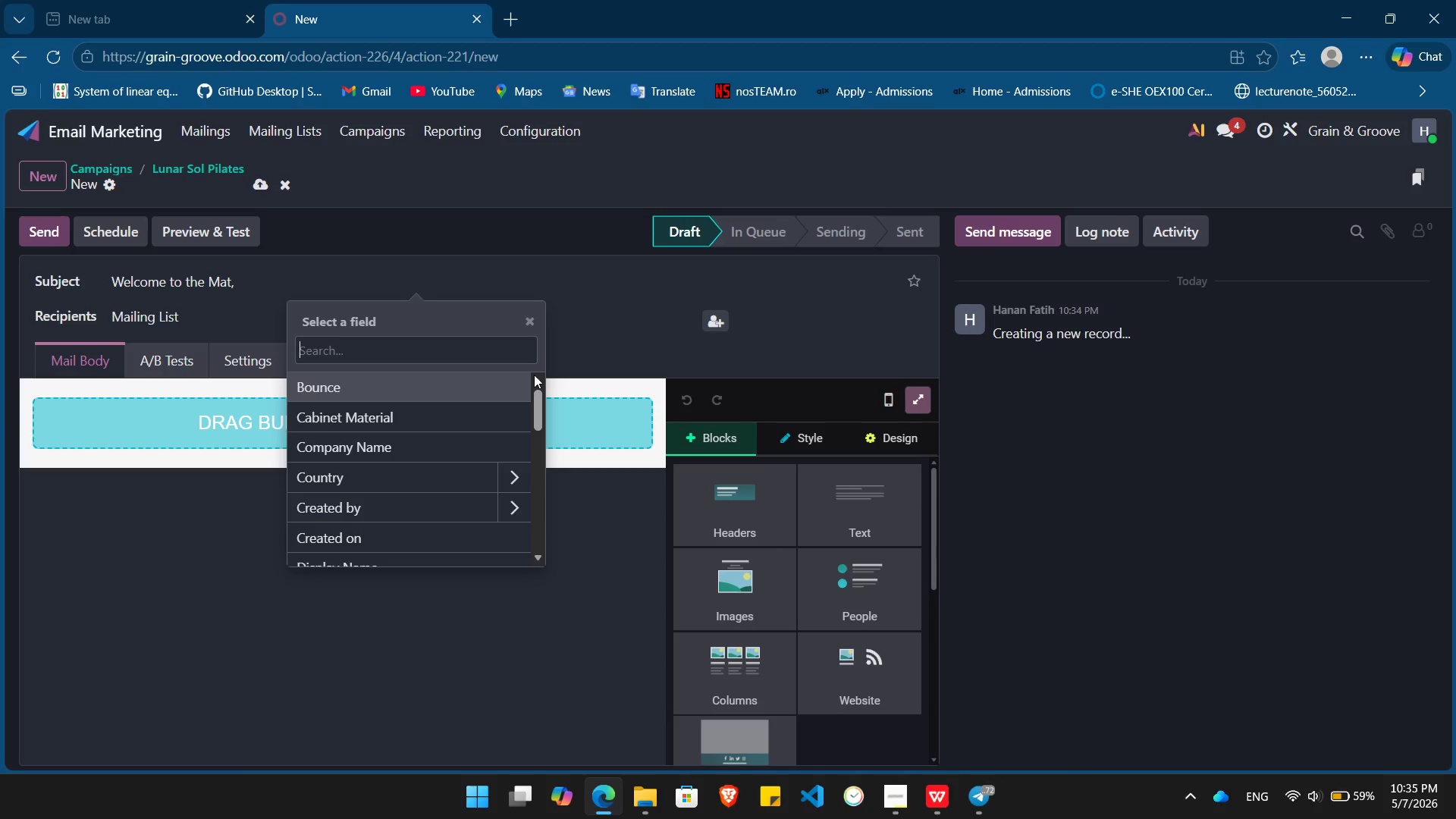 
type(name)
 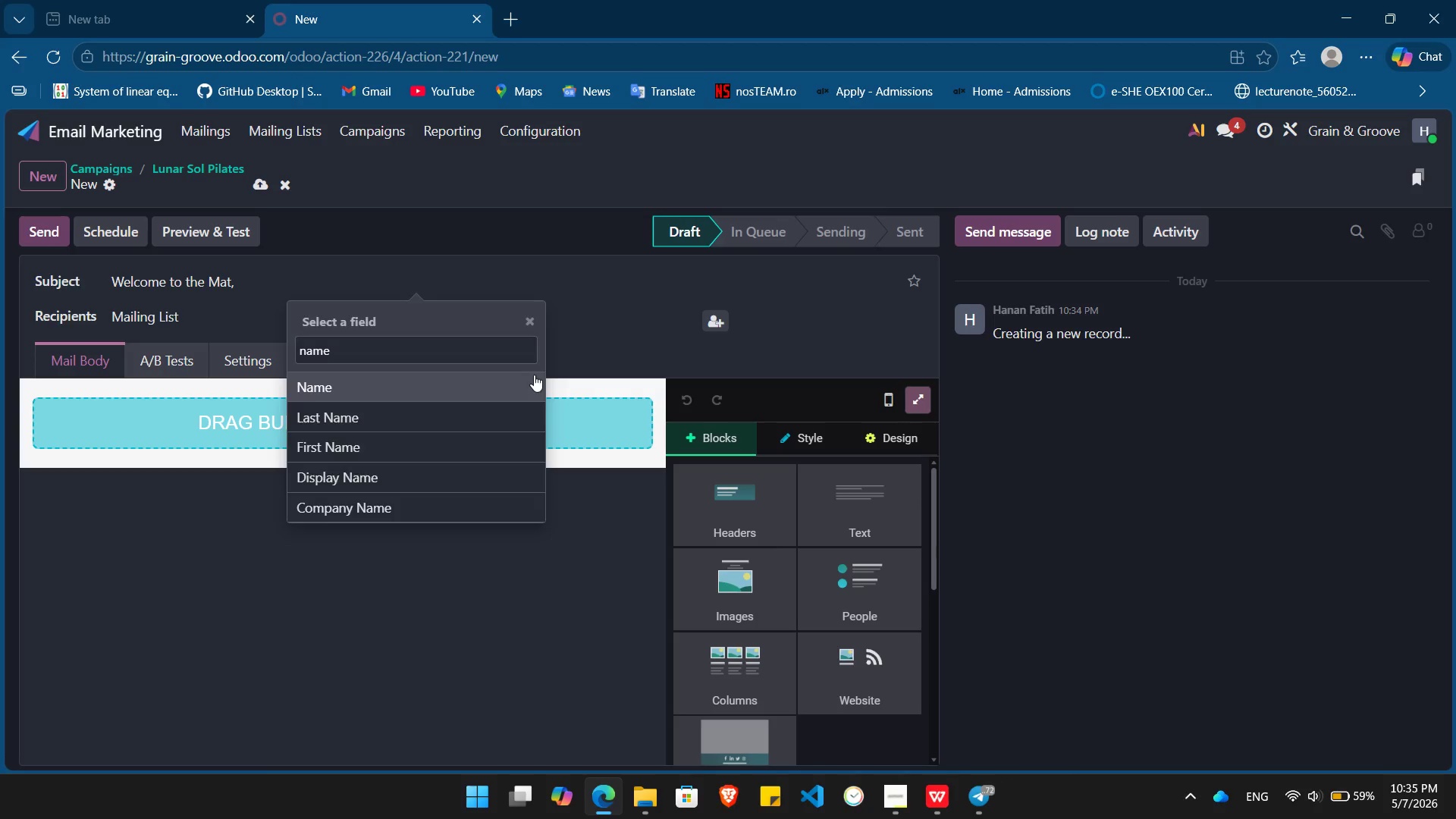 
key(Enter)
 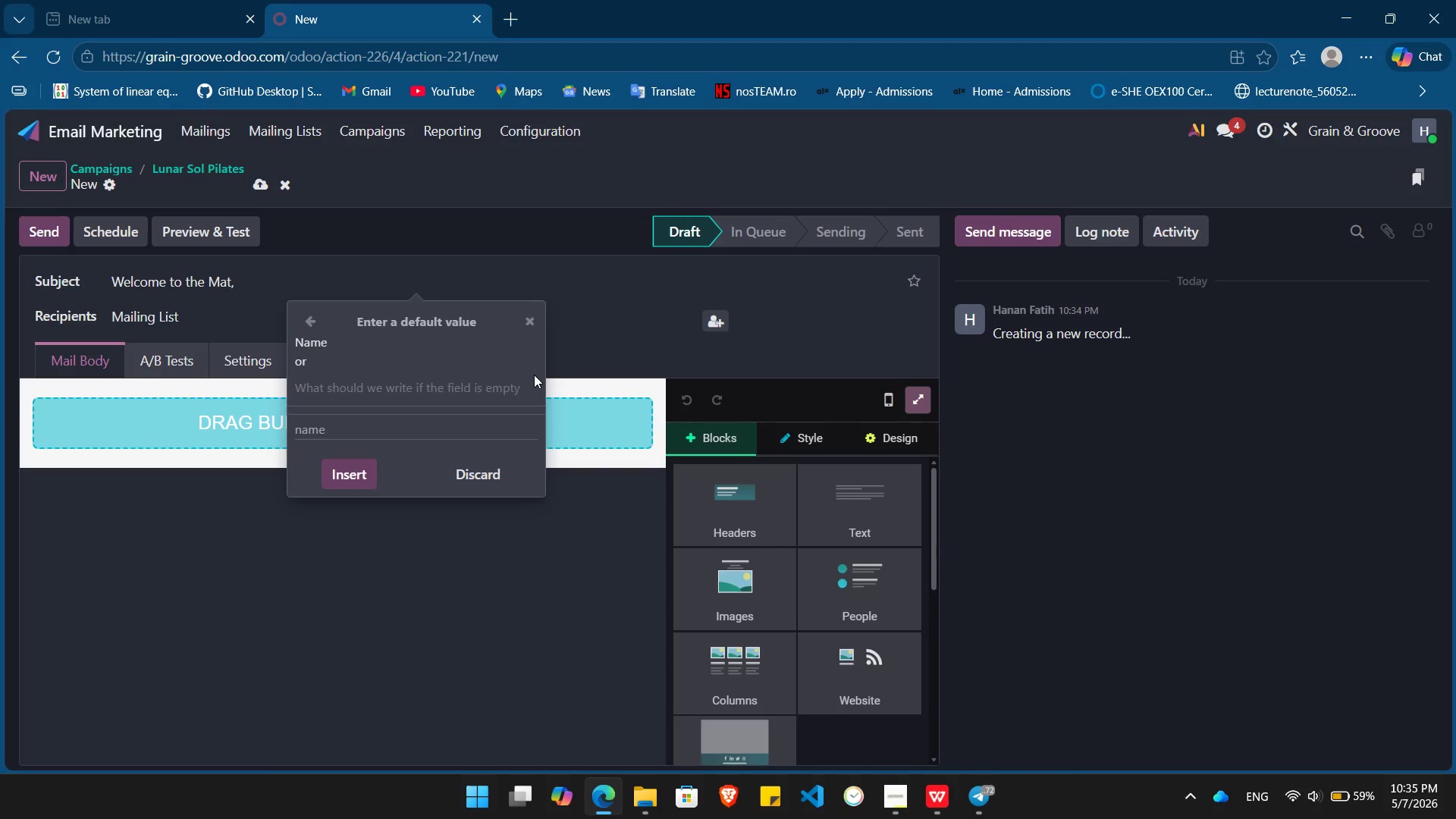 
type(dear)
 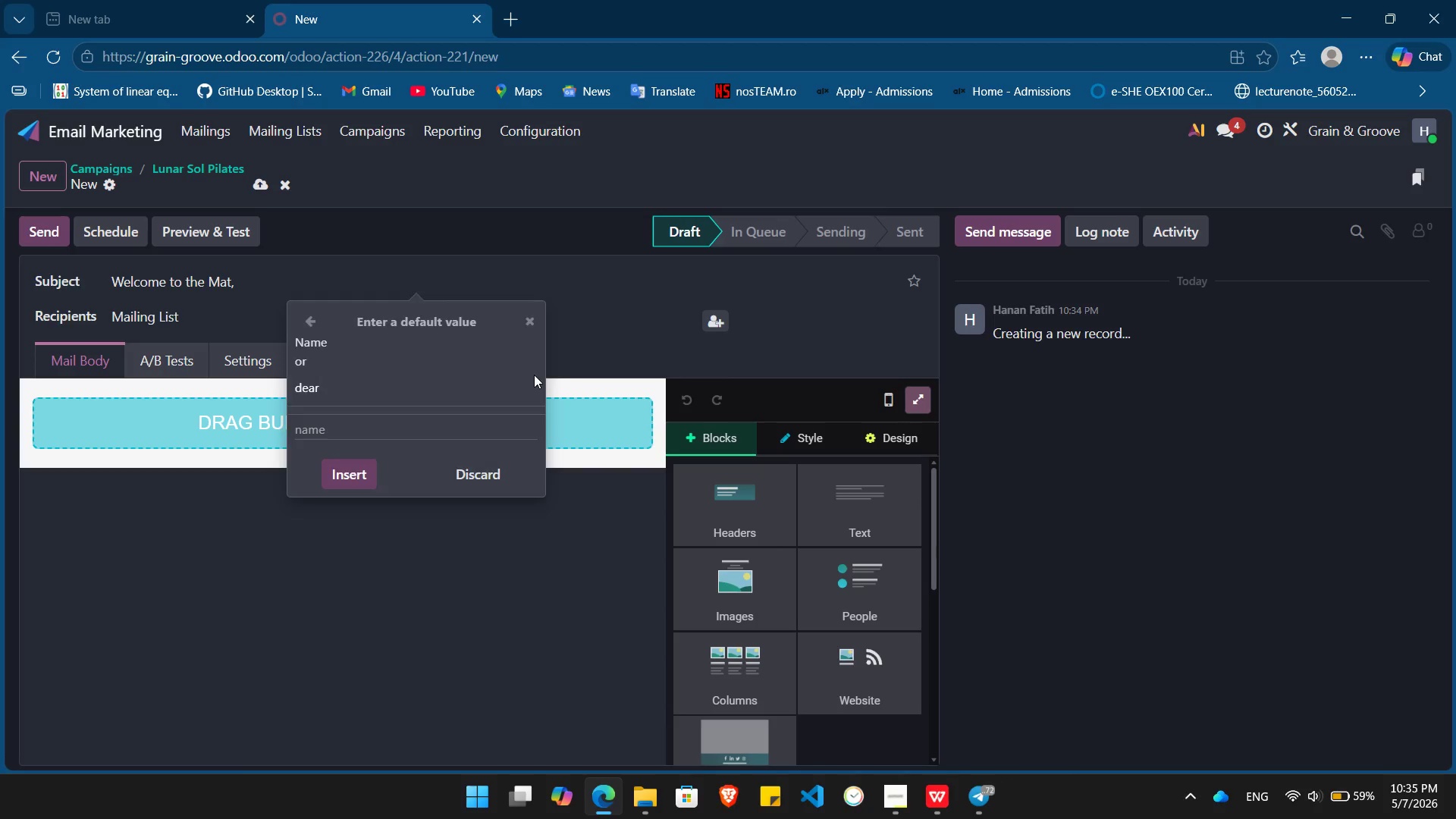 
key(Enter)
 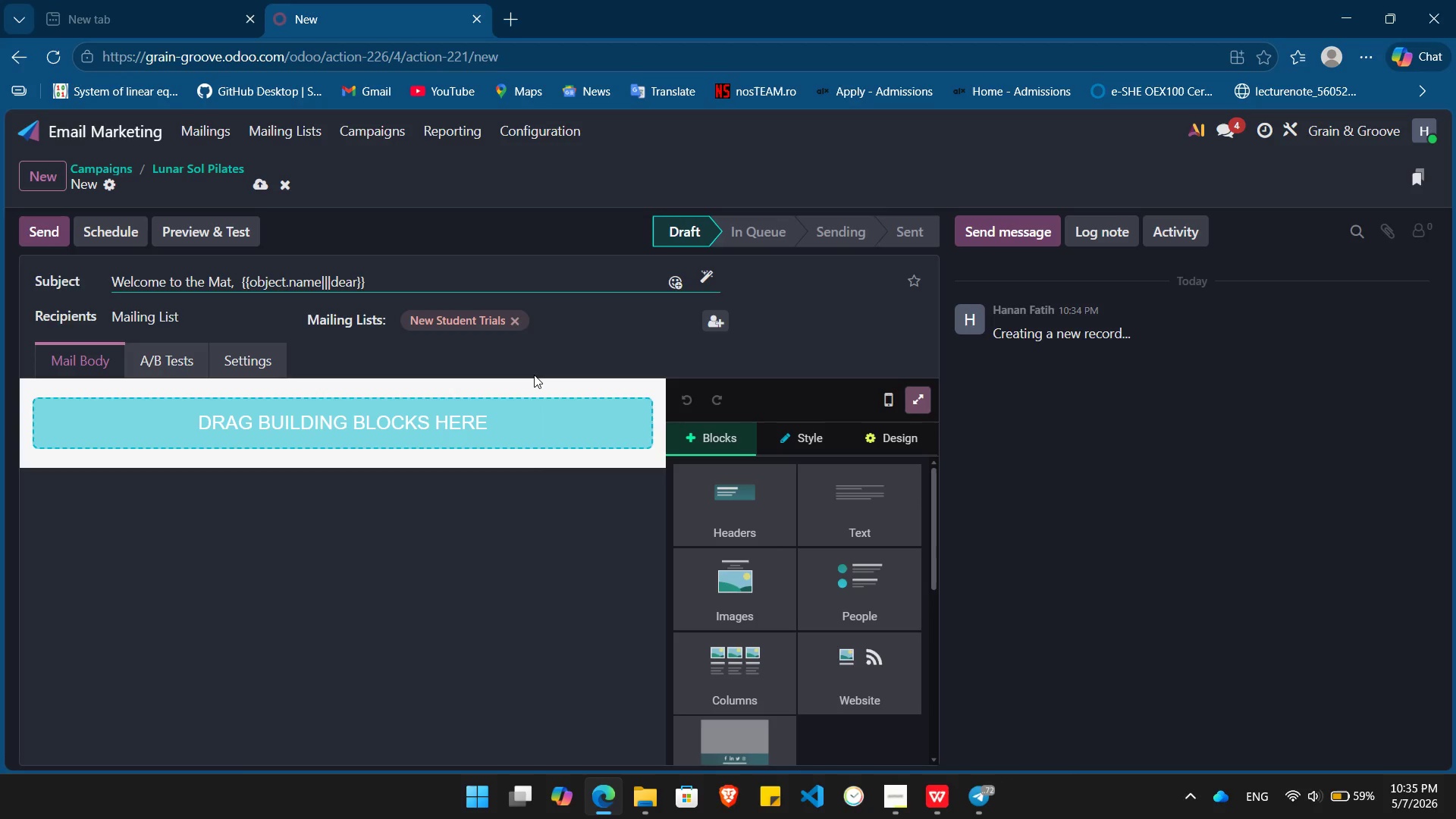 
key(Shift+1)
 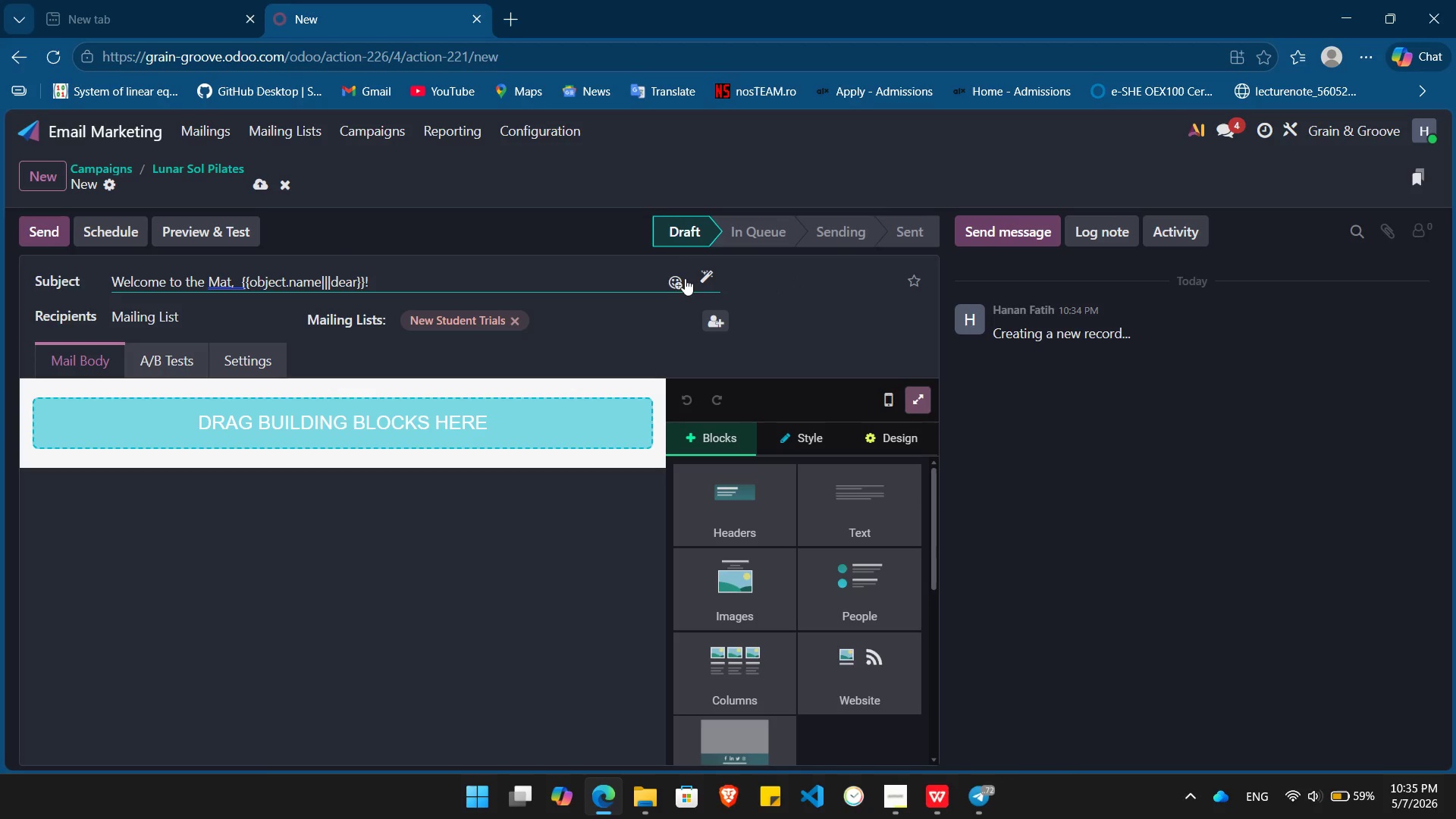 
left_click([671, 275])
 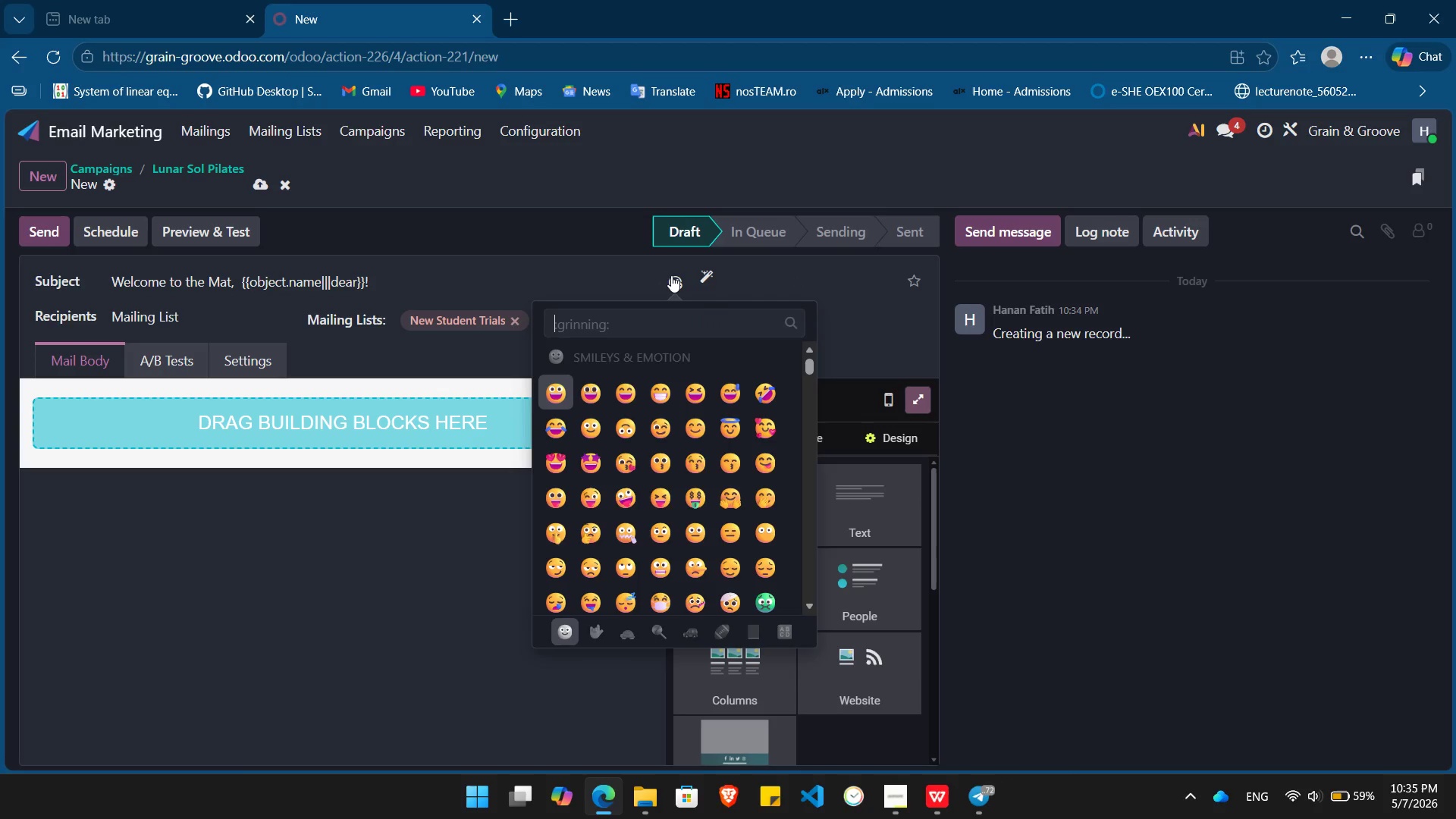 
wait(5.25)
 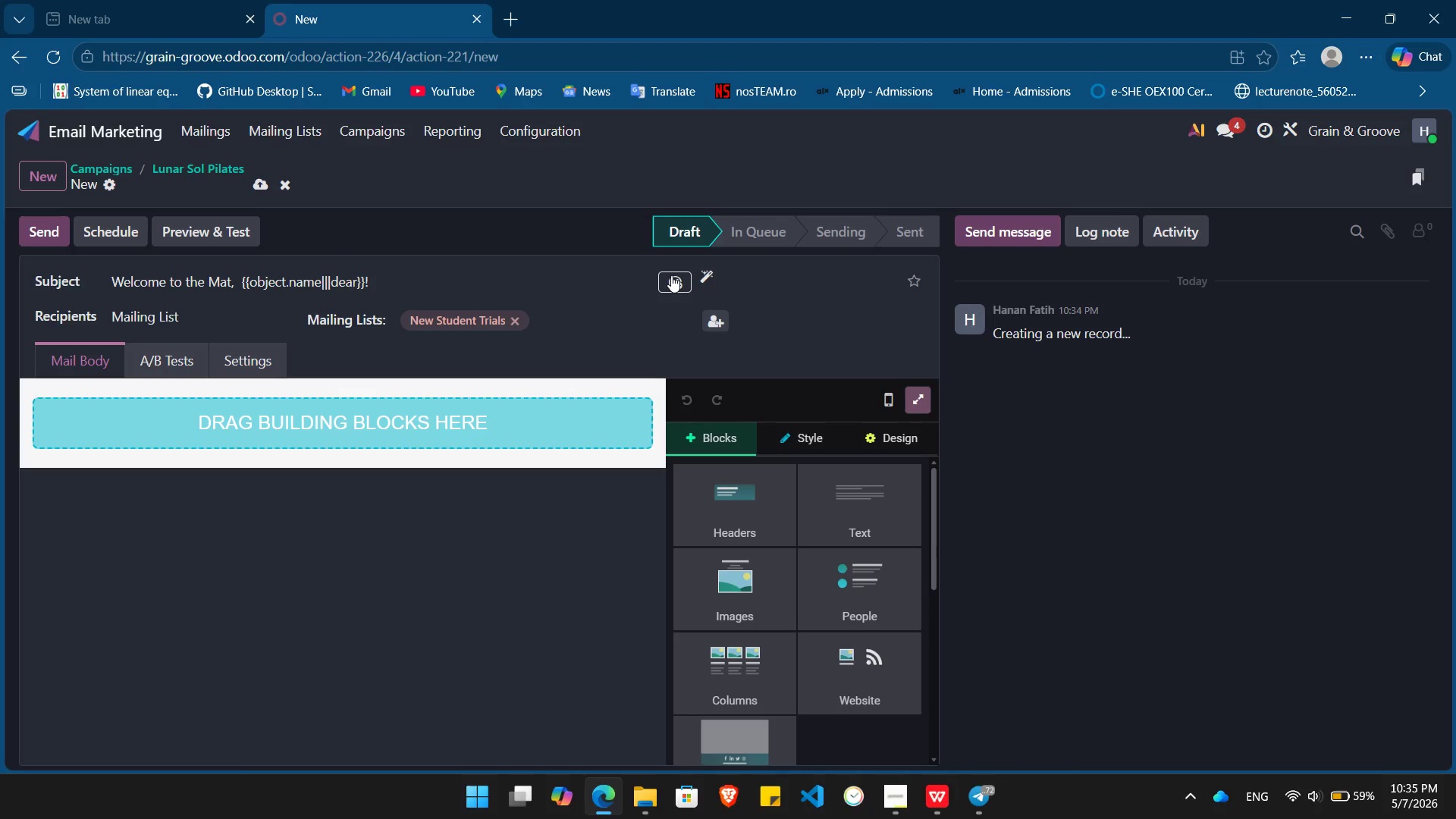 
type(spar)
 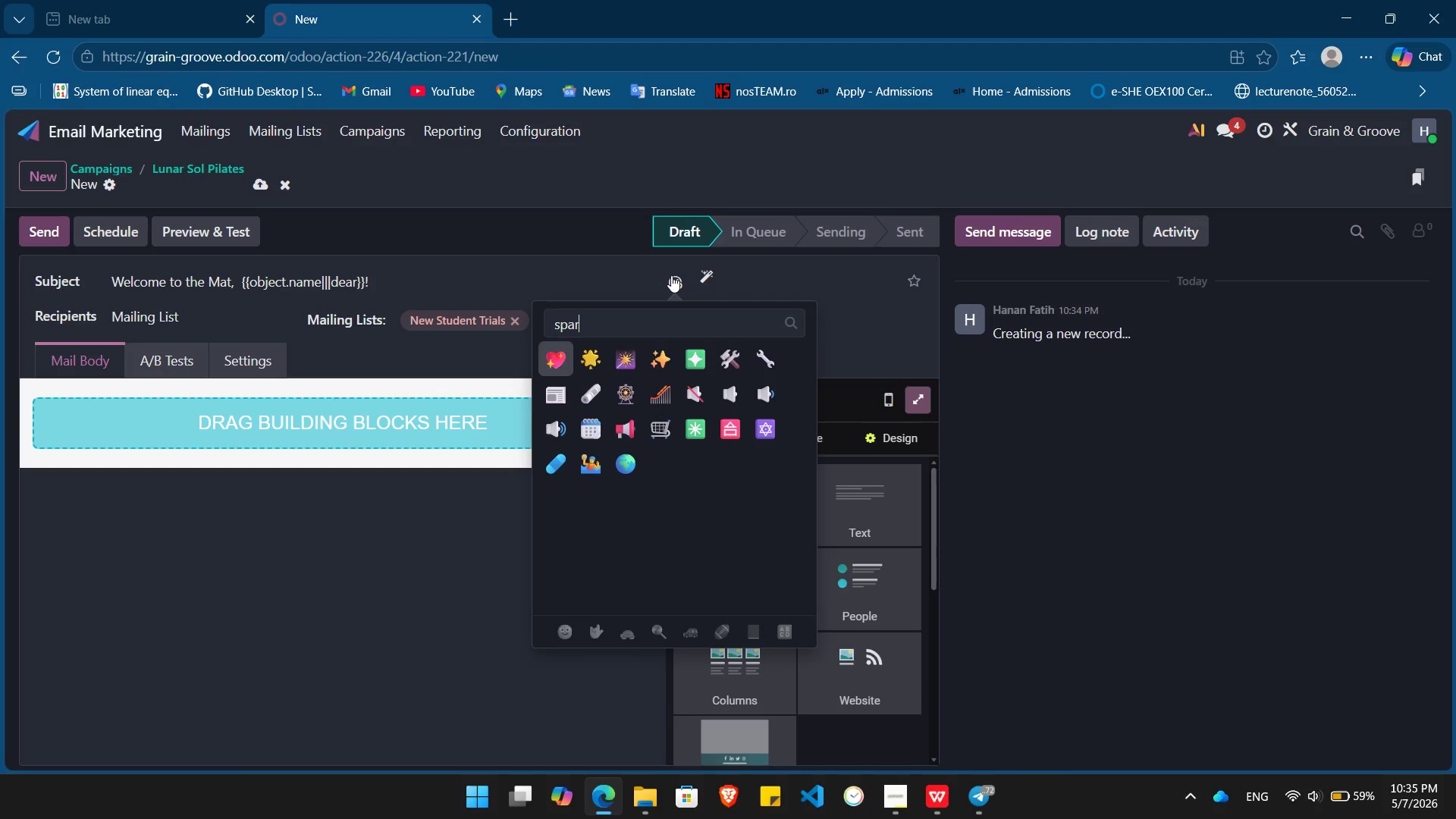 
key(ArrowRight)
 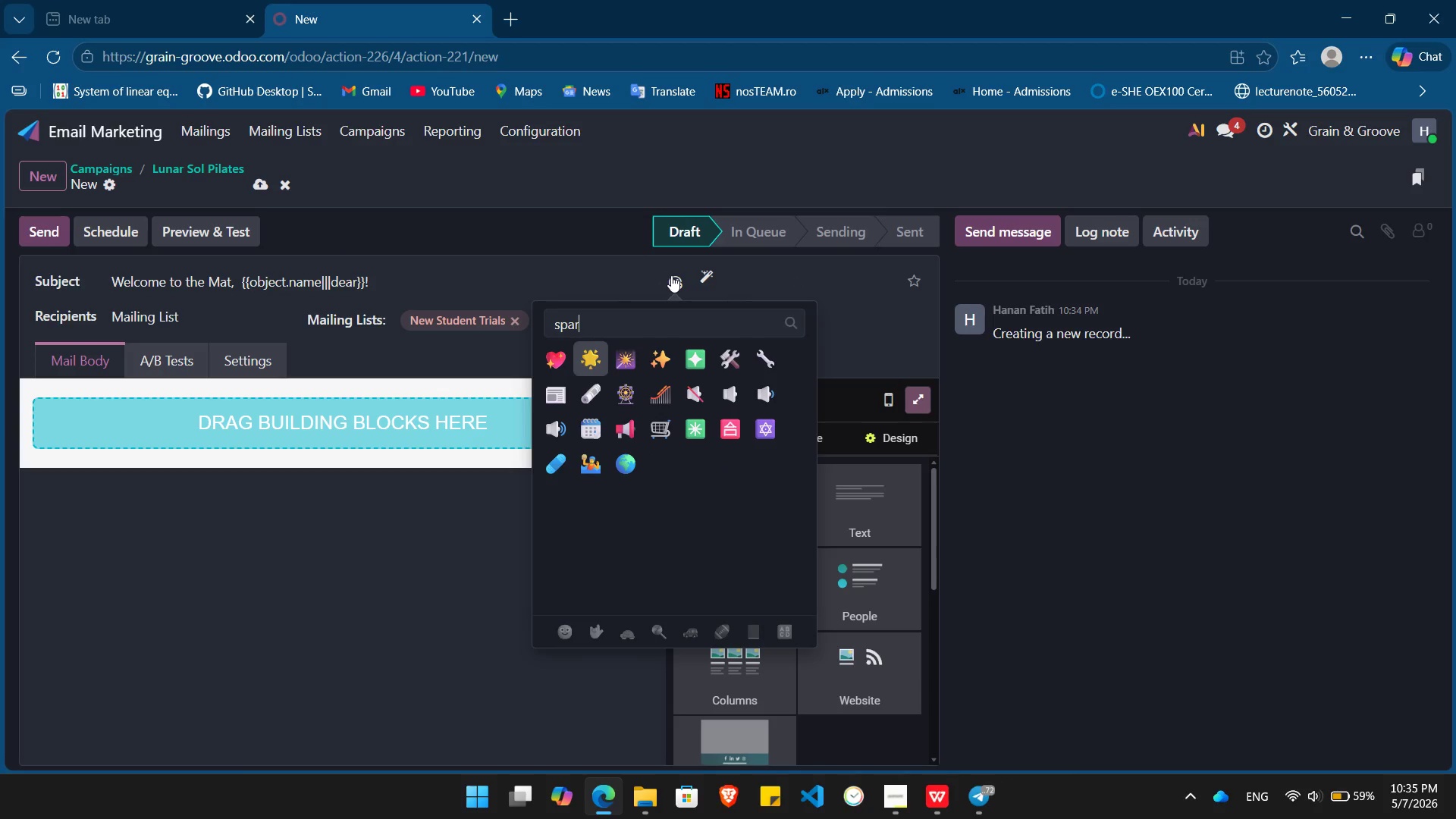 
key(ArrowRight)
 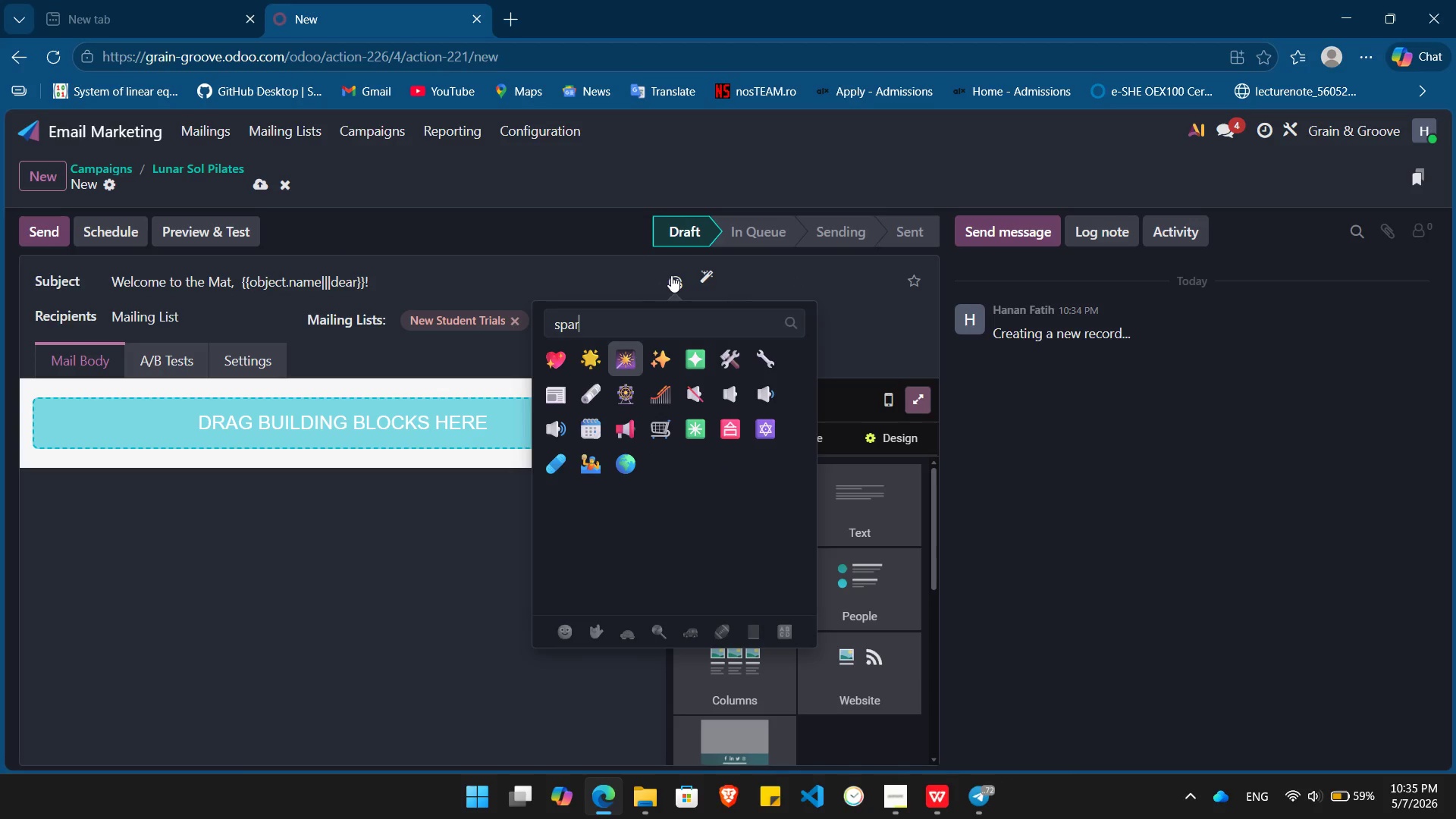 
key(ArrowRight)
 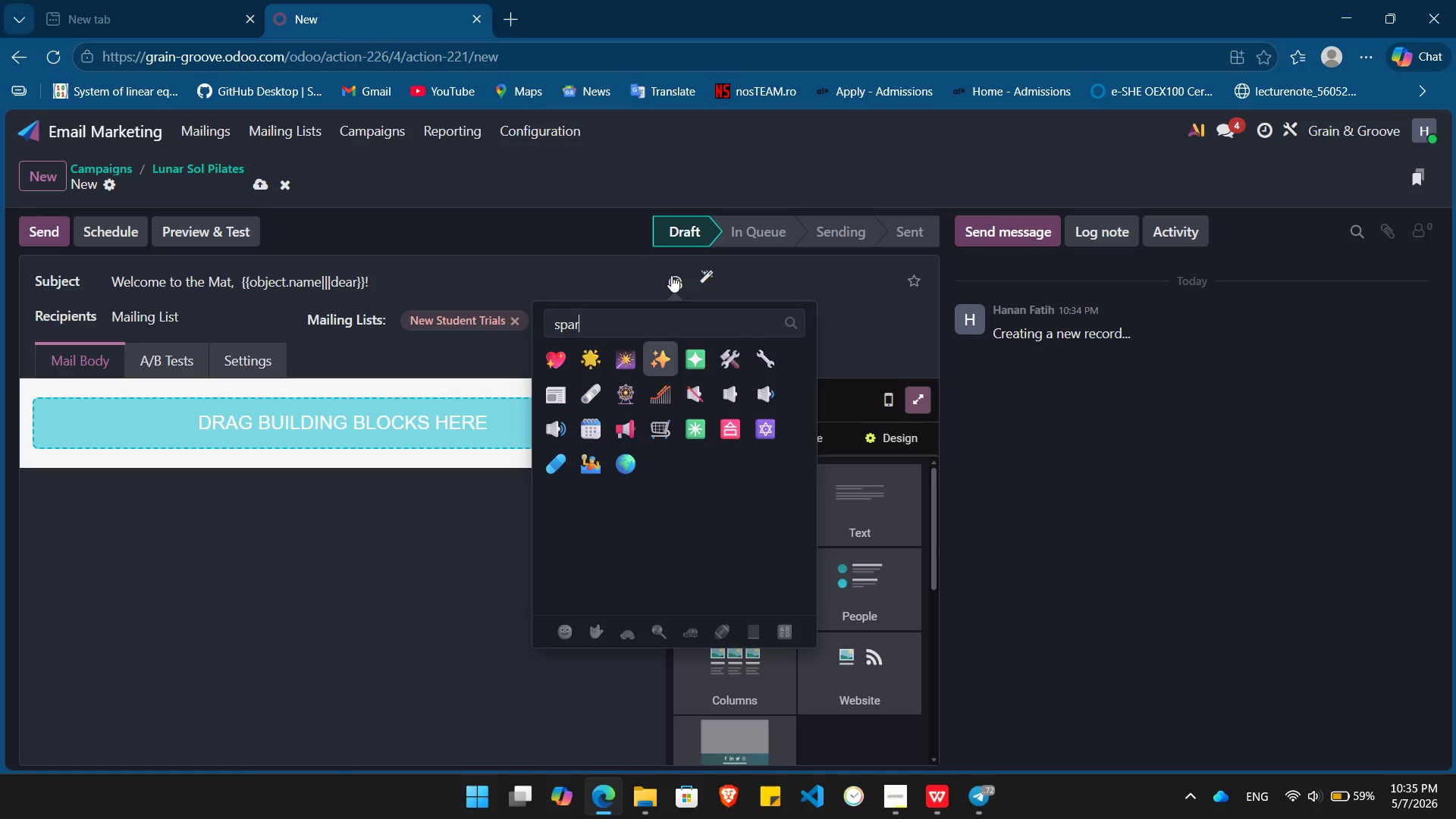 
key(Enter)
 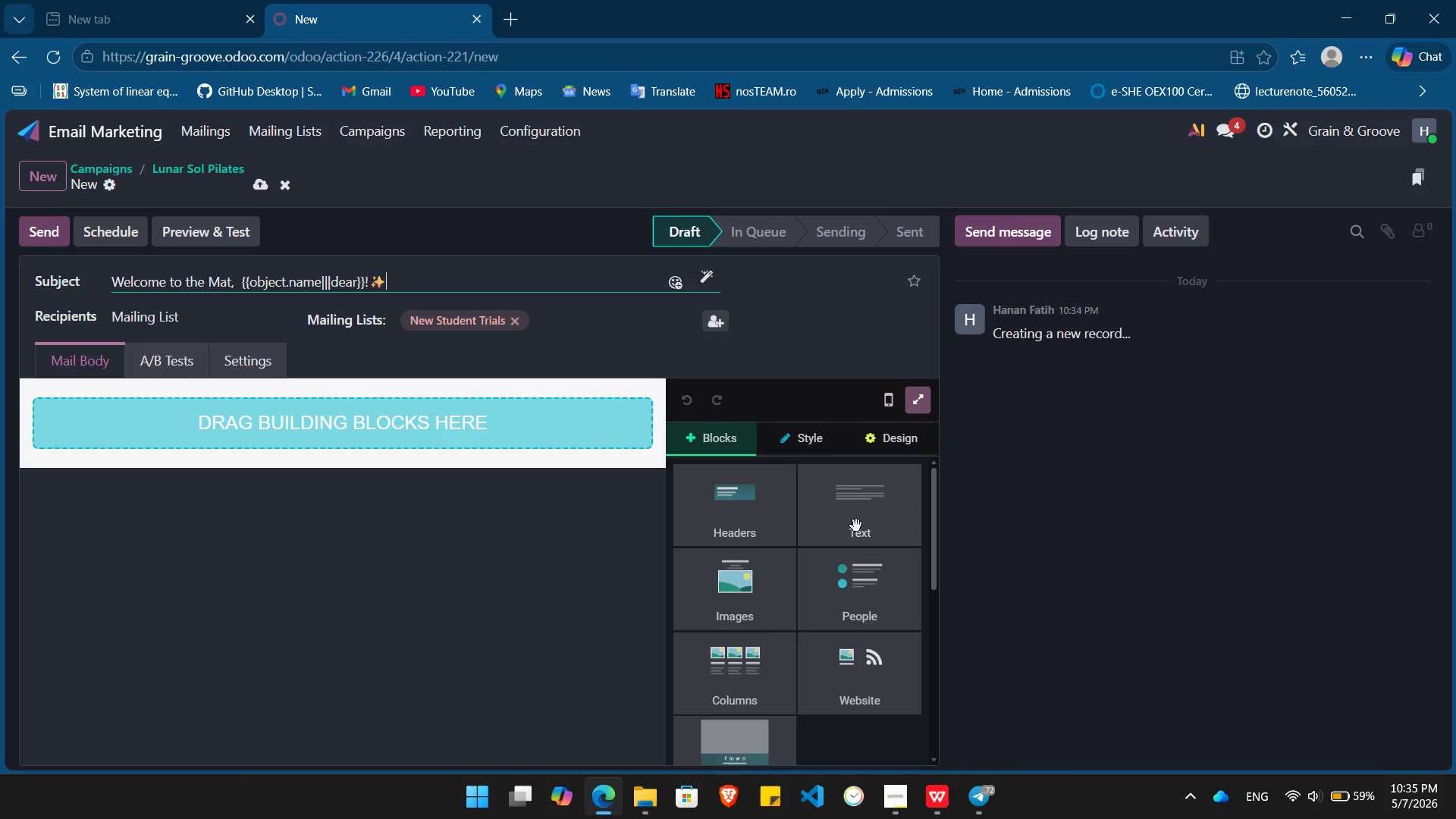 
left_click_drag(start_coordinate=[856, 524], to_coordinate=[373, 410])
 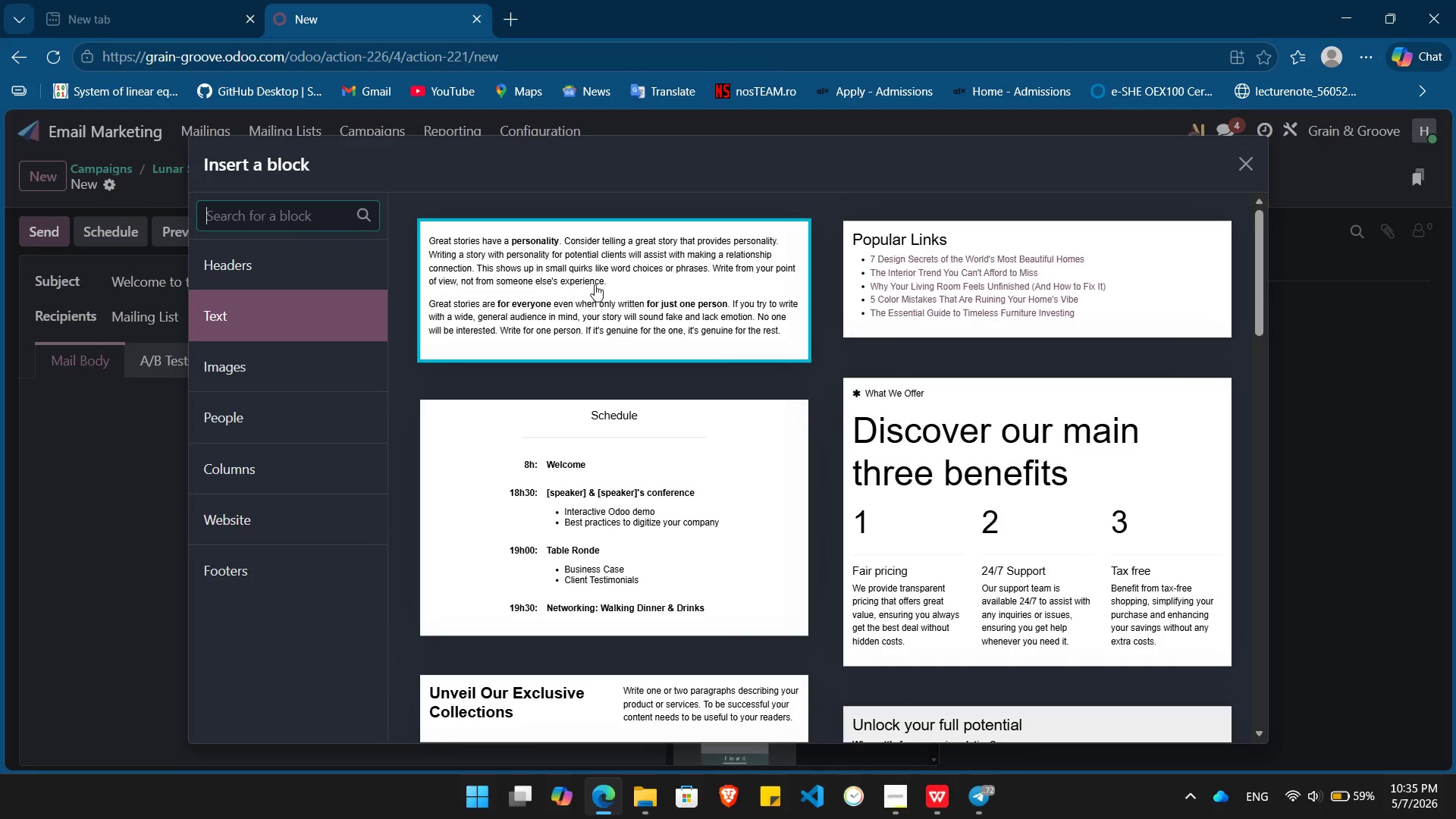 
left_click([595, 284])
 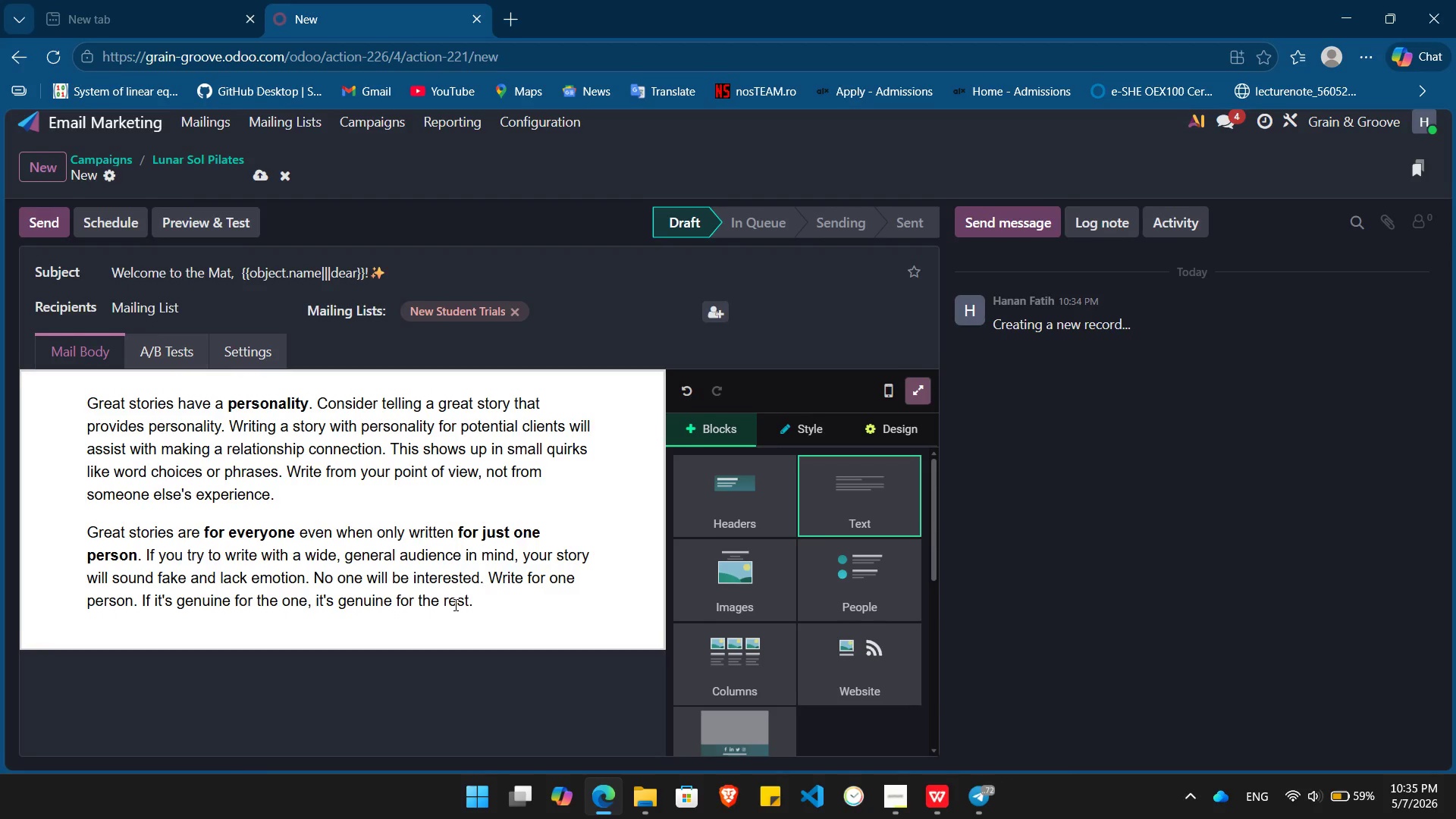 
wait(5.69)
 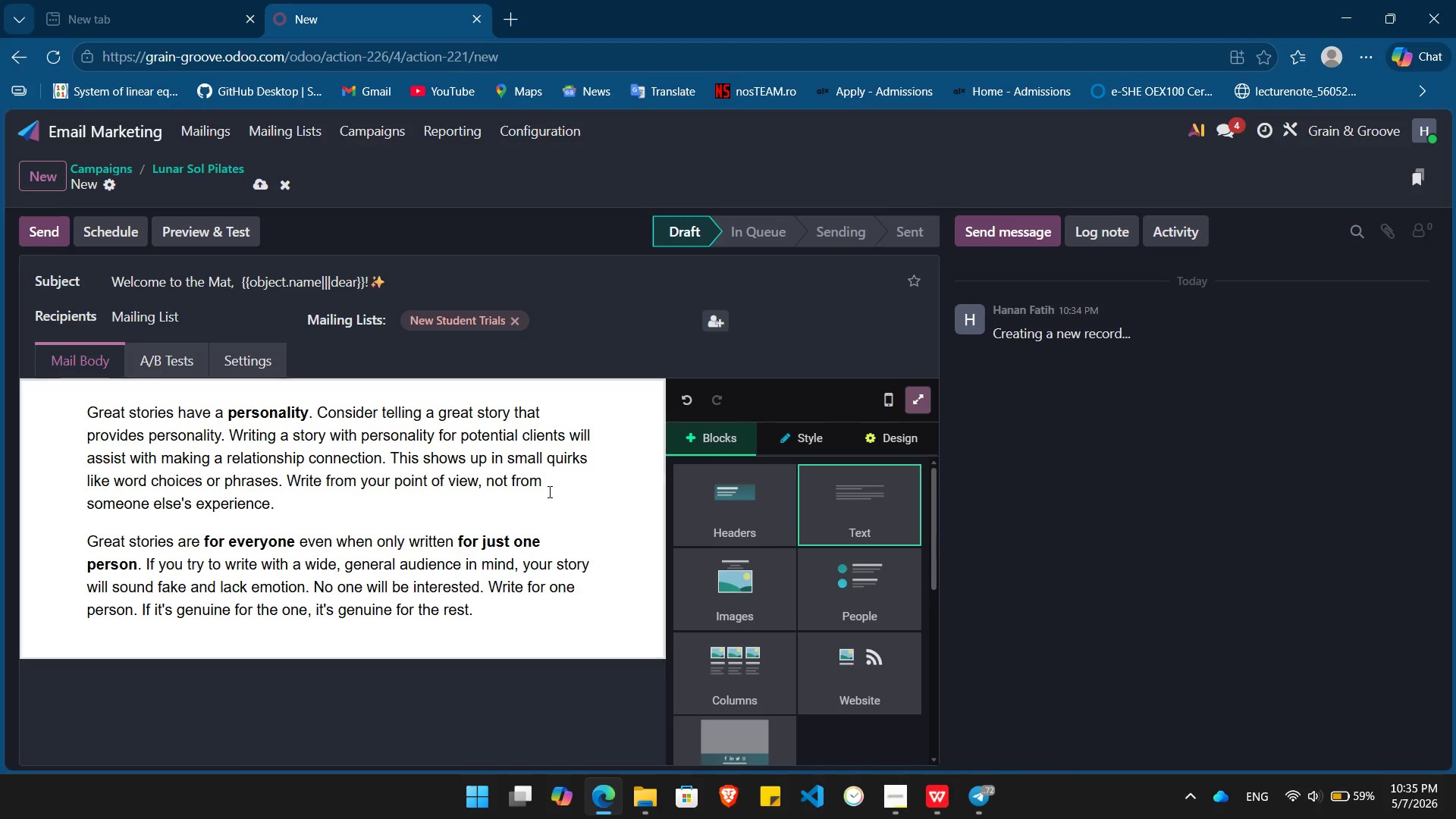 
left_click([510, 632])
 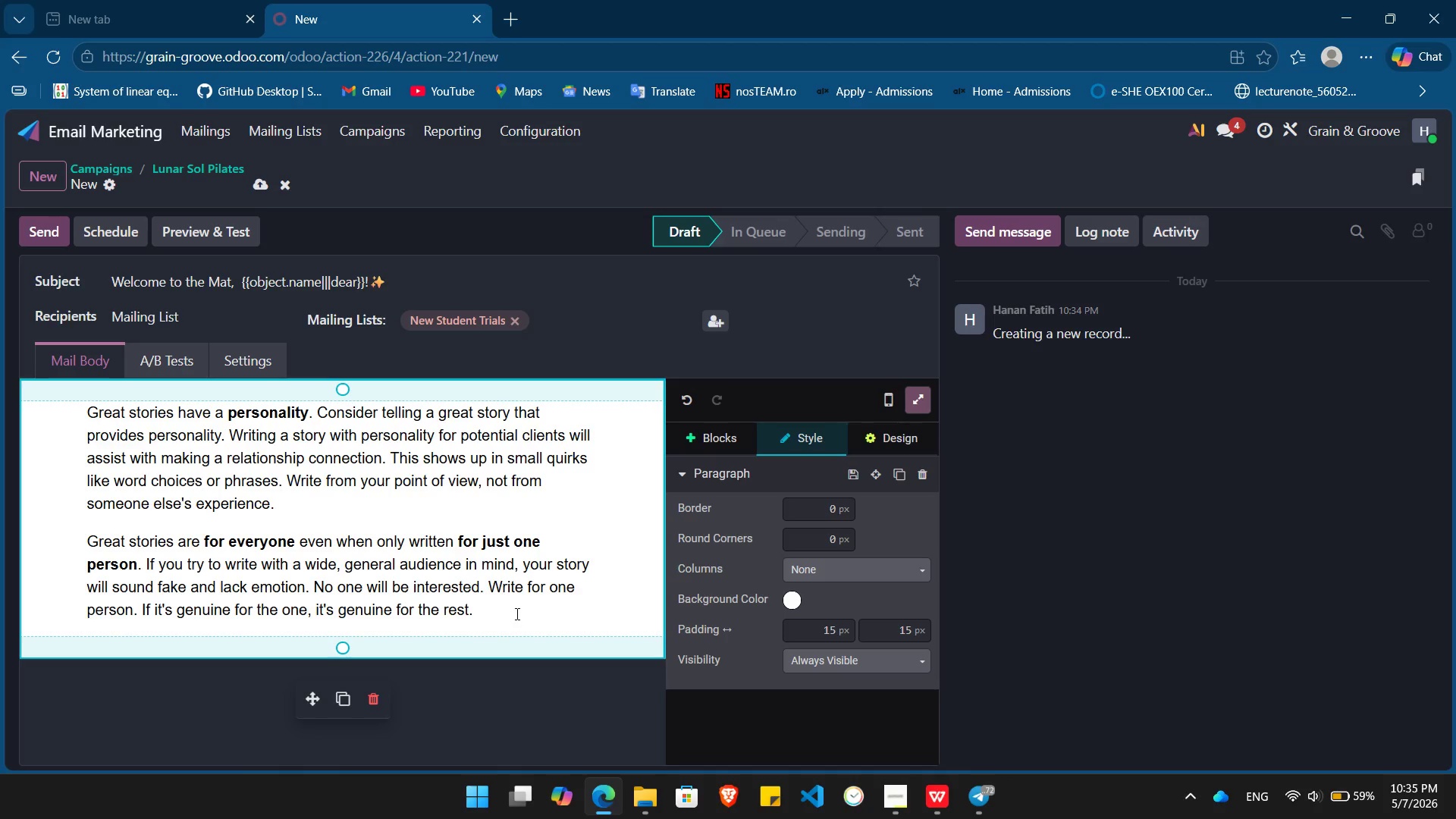 
left_click([516, 613])
 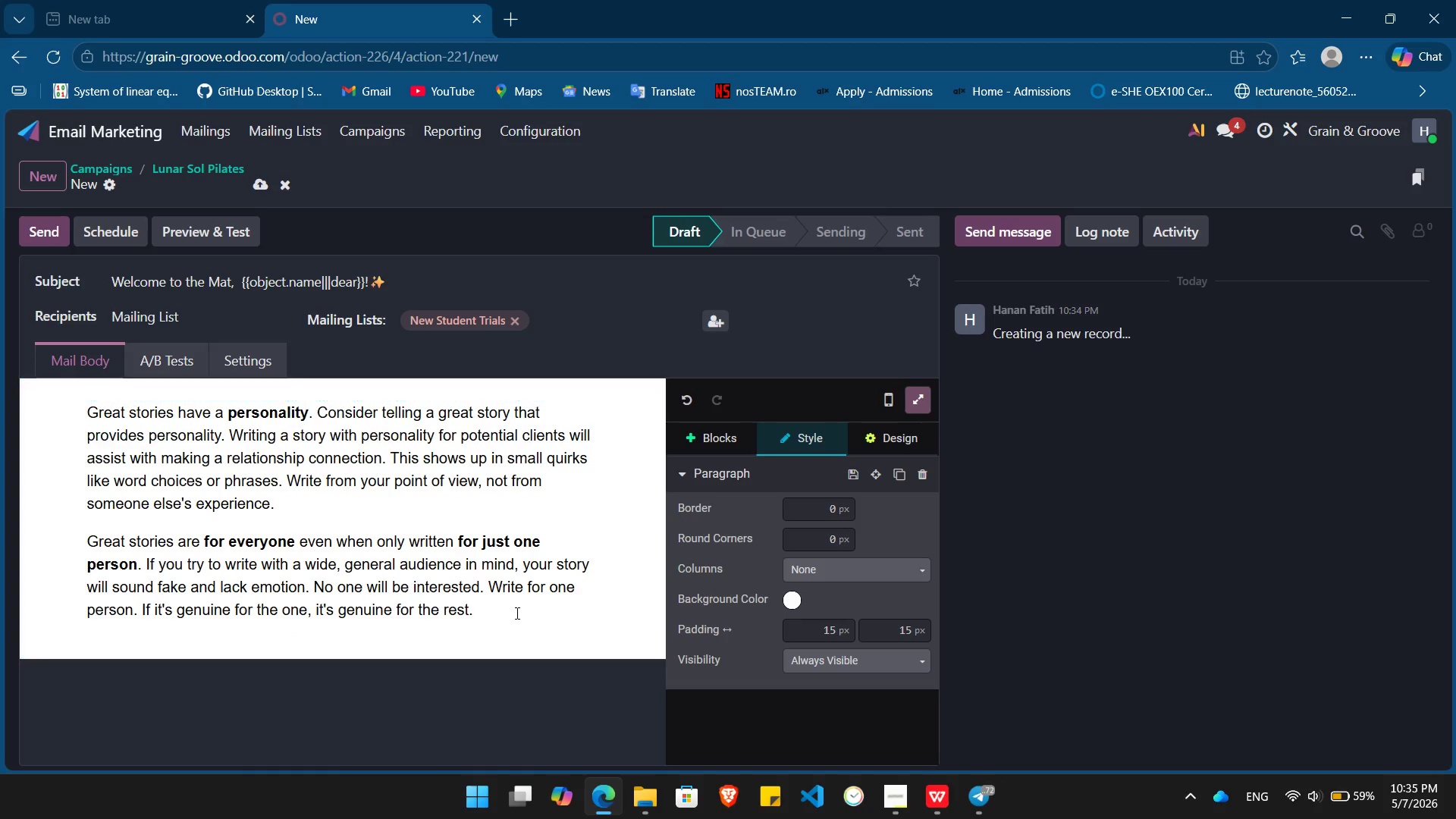 
key(Control+A)
 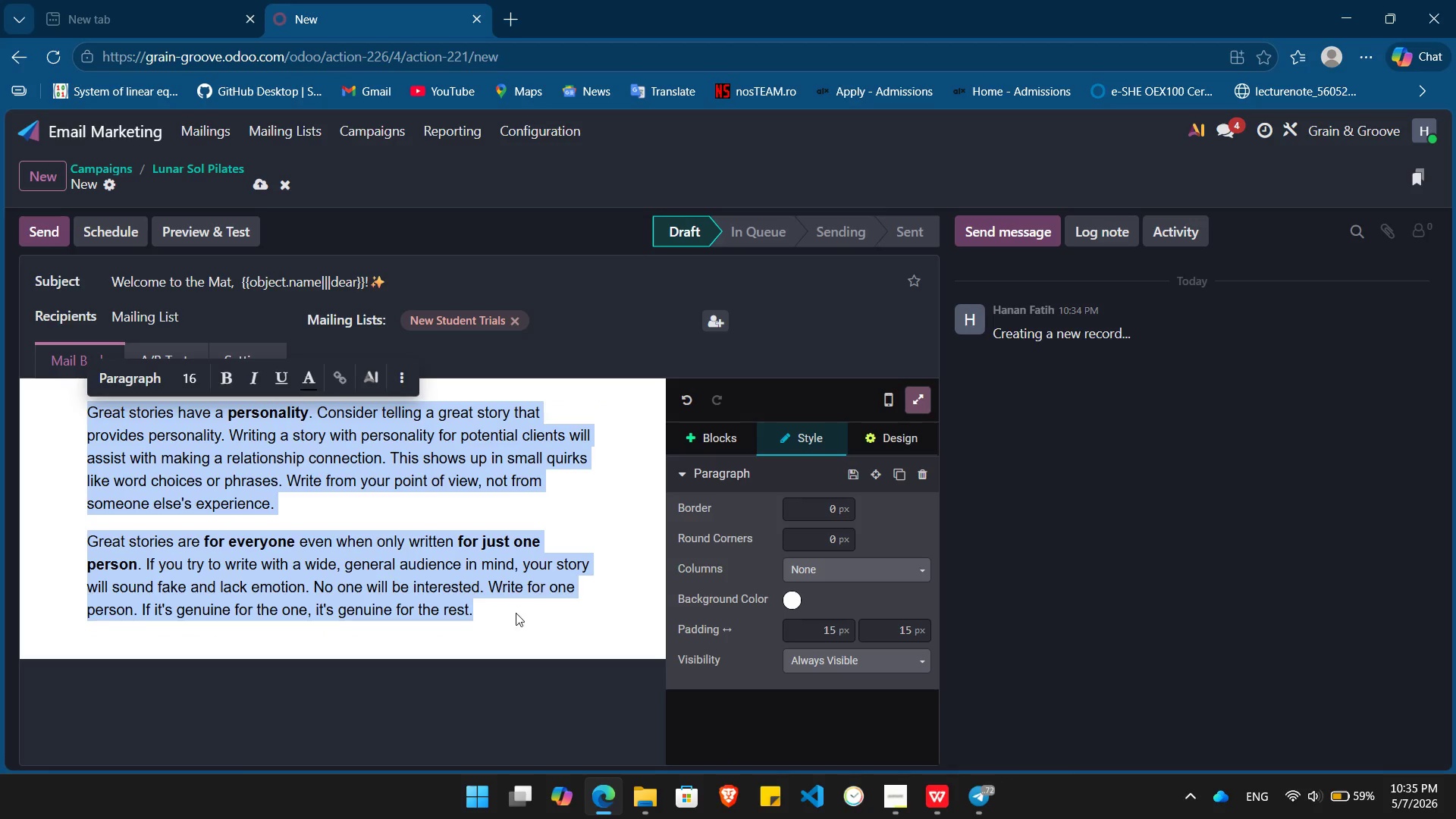 
key(Backspace)
 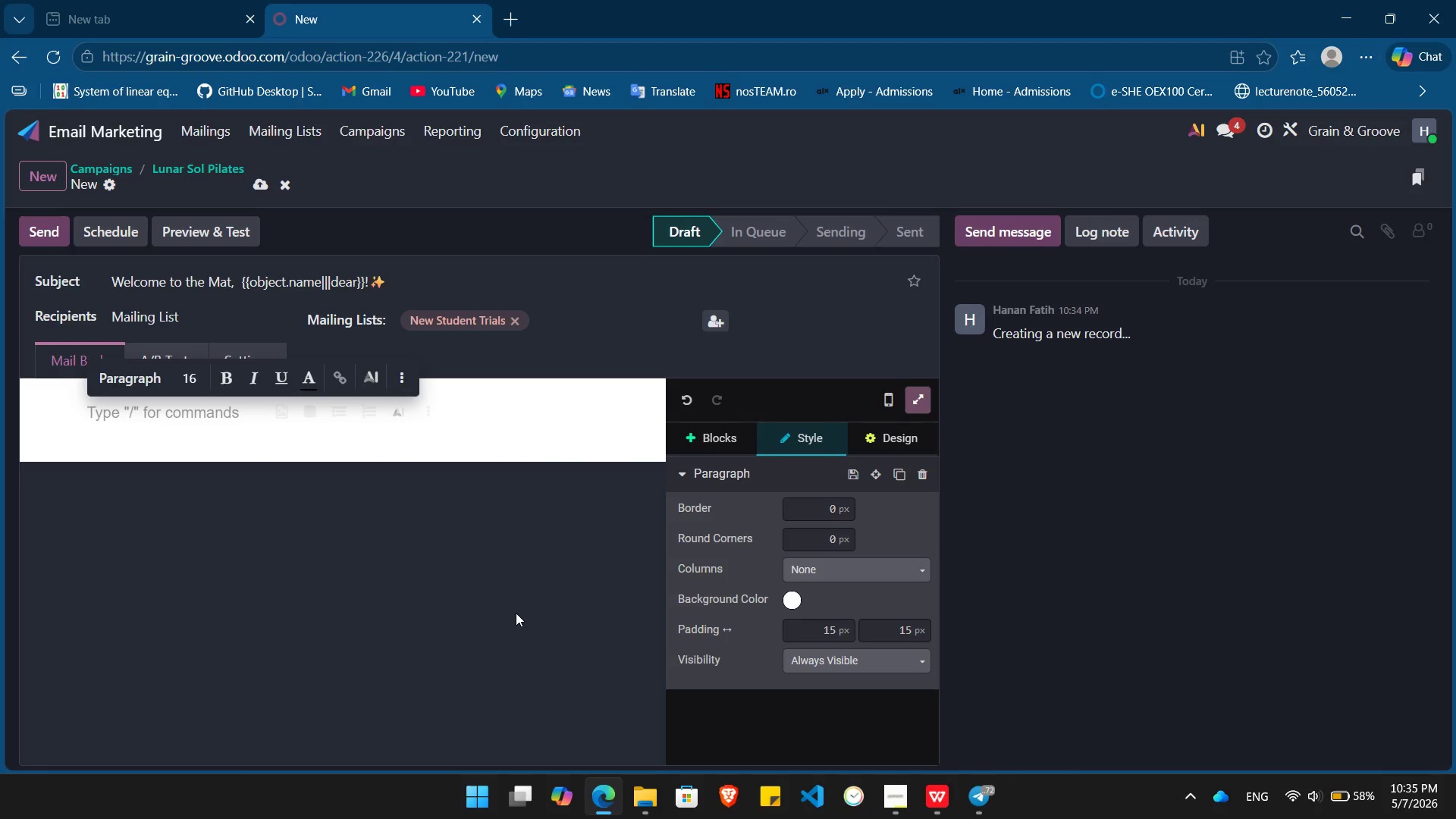 
type(Hi /)
 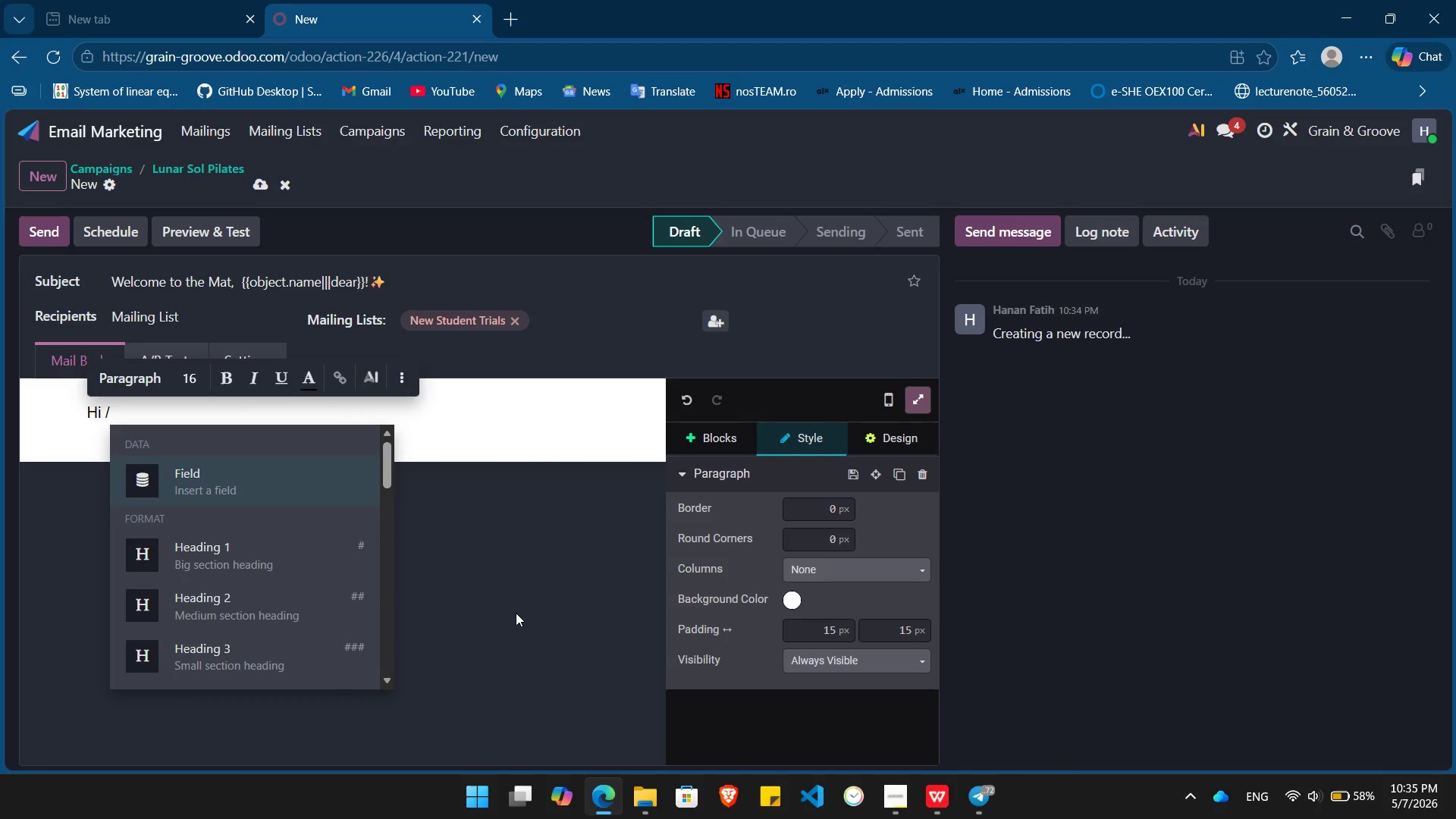 
key(Enter)
 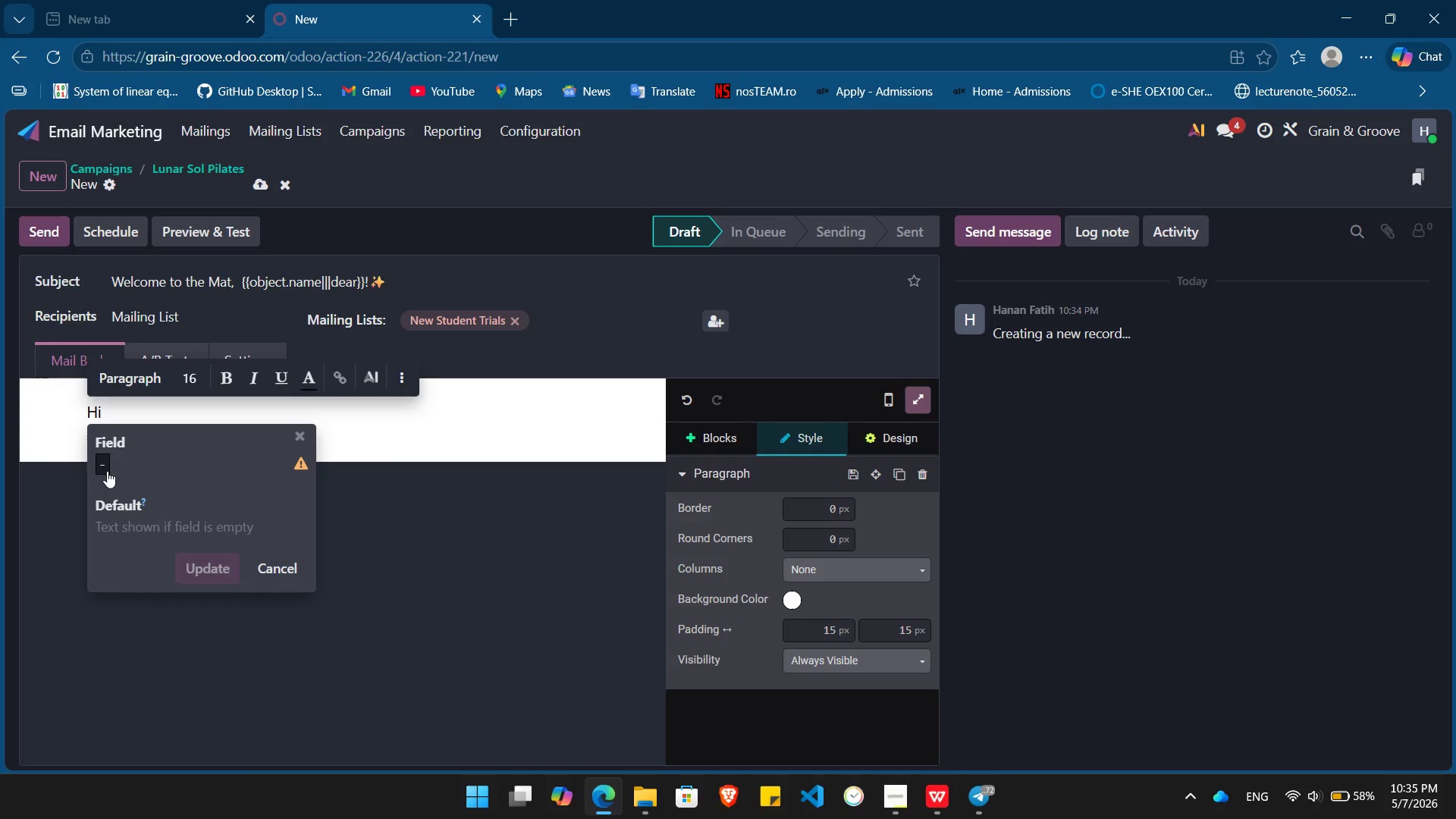 
left_click([104, 466])
 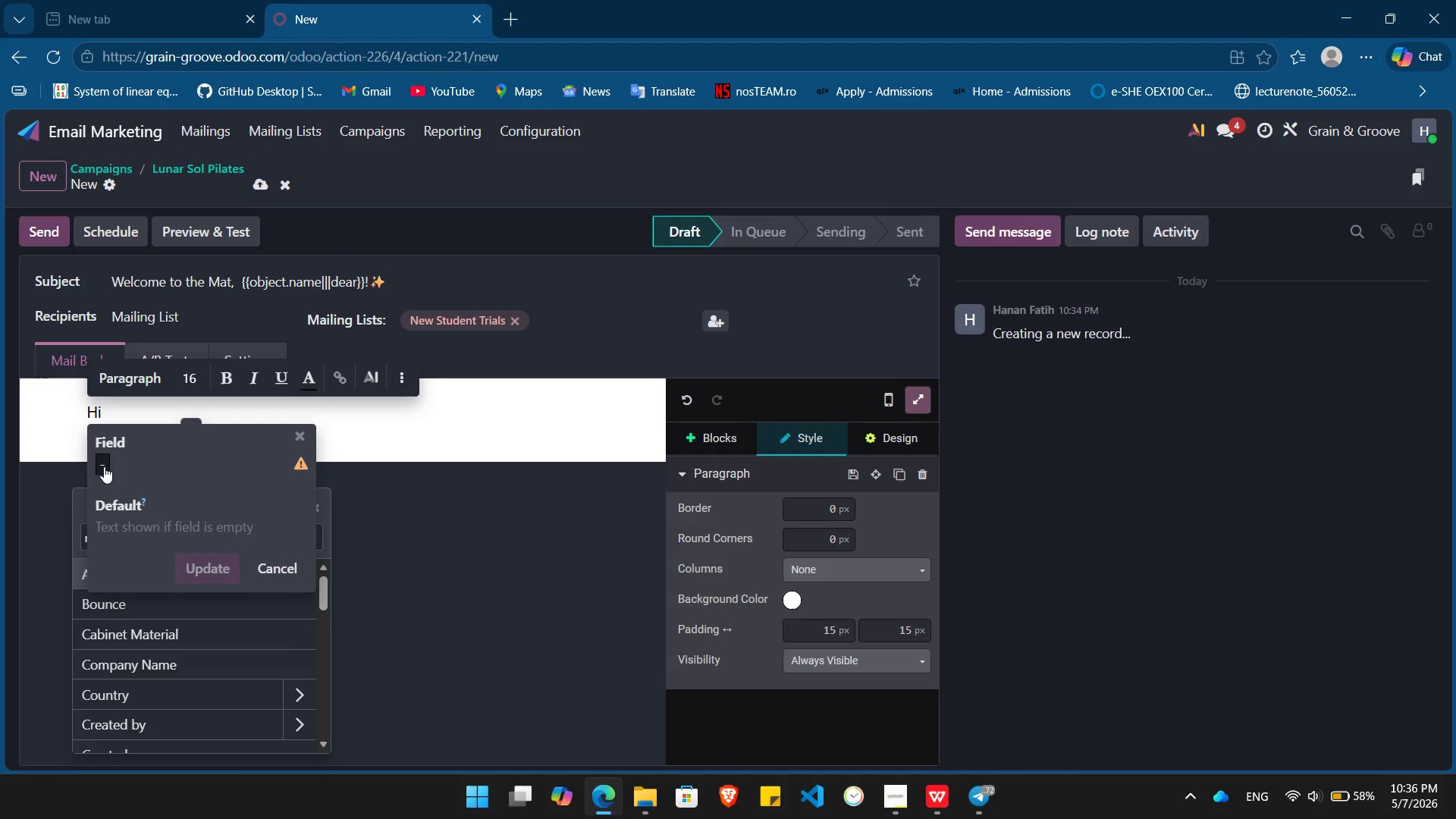 
type(name)
 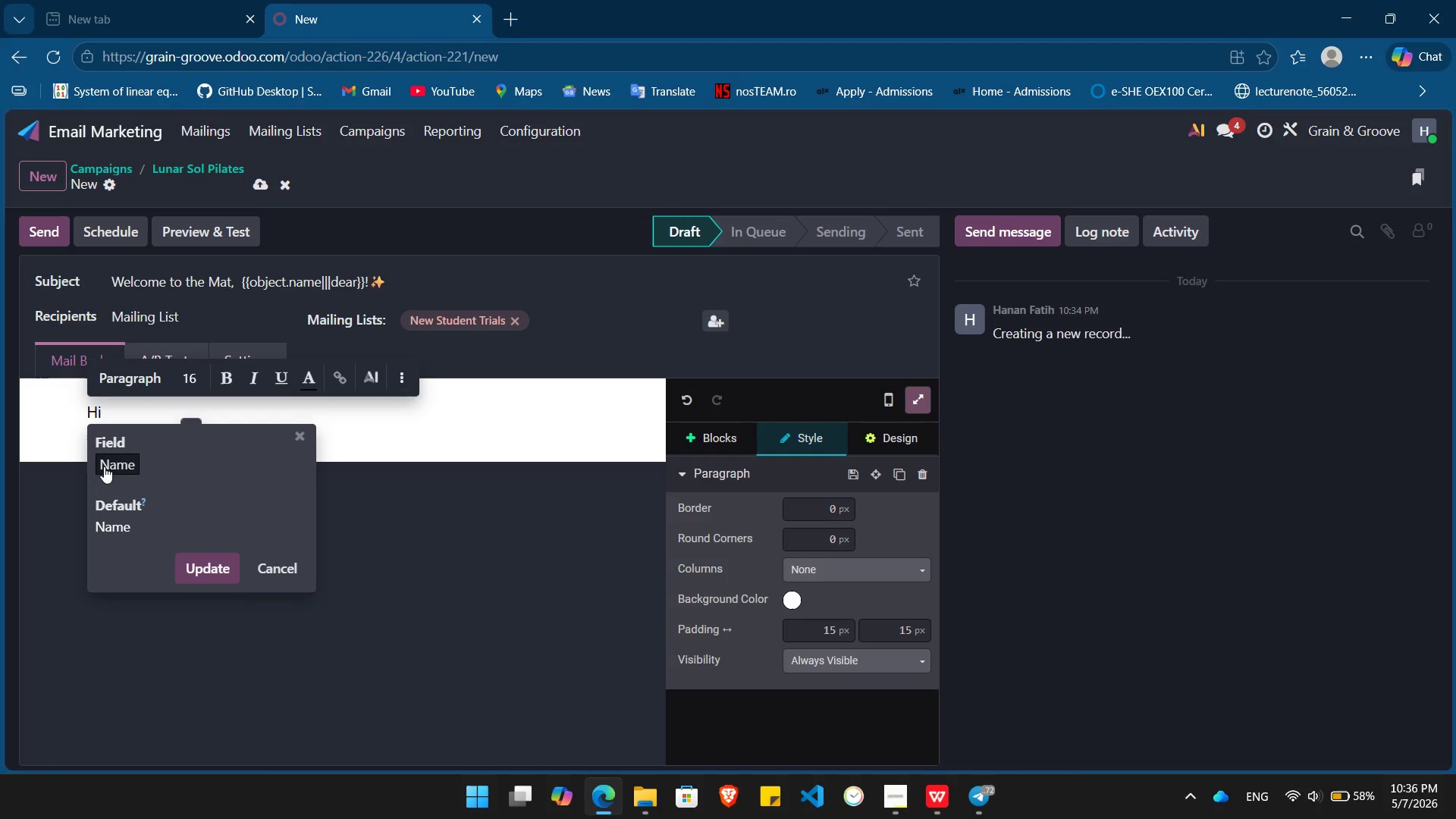 
key(Enter)
 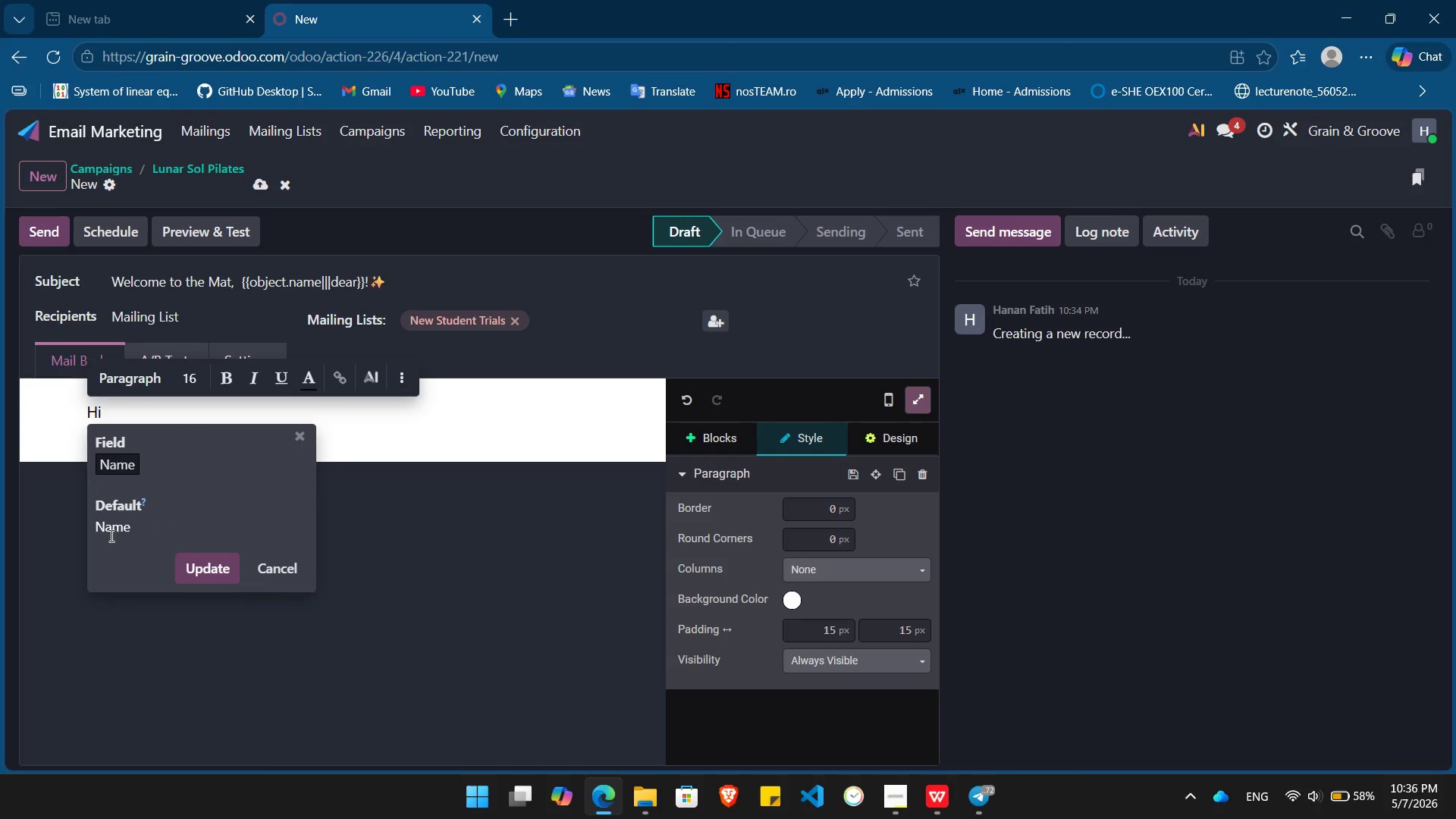 
double_click([110, 535])
 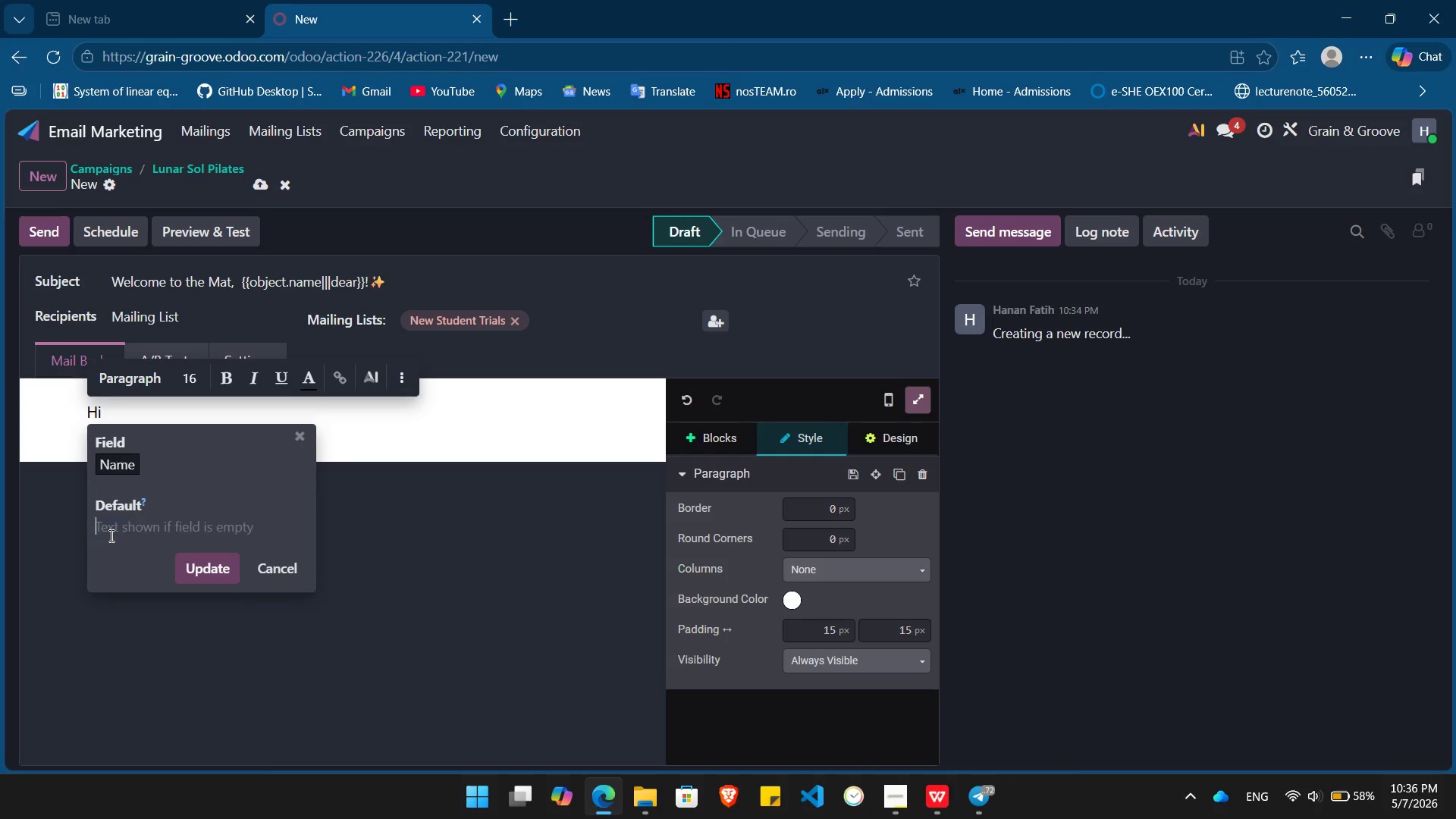 
key(Backspace)
 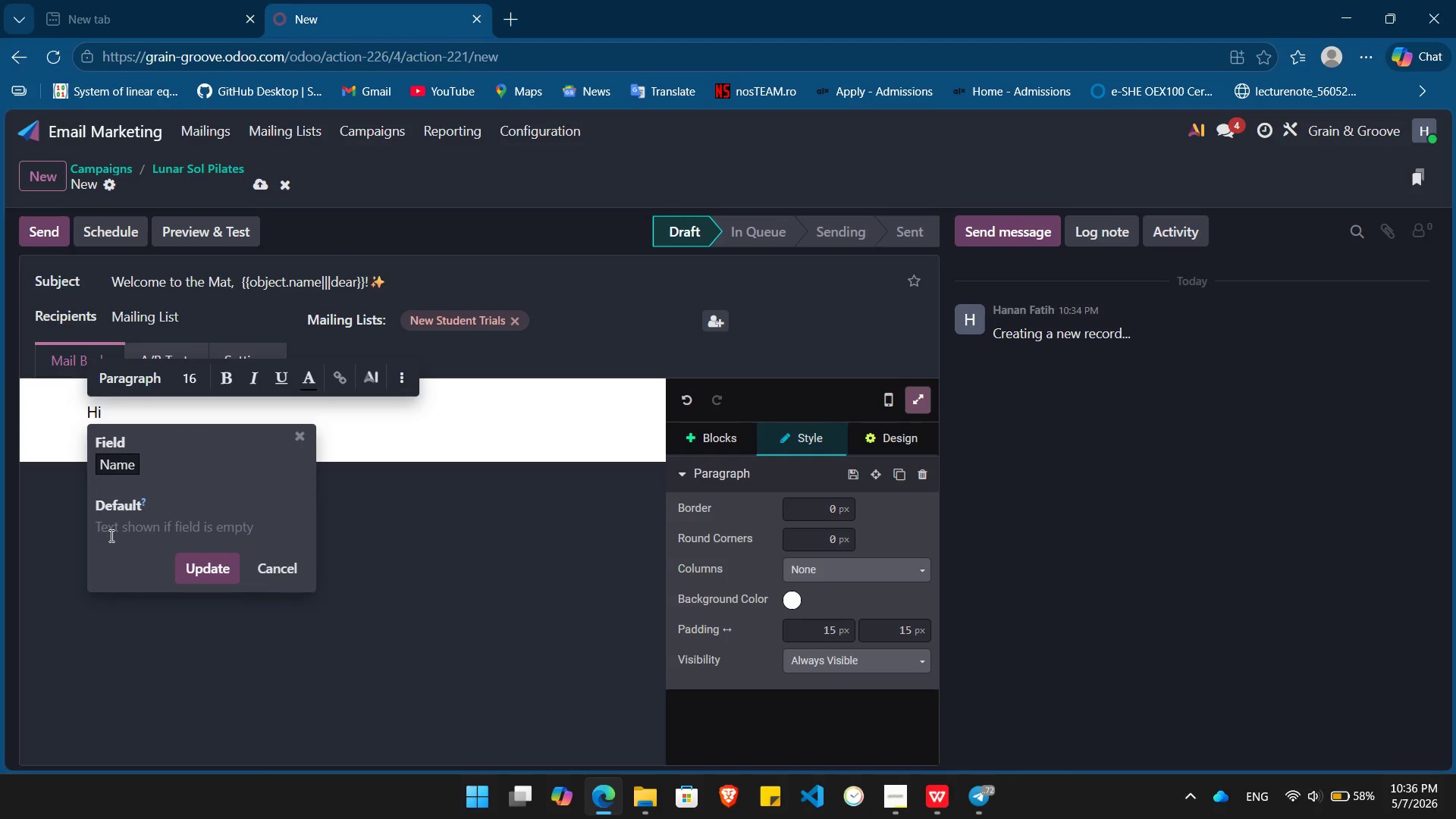 
key(Shift+BracketLeft)
 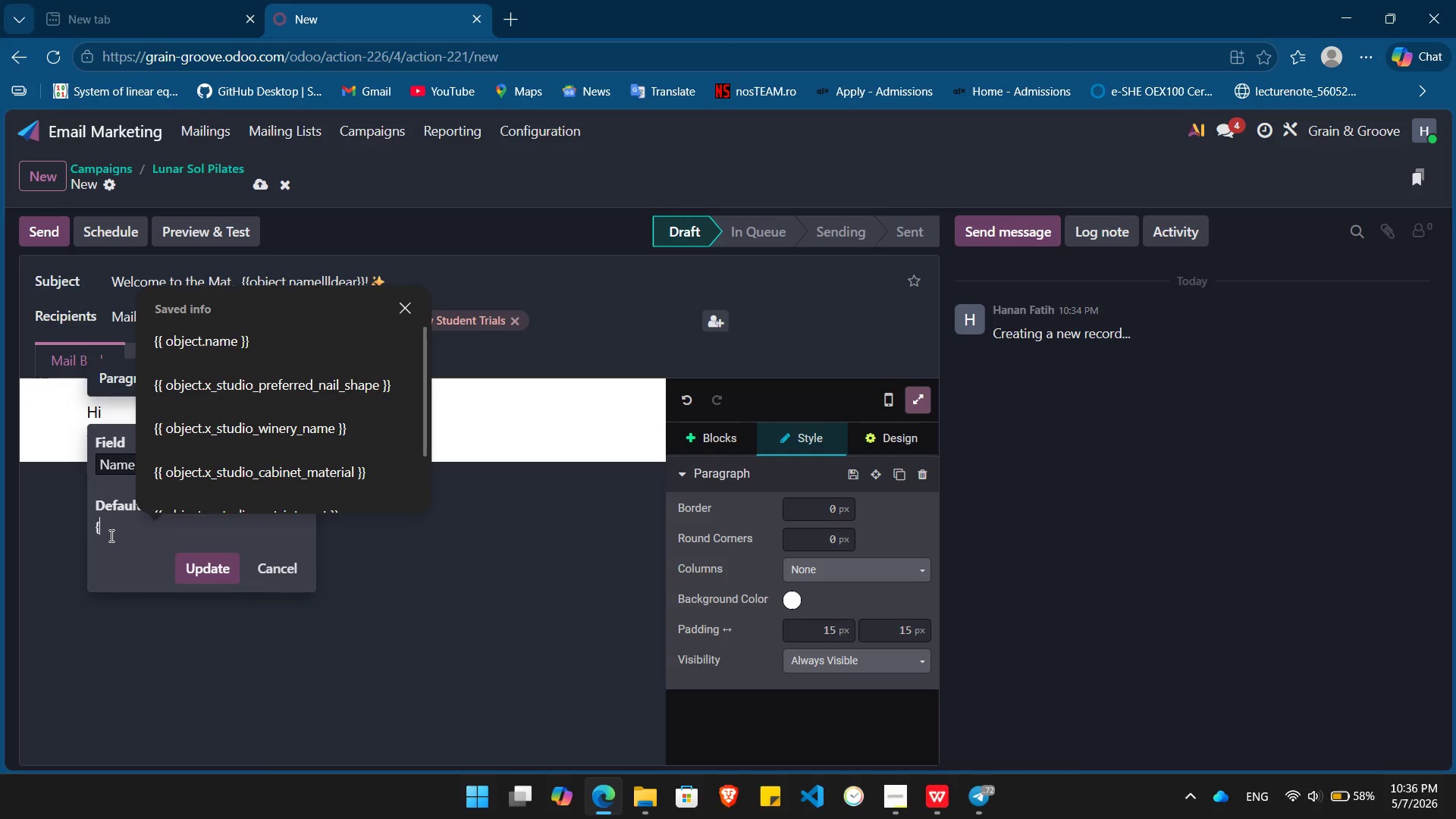 
key(ArrowDown)
 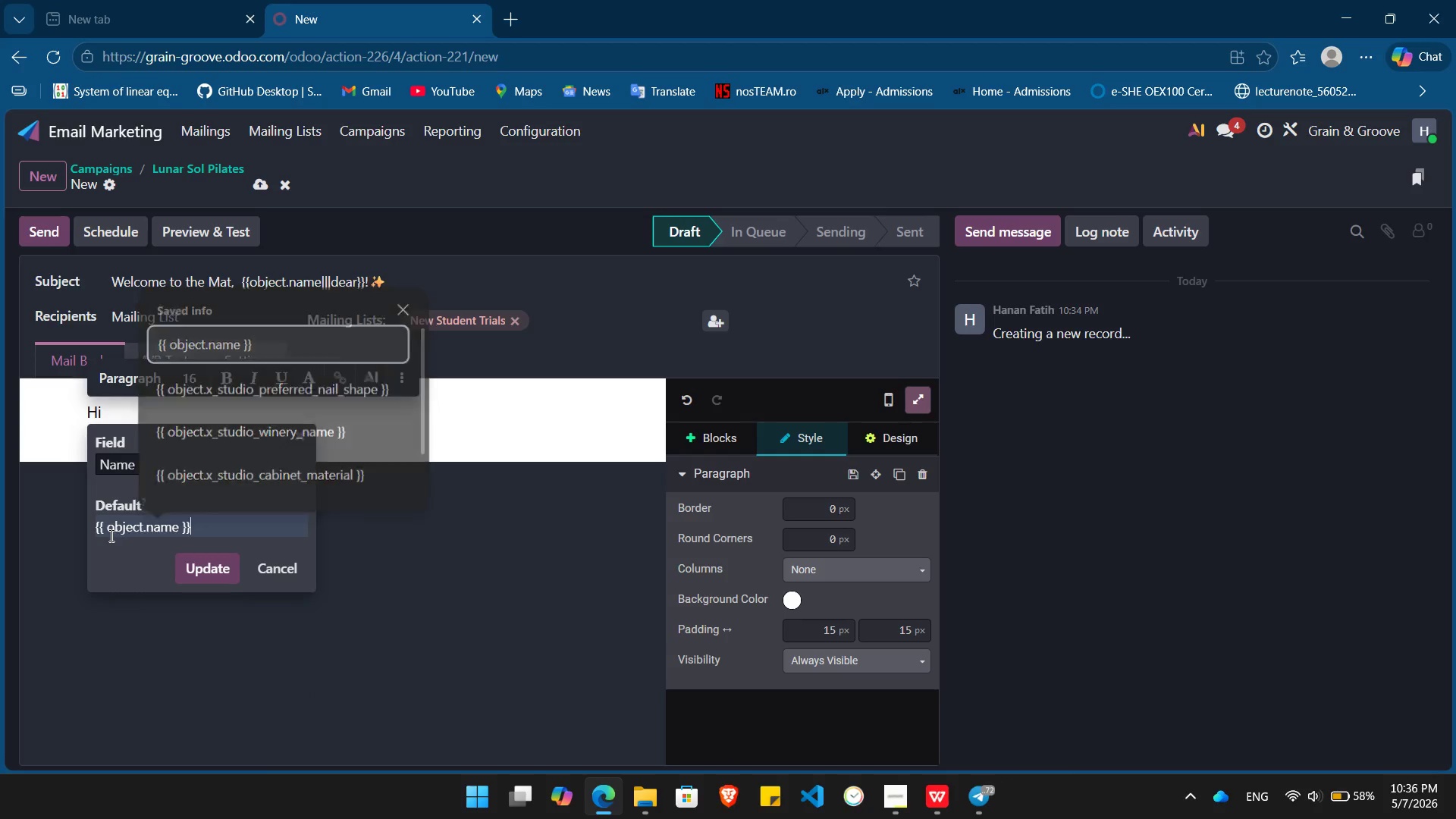 
key(Enter)
 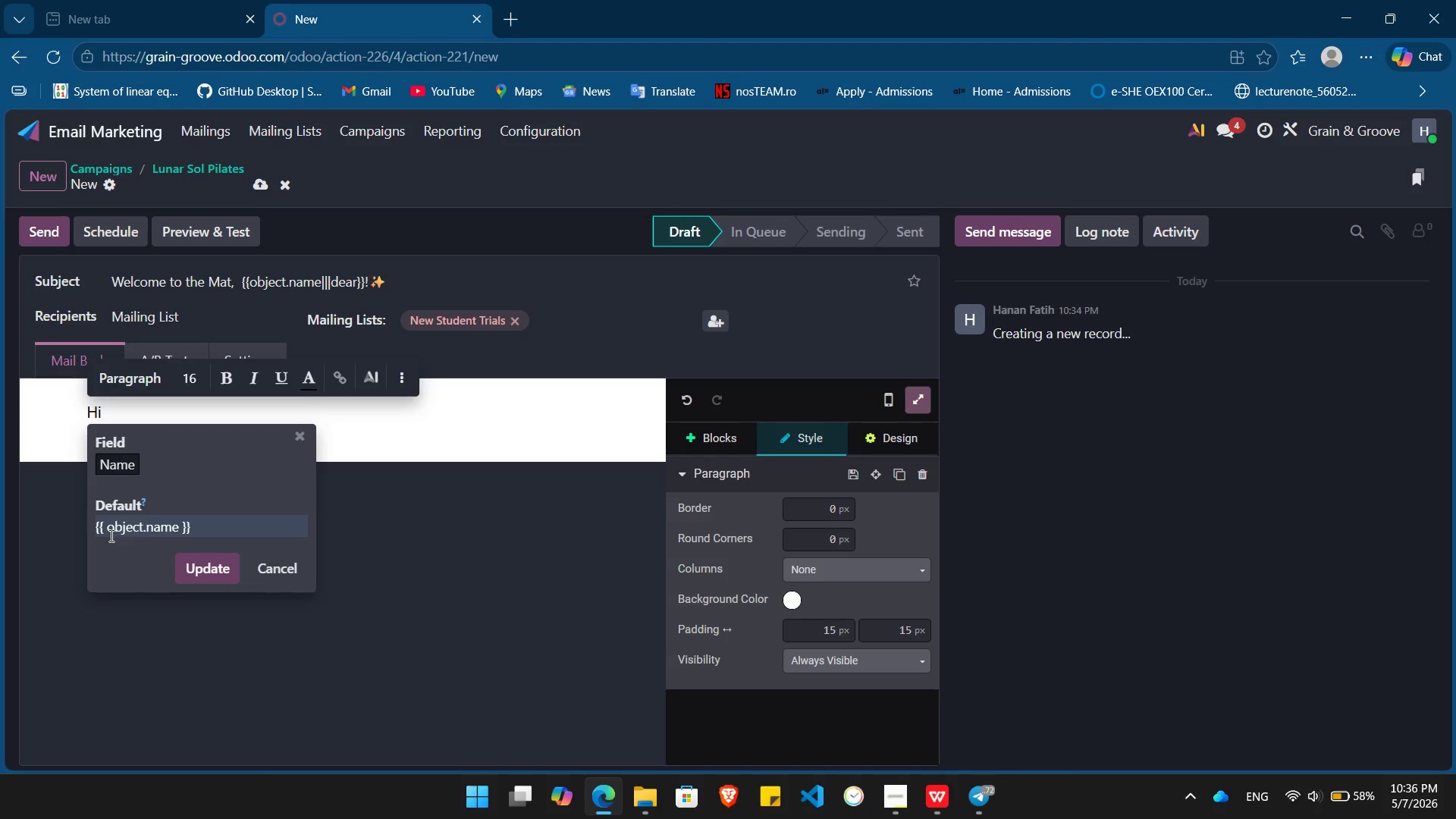 
key(Enter)
 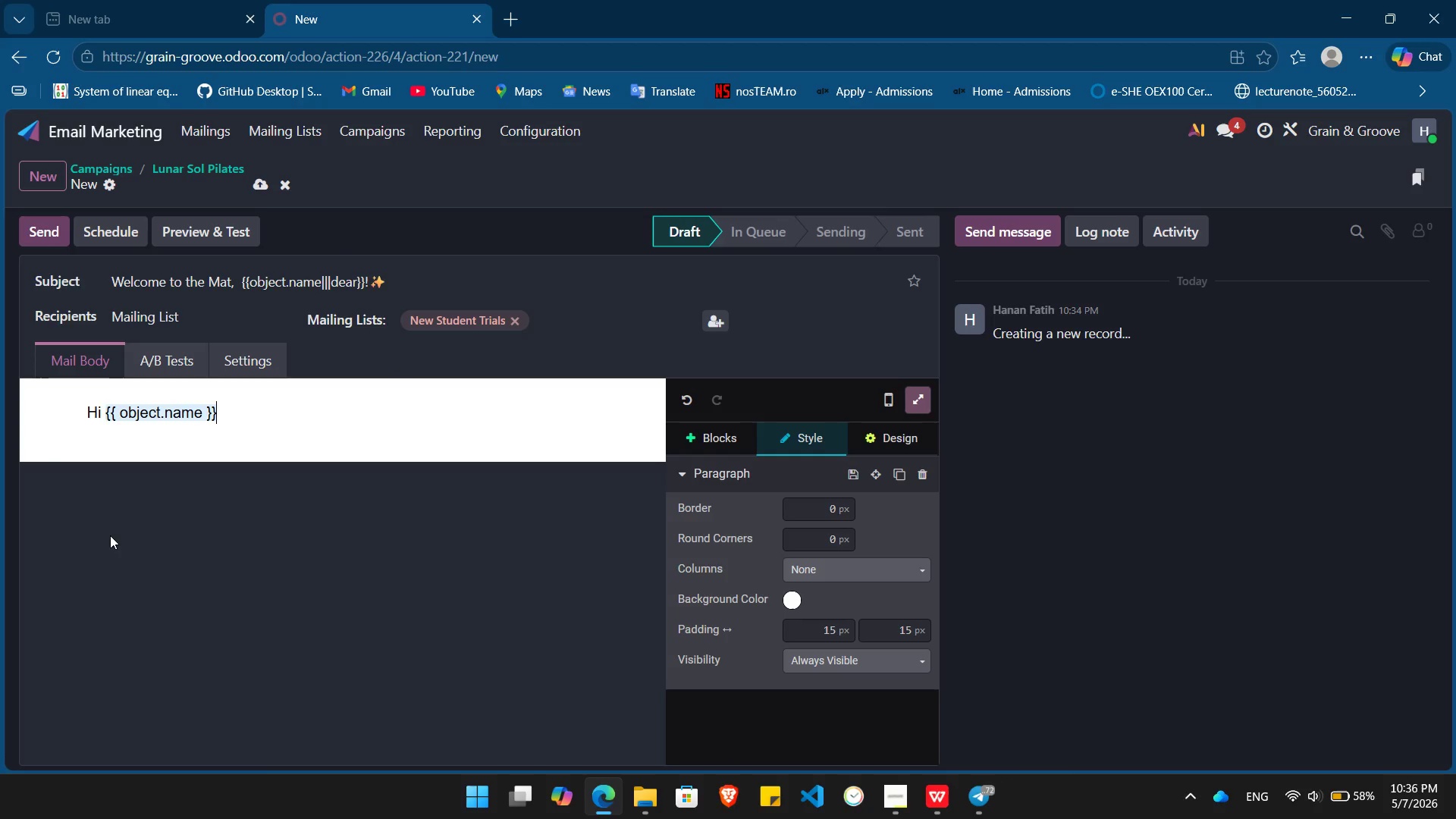 
key(Period)
 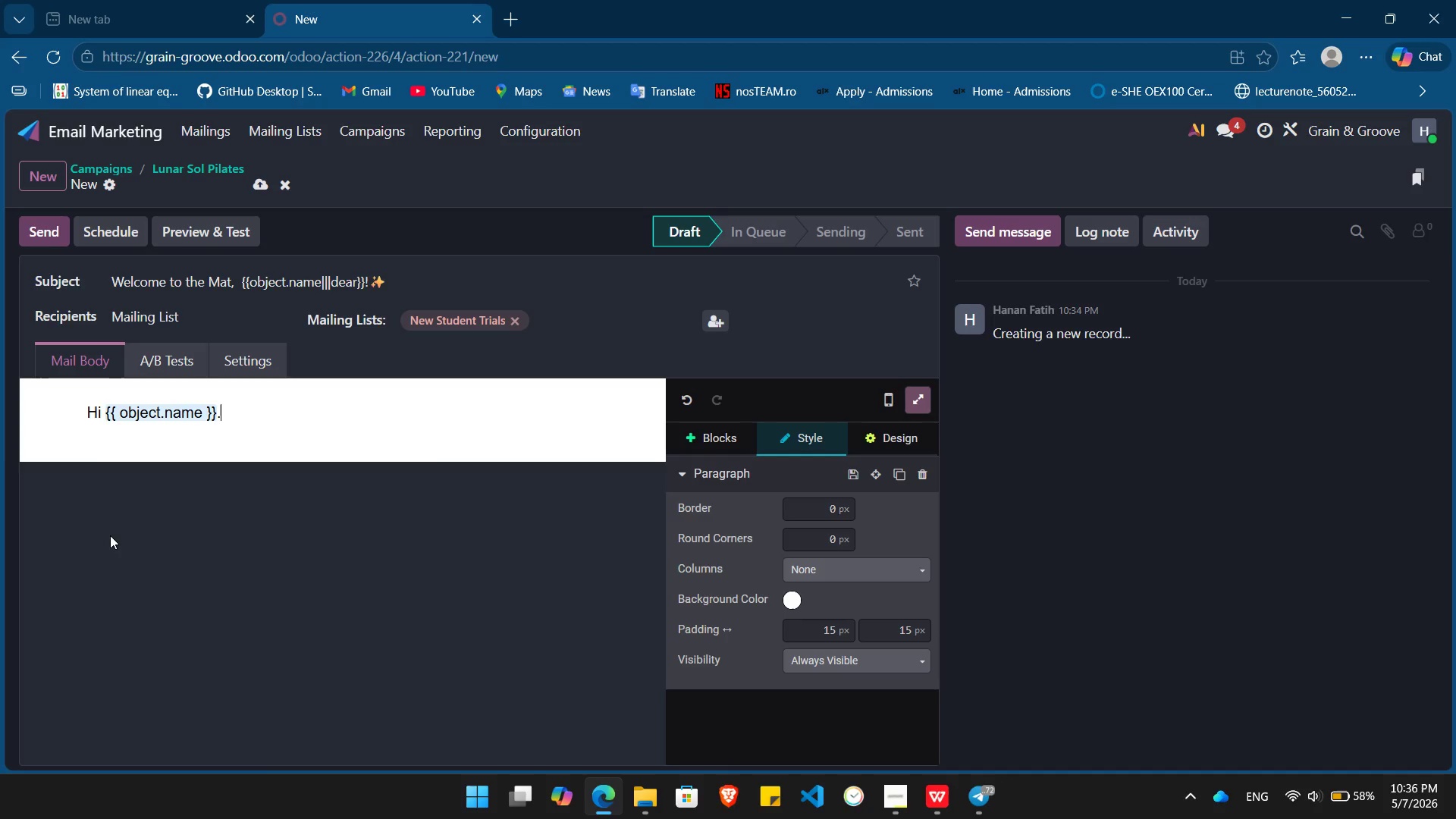 
key(Enter)
 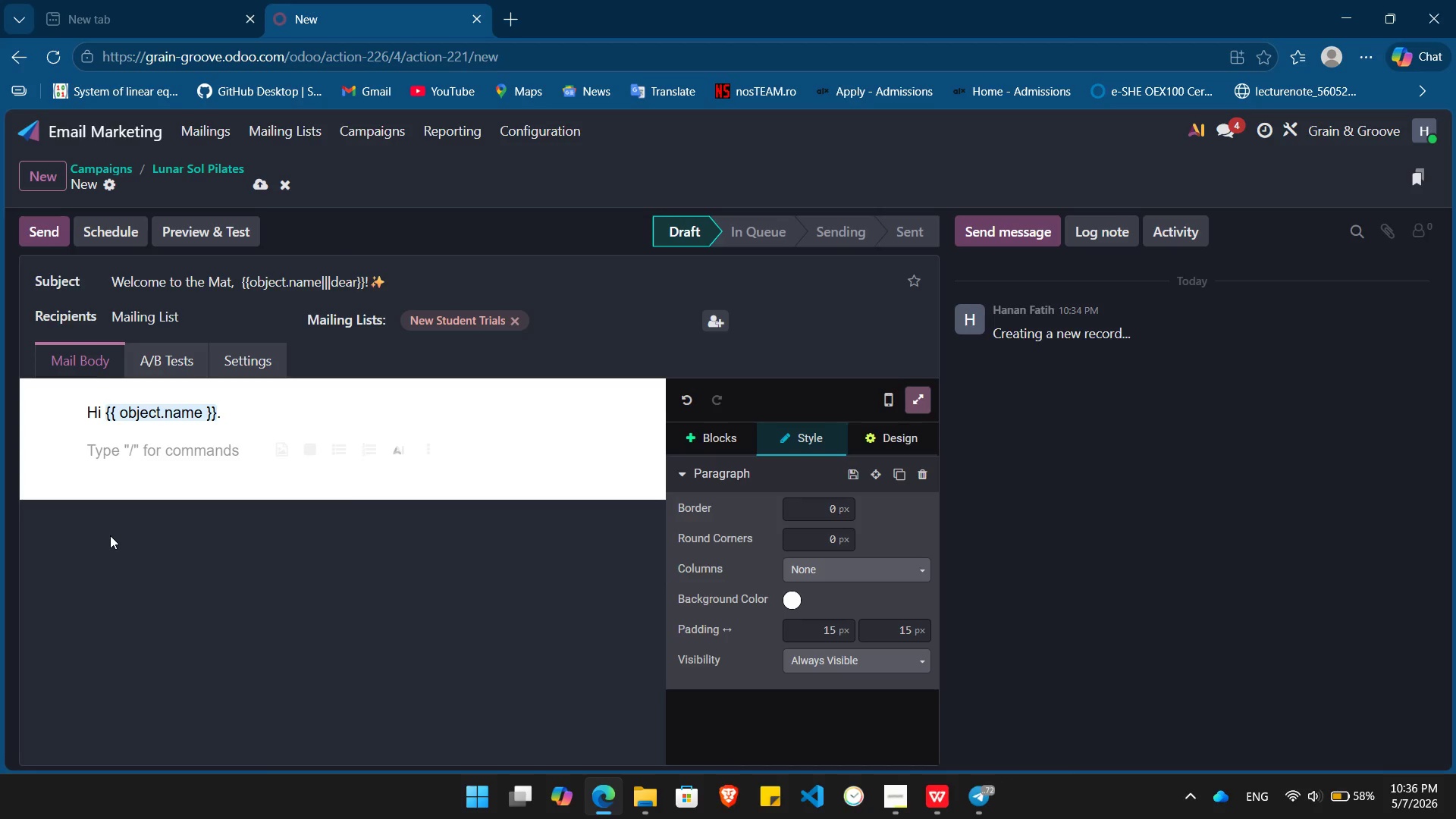 
key(Backspace)
 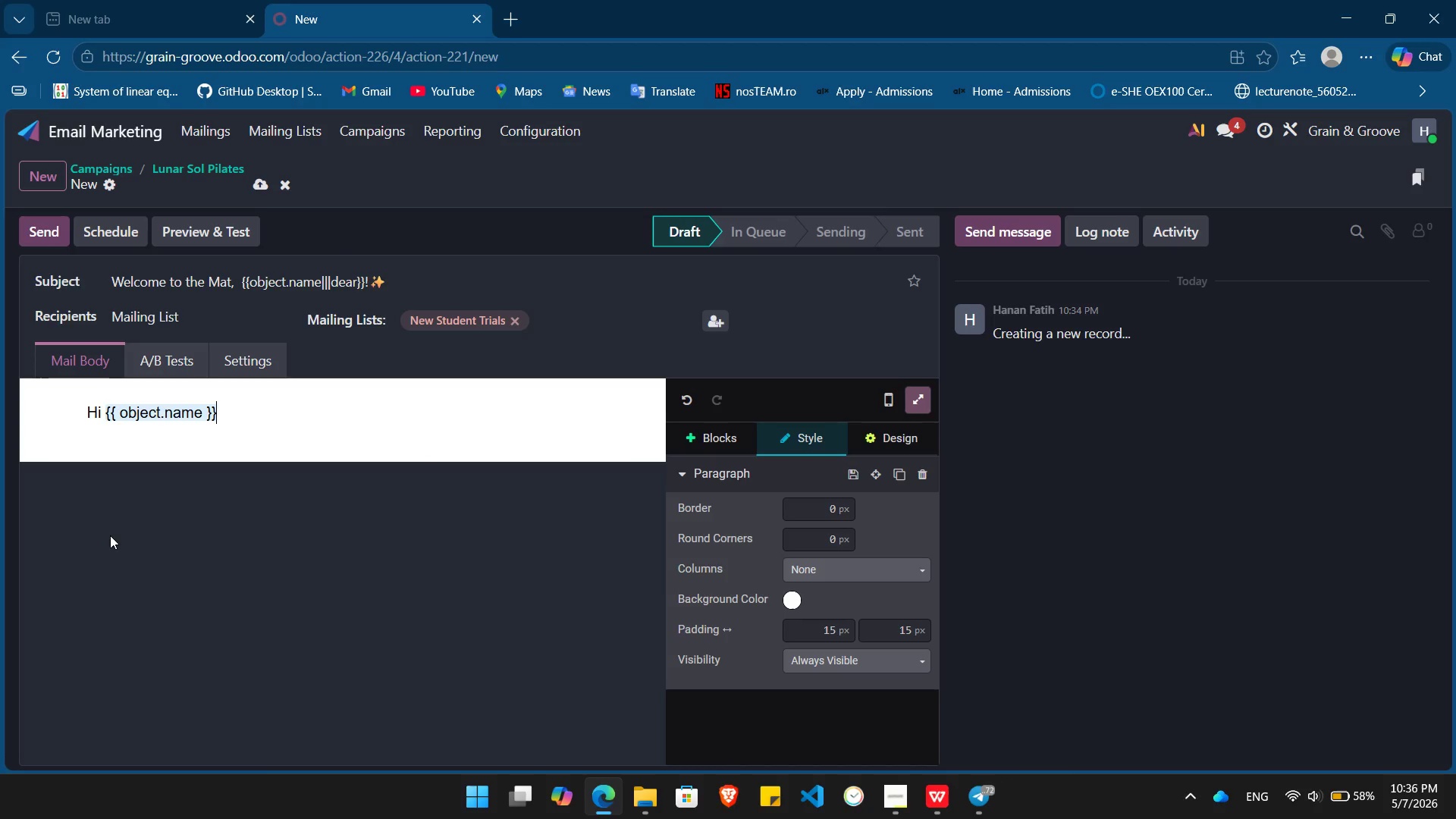 
key(Backspace)
 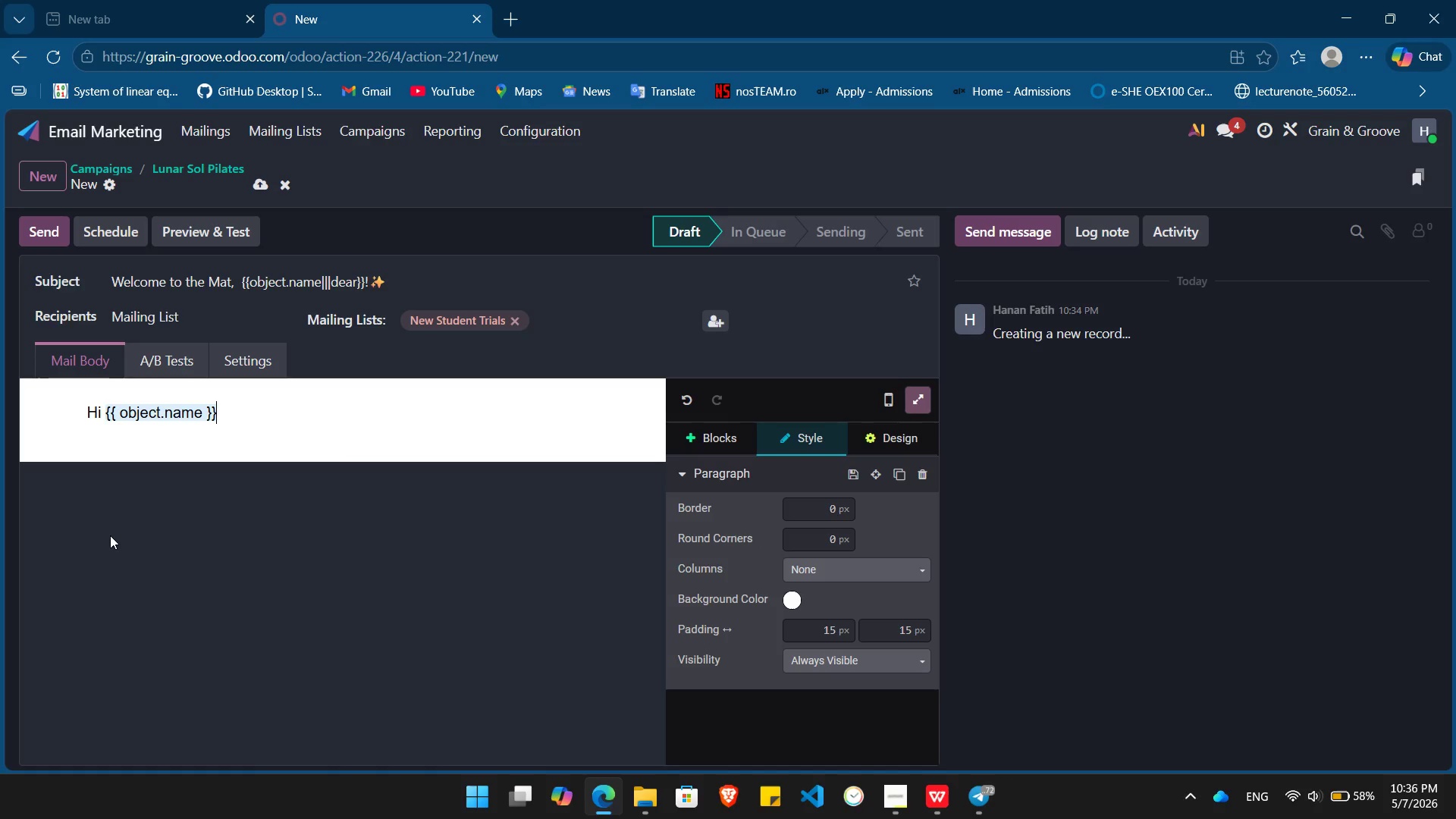 
wait(14.44)
 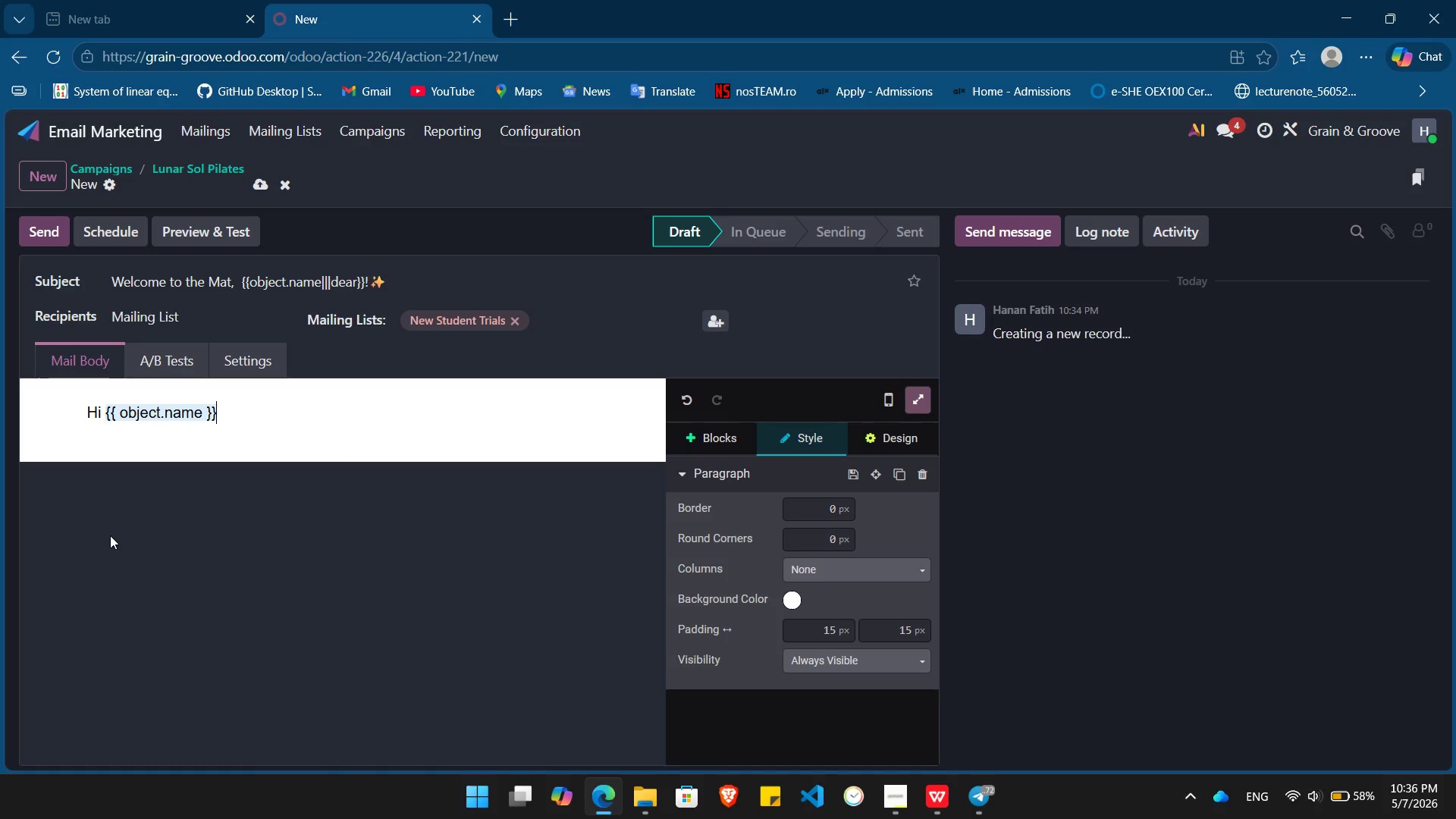 
key(Comma)
 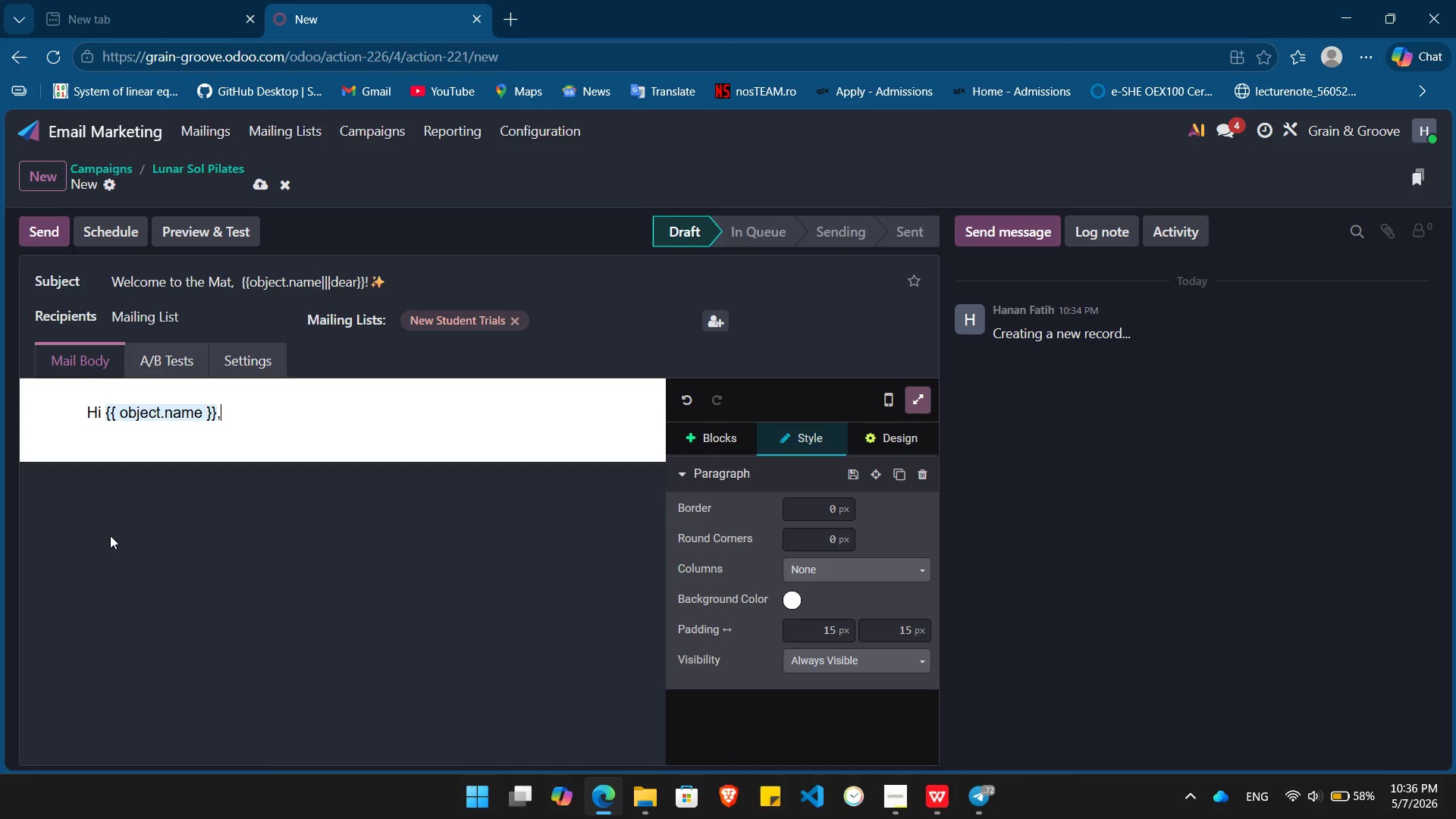 
key(Enter)
 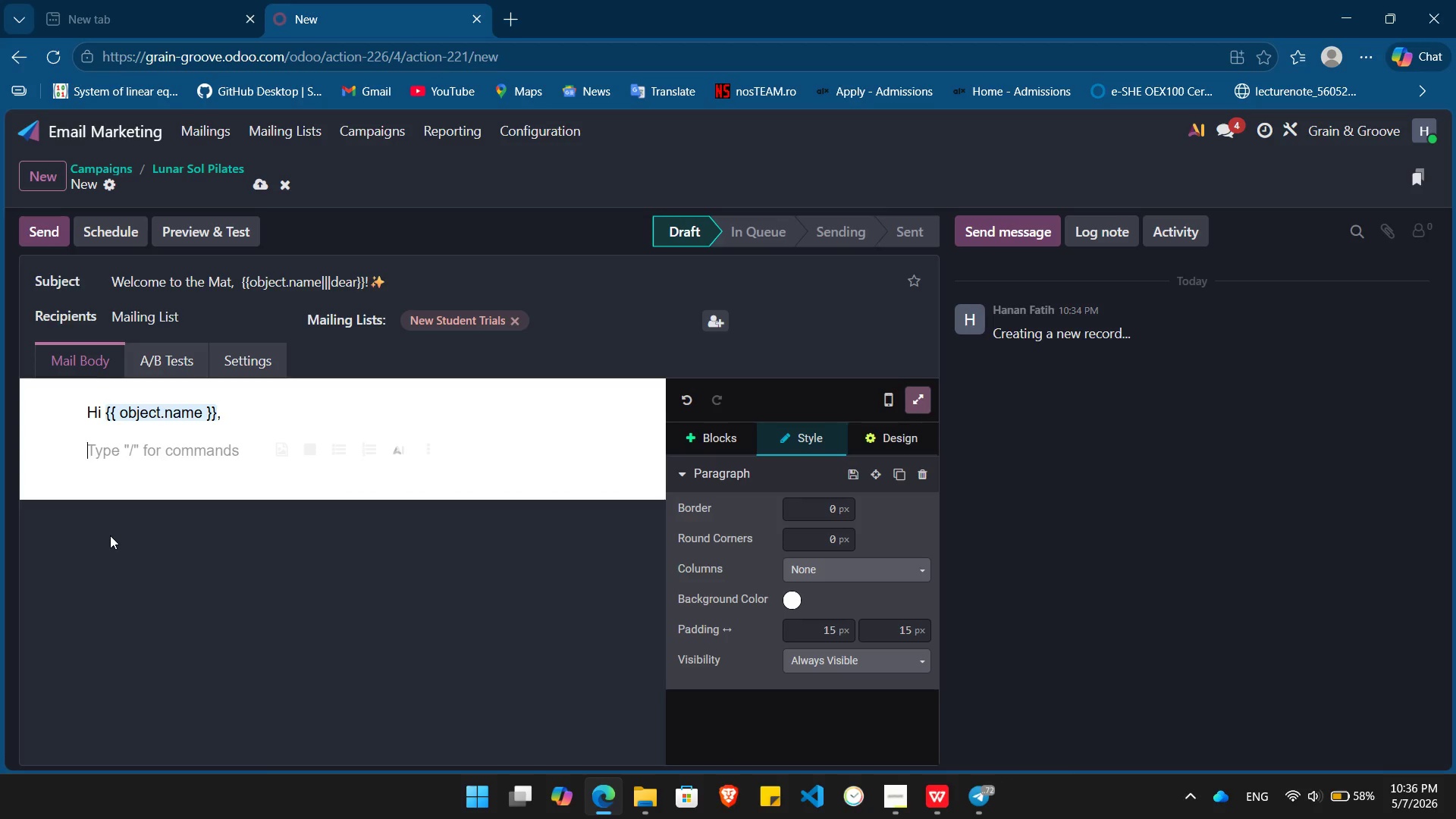 
type(We are so excited to have you join us for your /)
 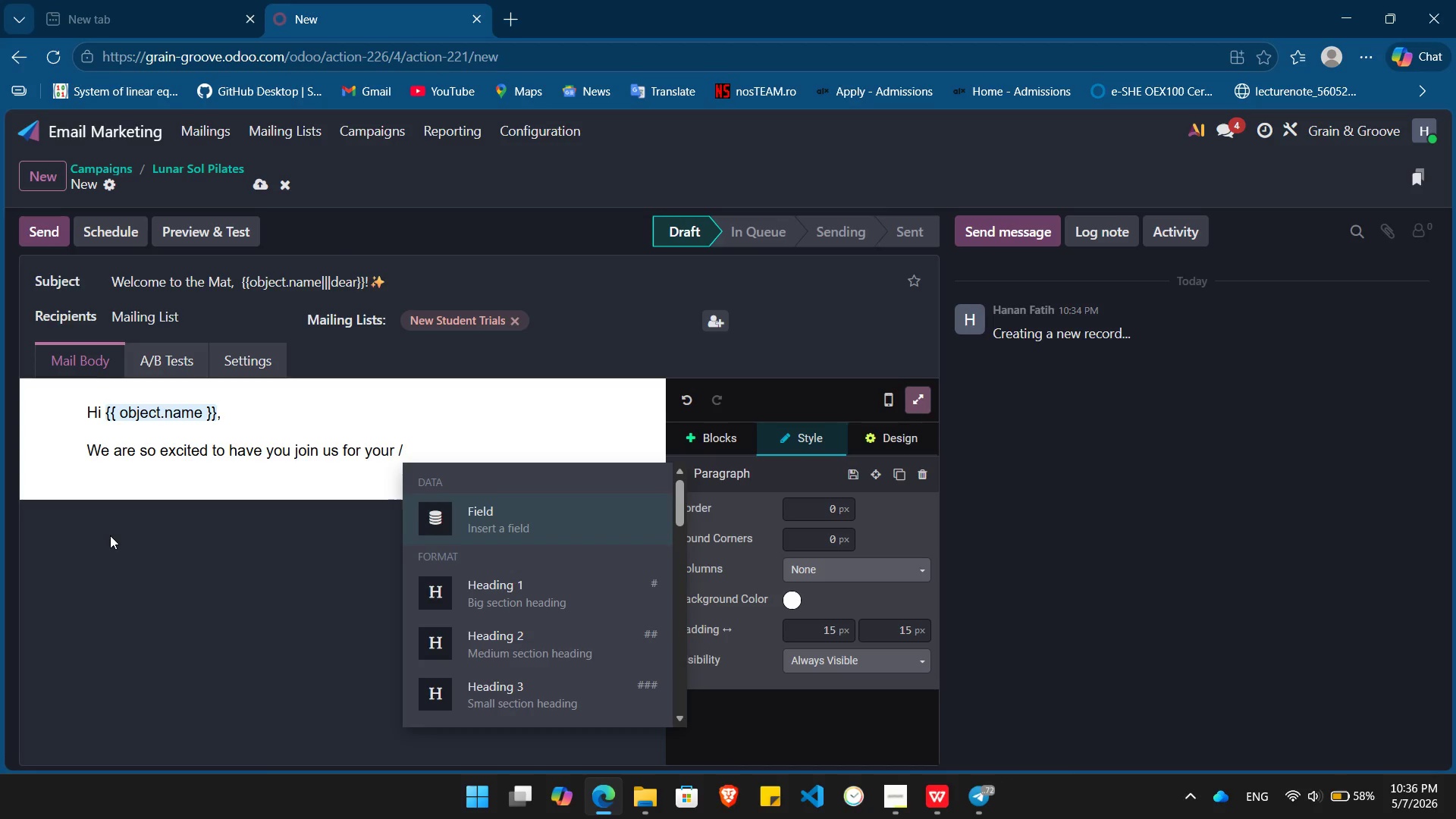 
key(Enter)
 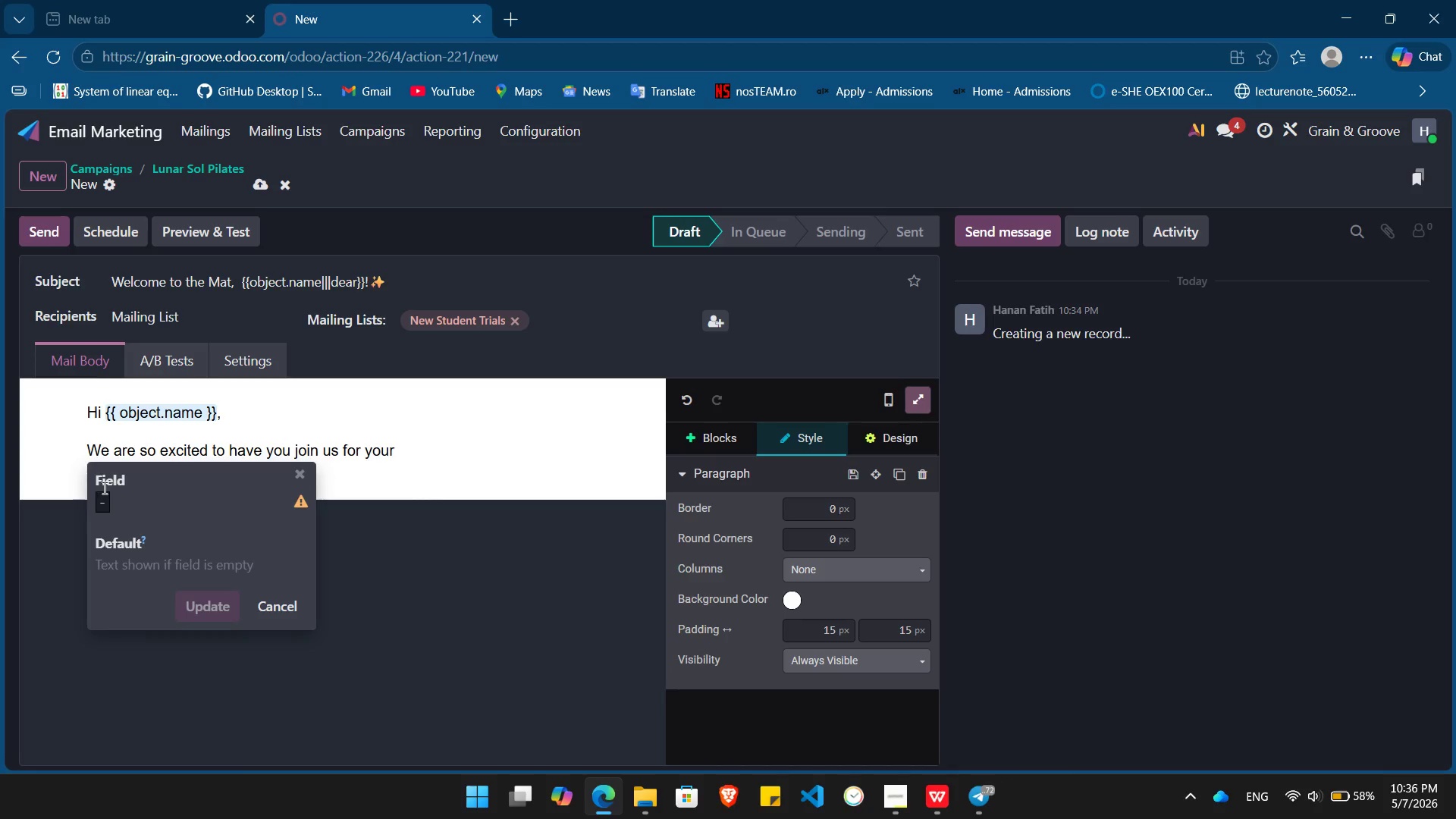 
left_click([105, 509])
 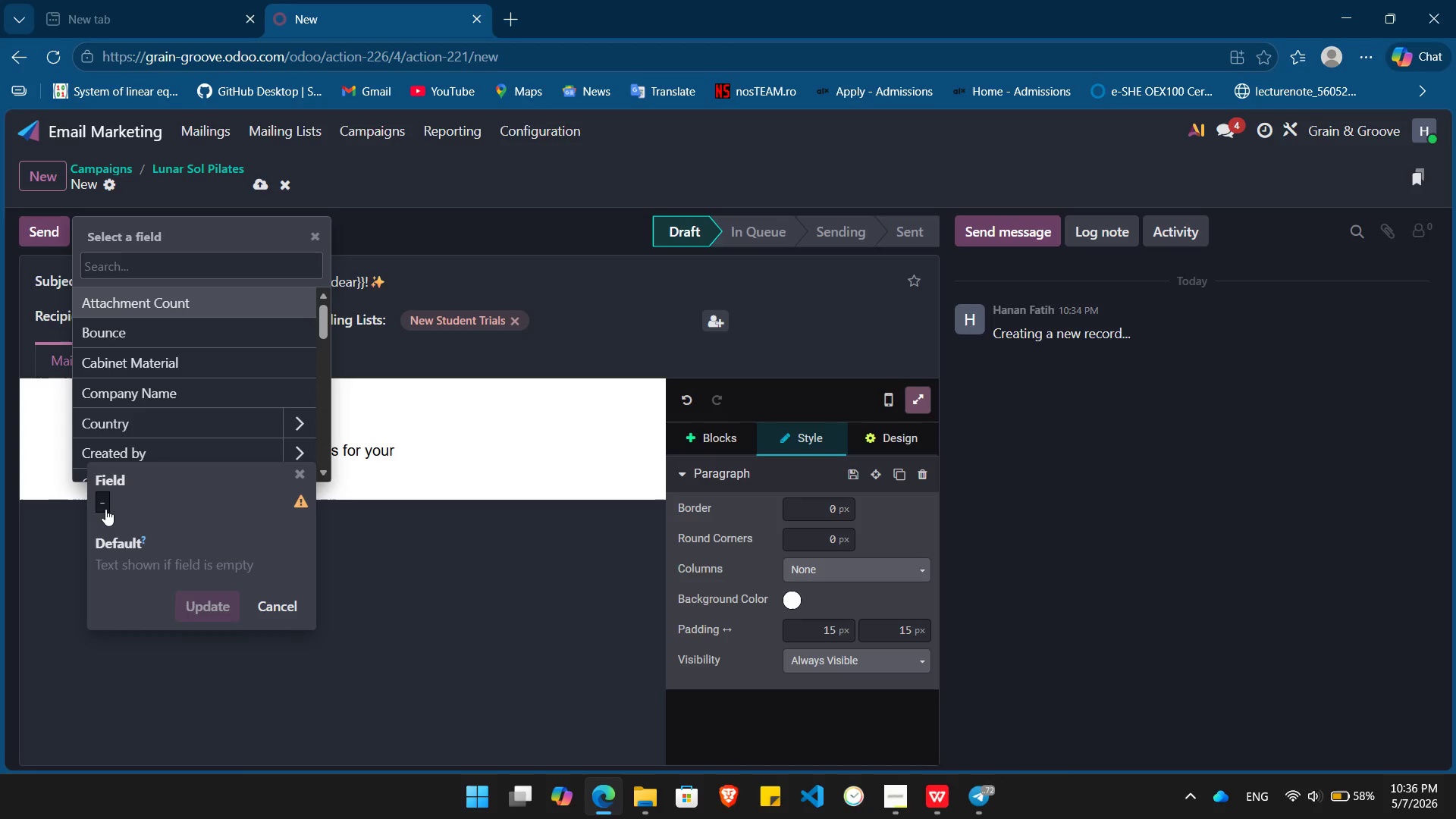 
type(cla)
 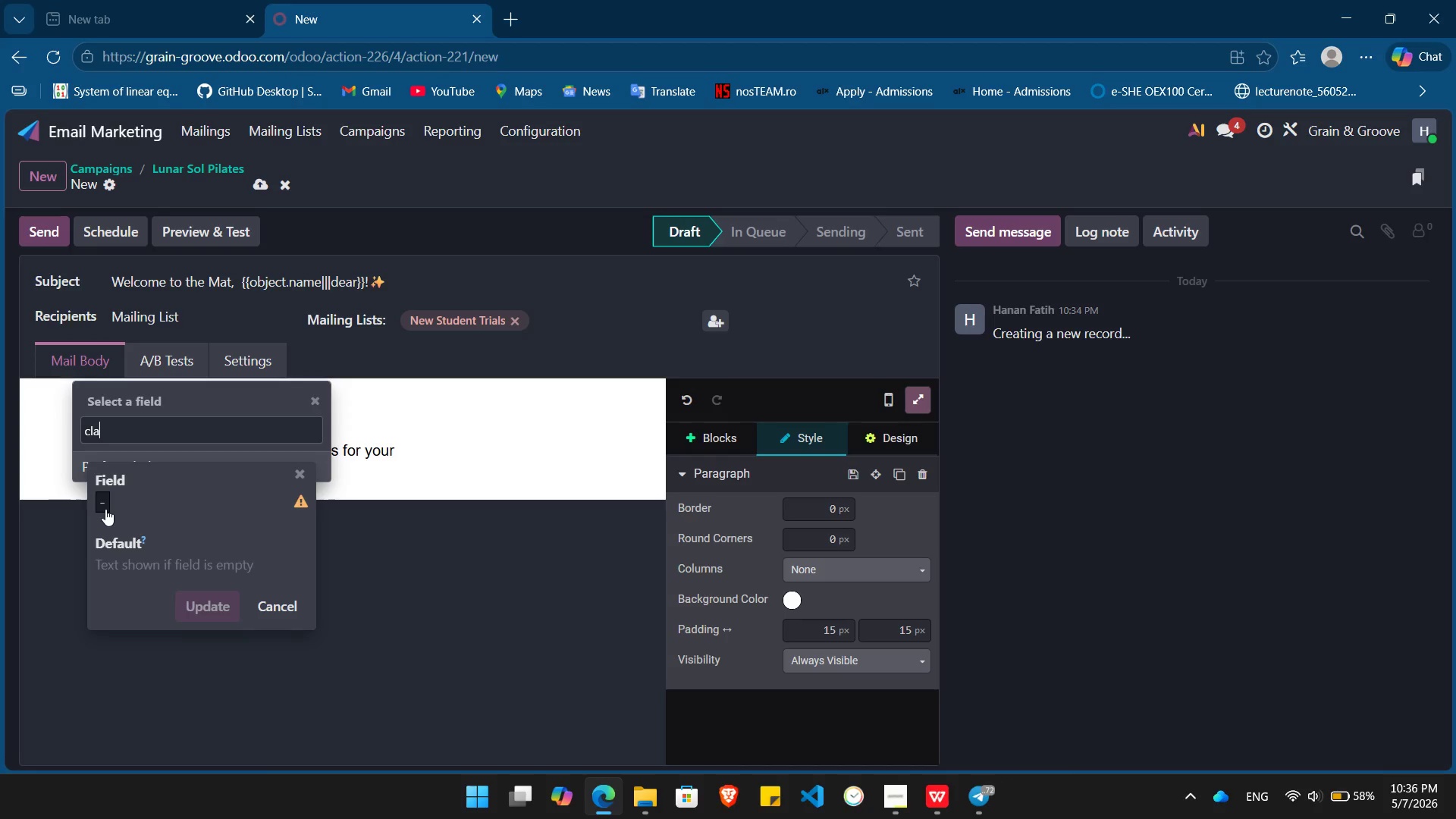 
key(Enter)
 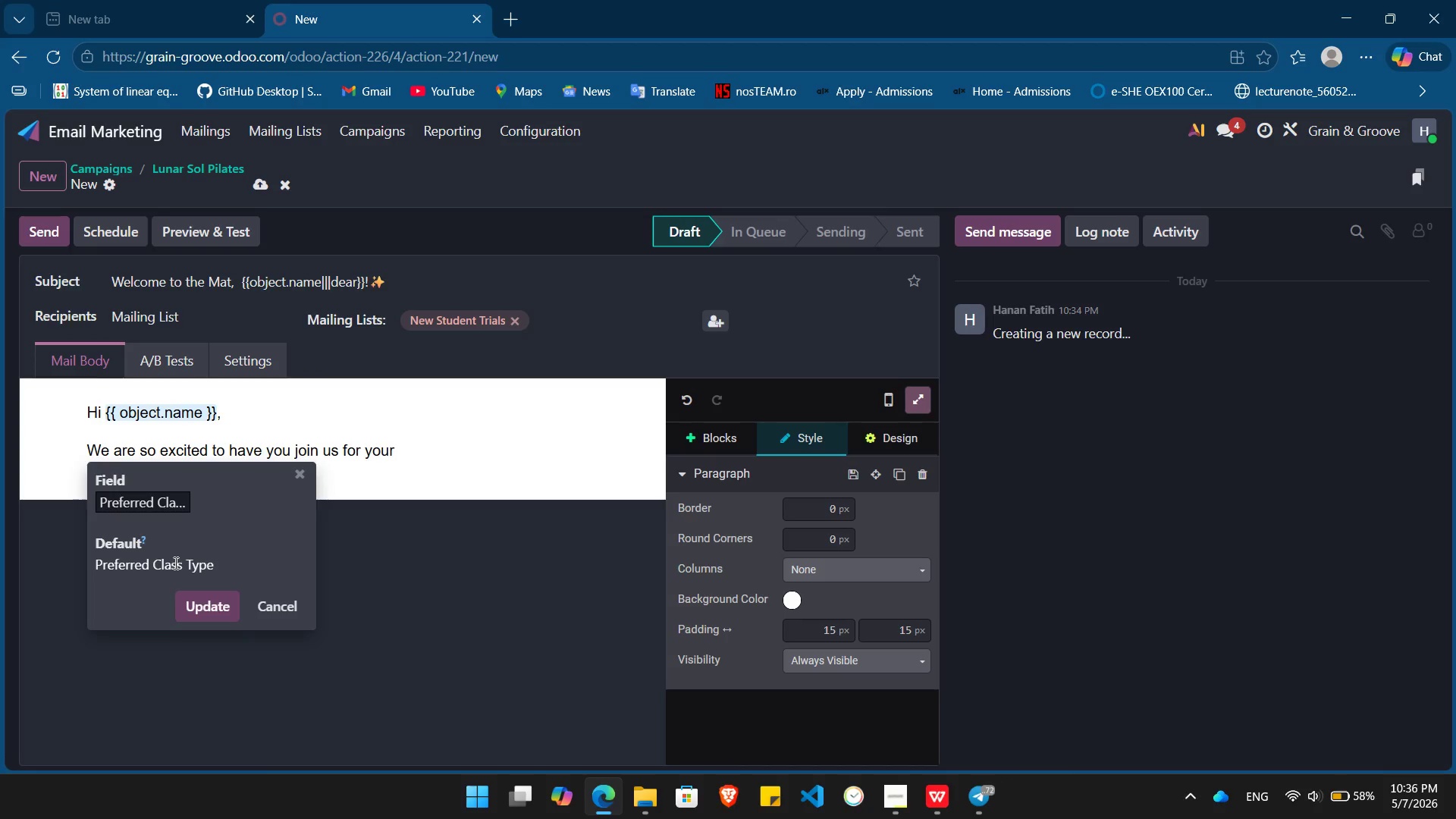 
double_click([174, 563])
 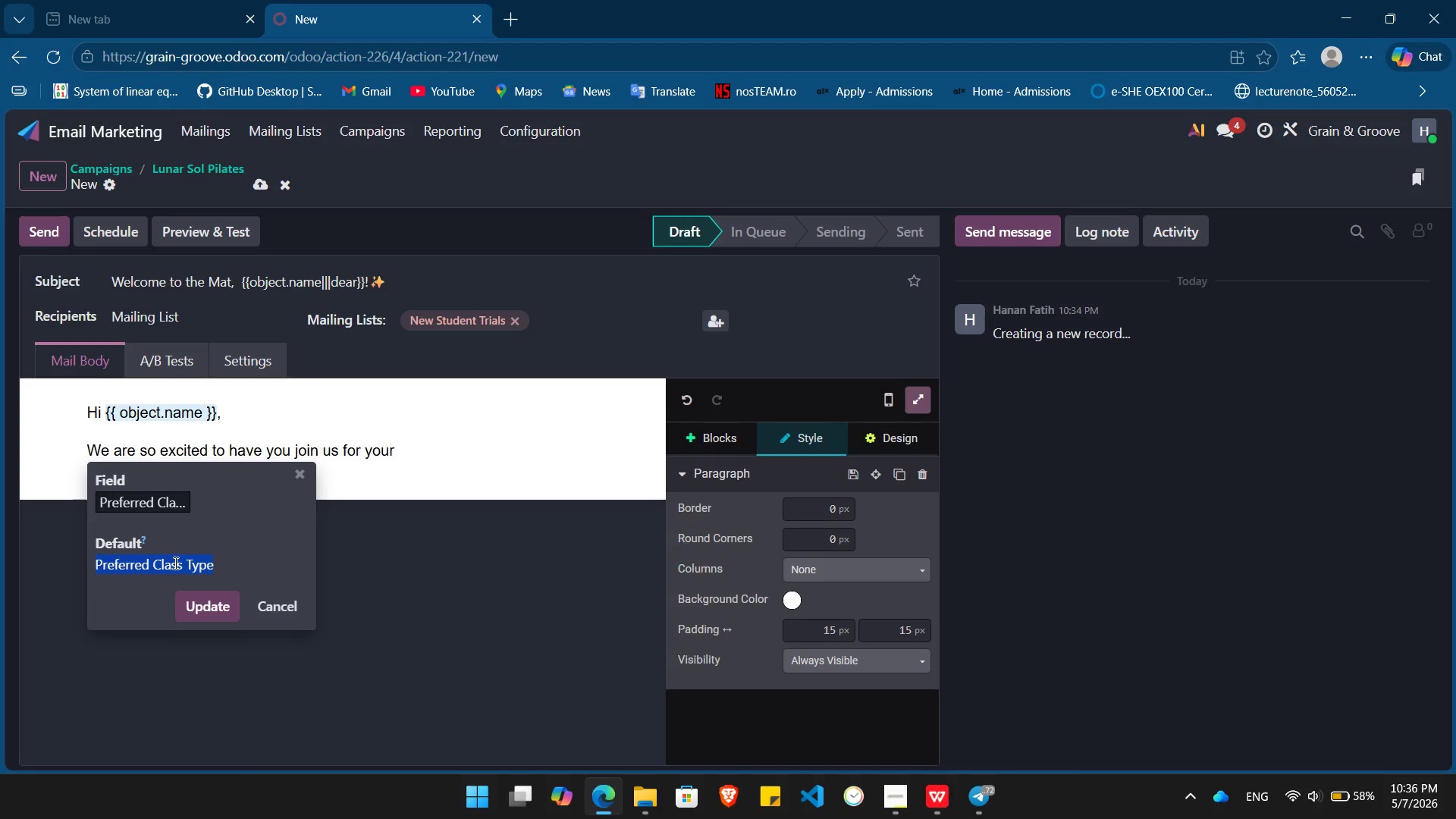 
triple_click([174, 563])
 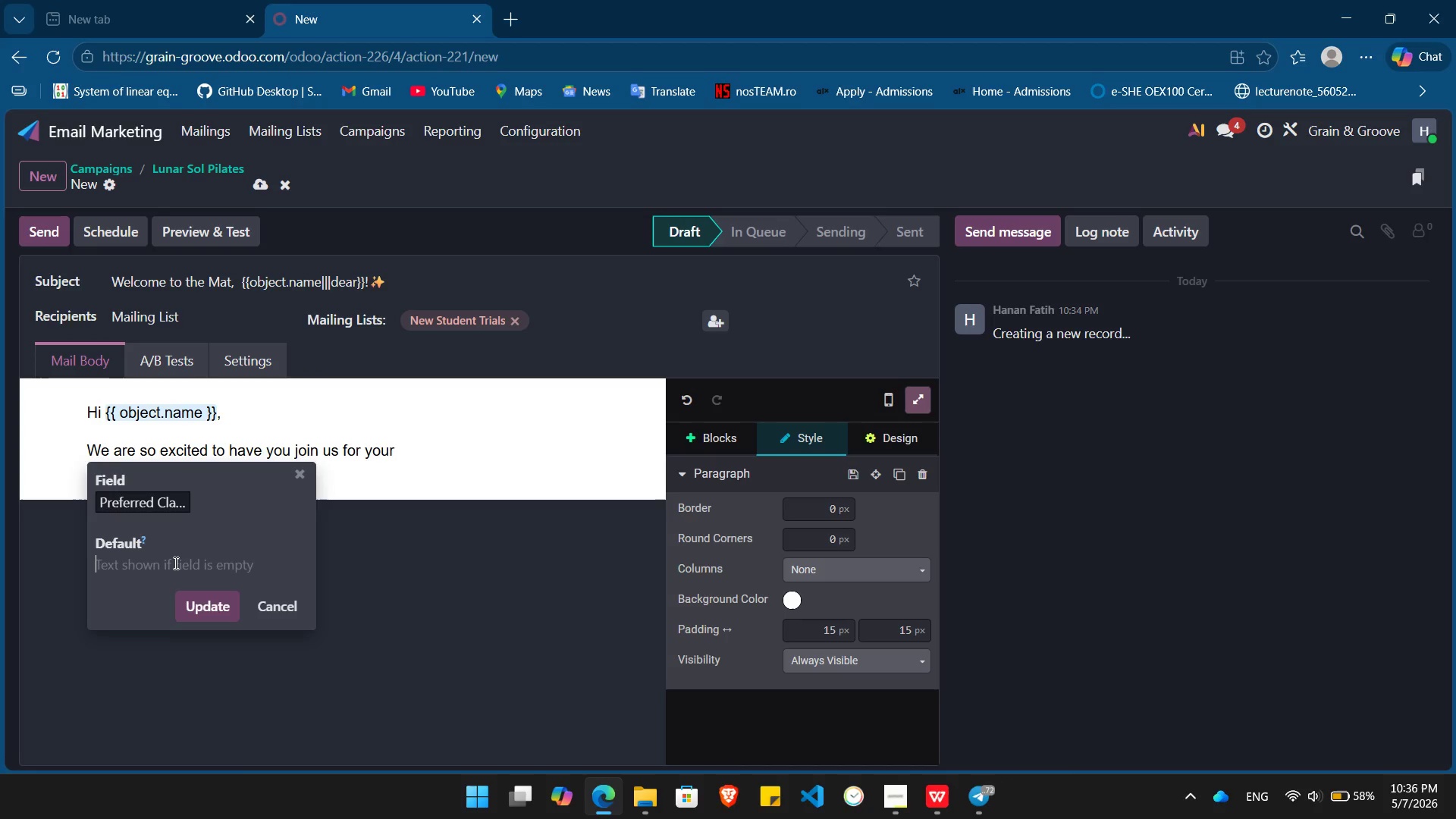 
key(Backspace)
 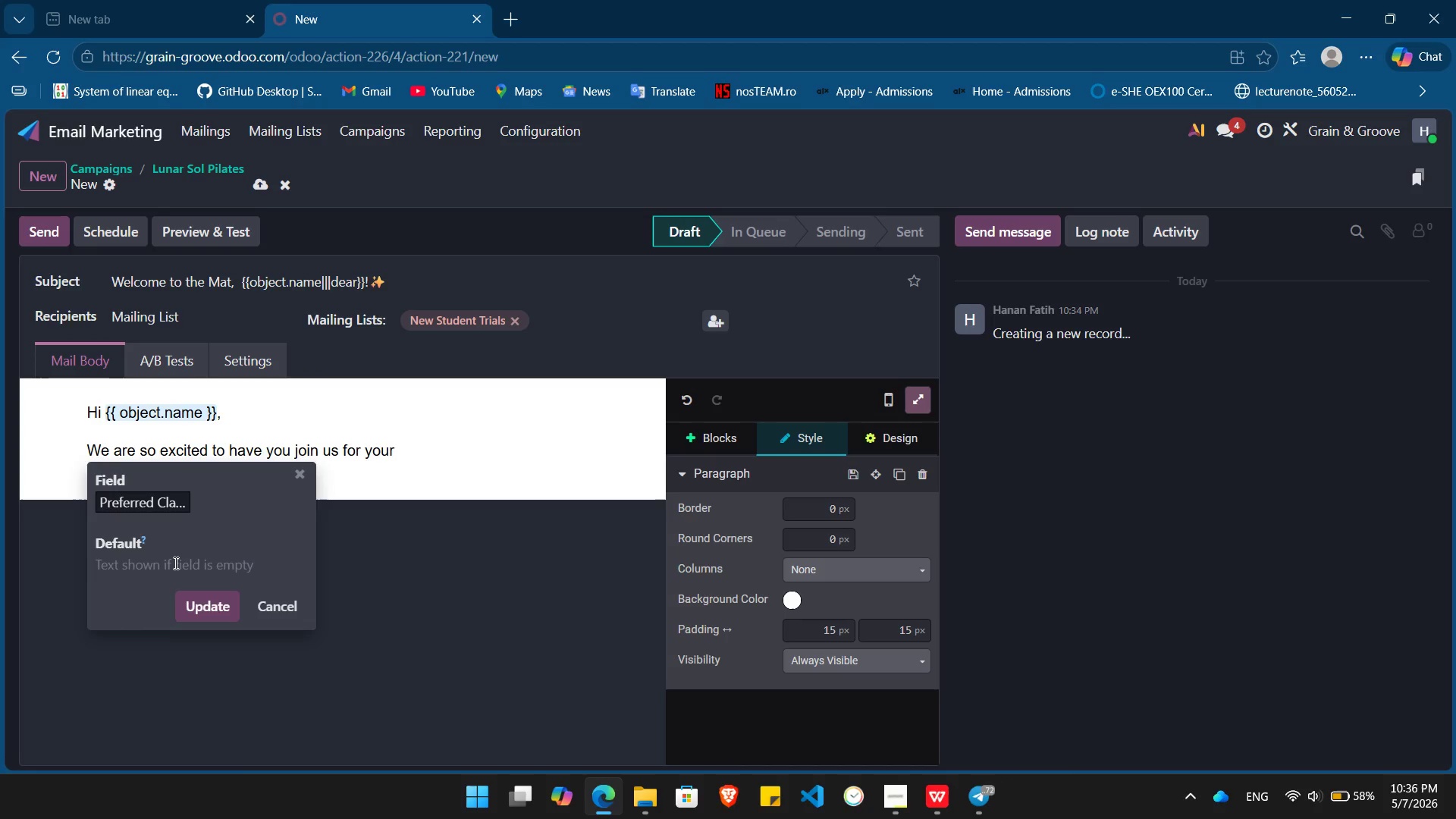 
key(Shift+BracketLeft)
 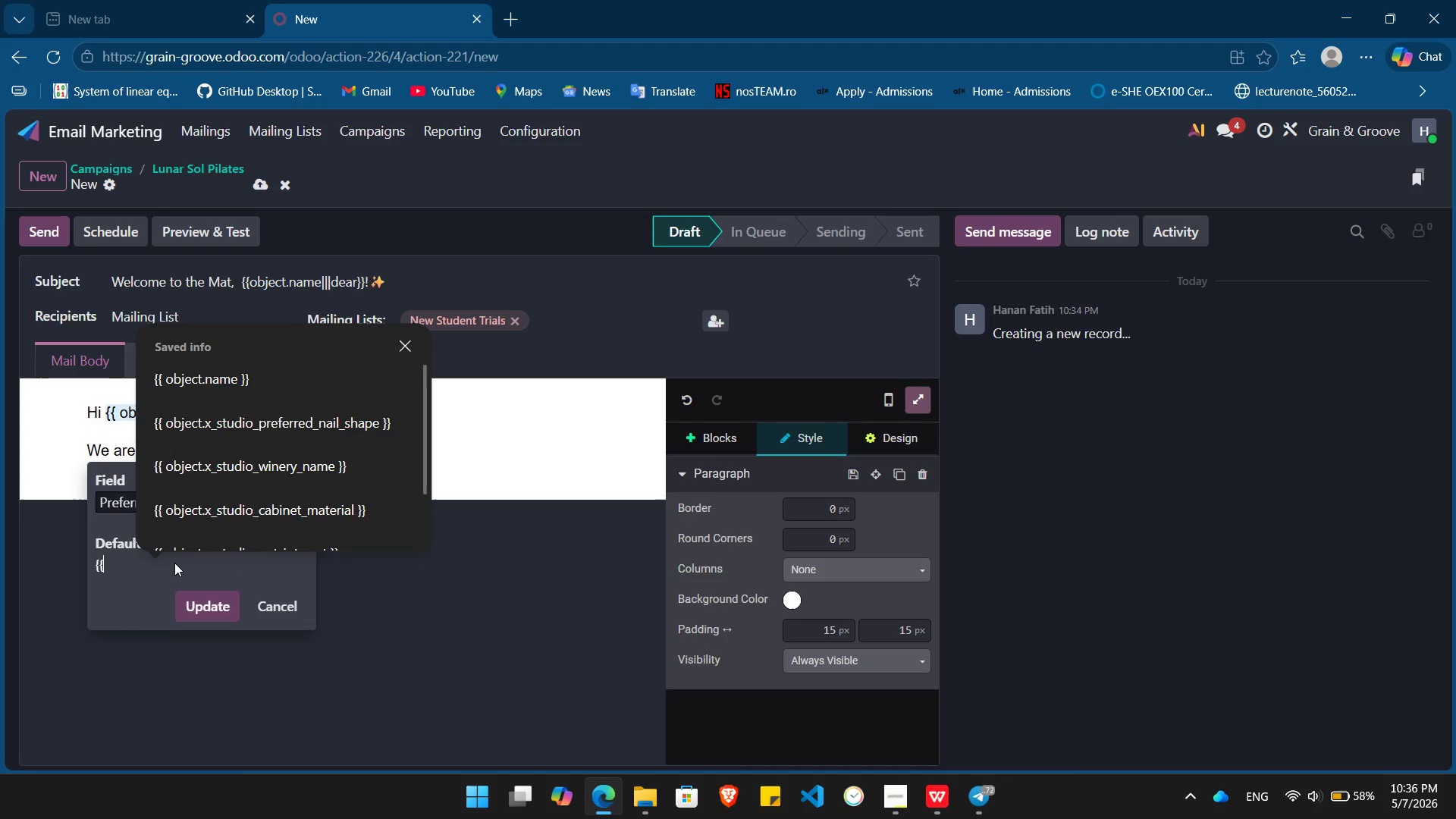 
key(Shift+BracketLeft)
 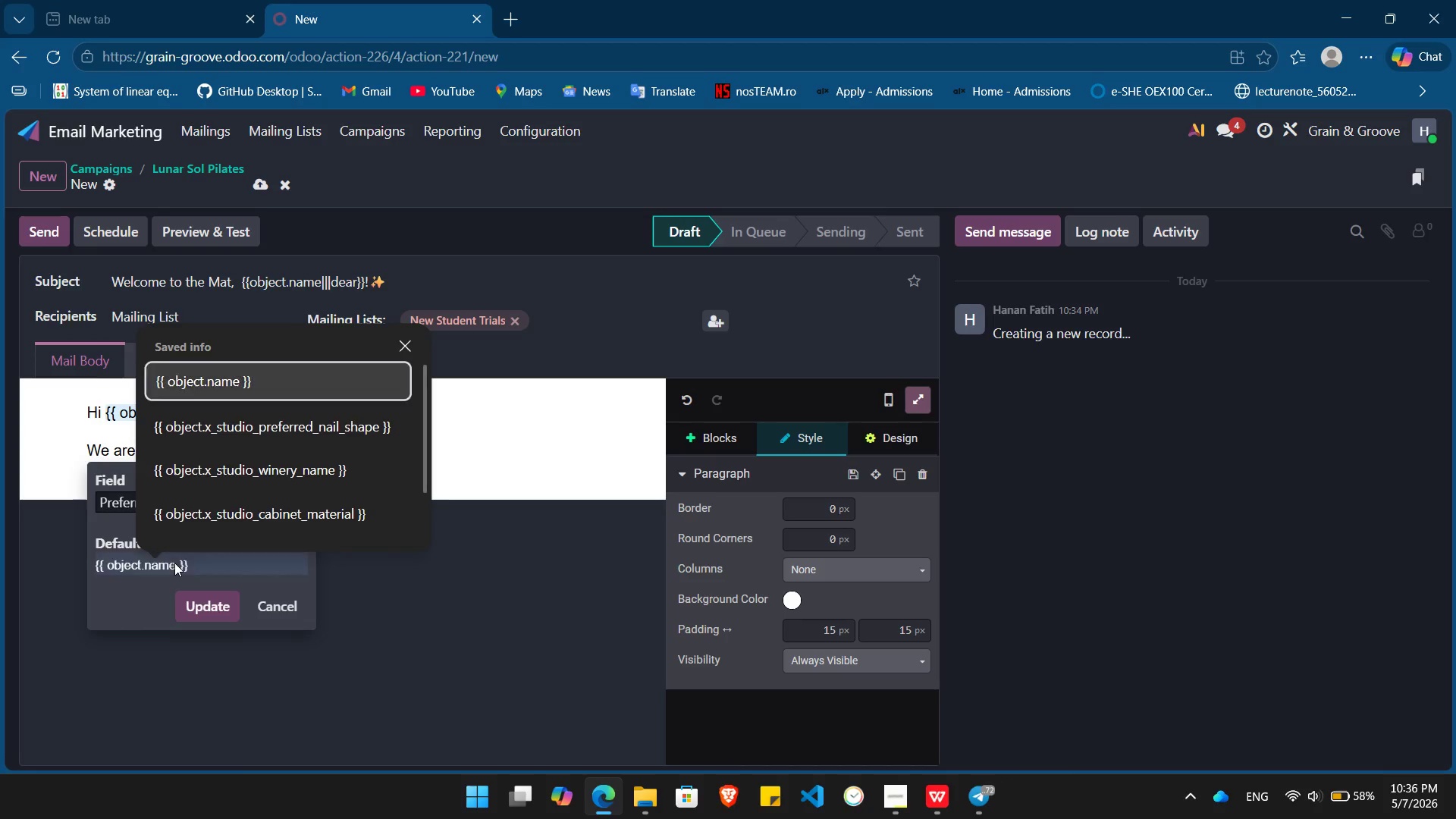 
key(ArrowDown)
 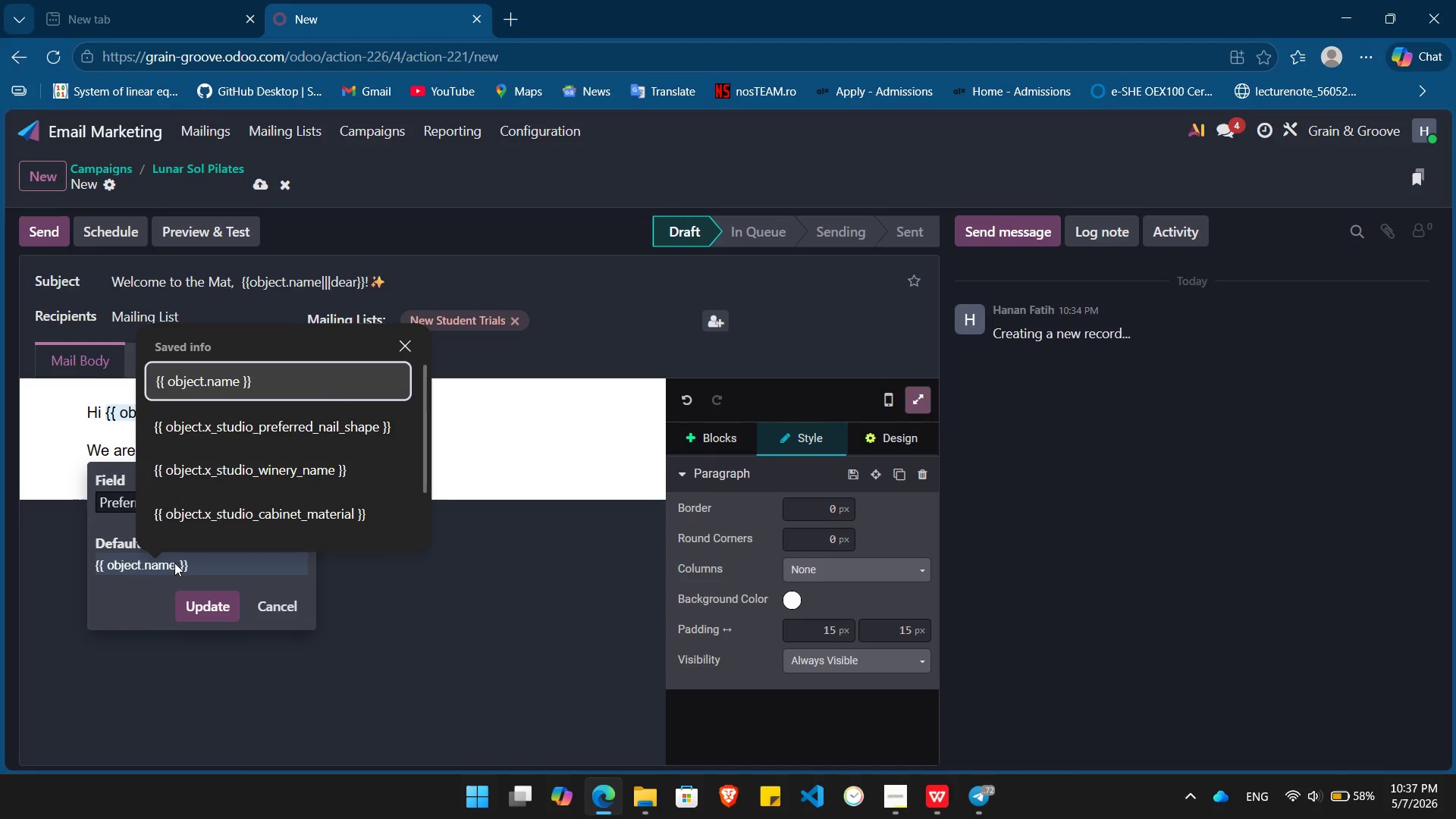 
key(Tab)
 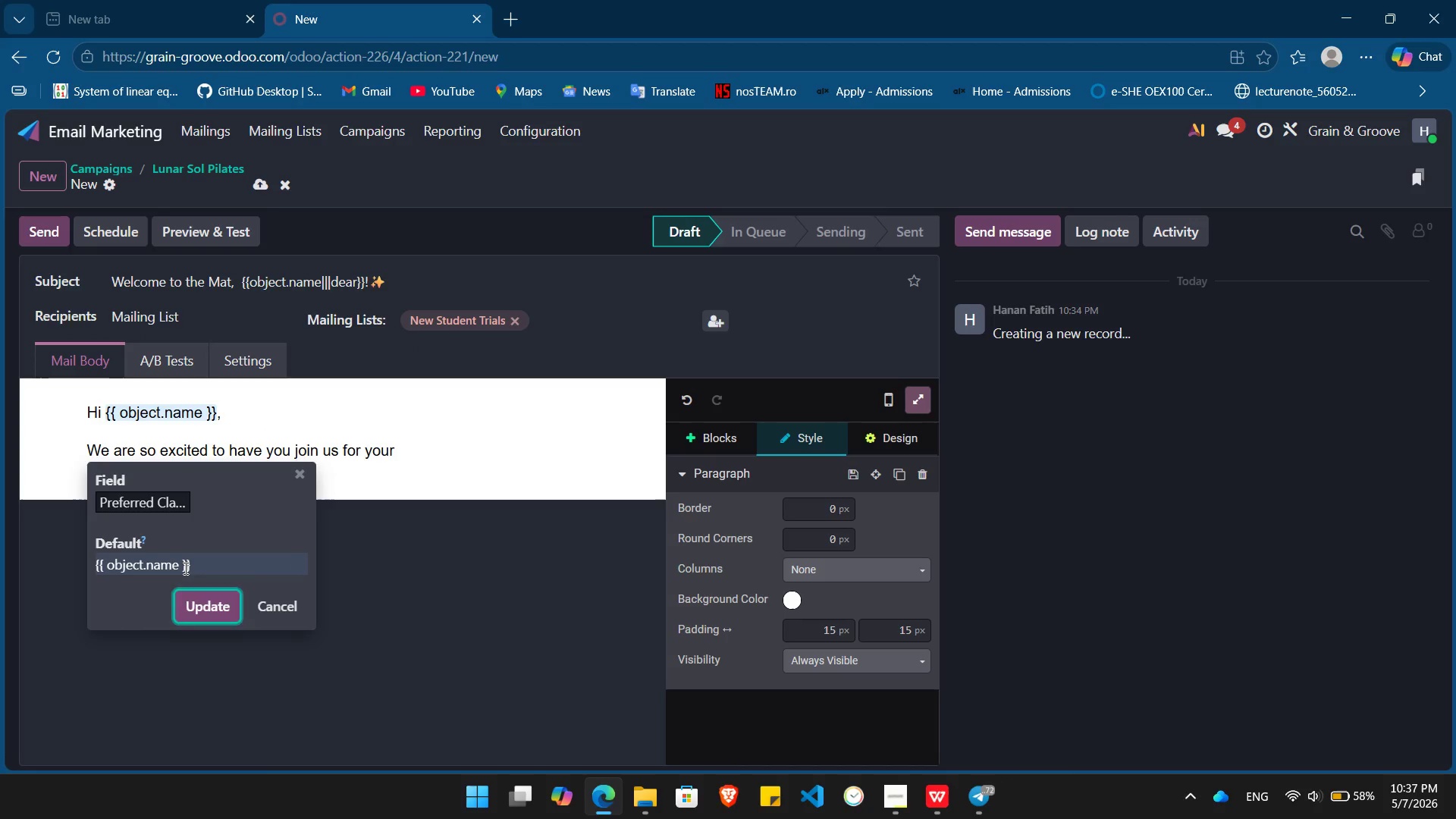 
left_click([184, 568])
 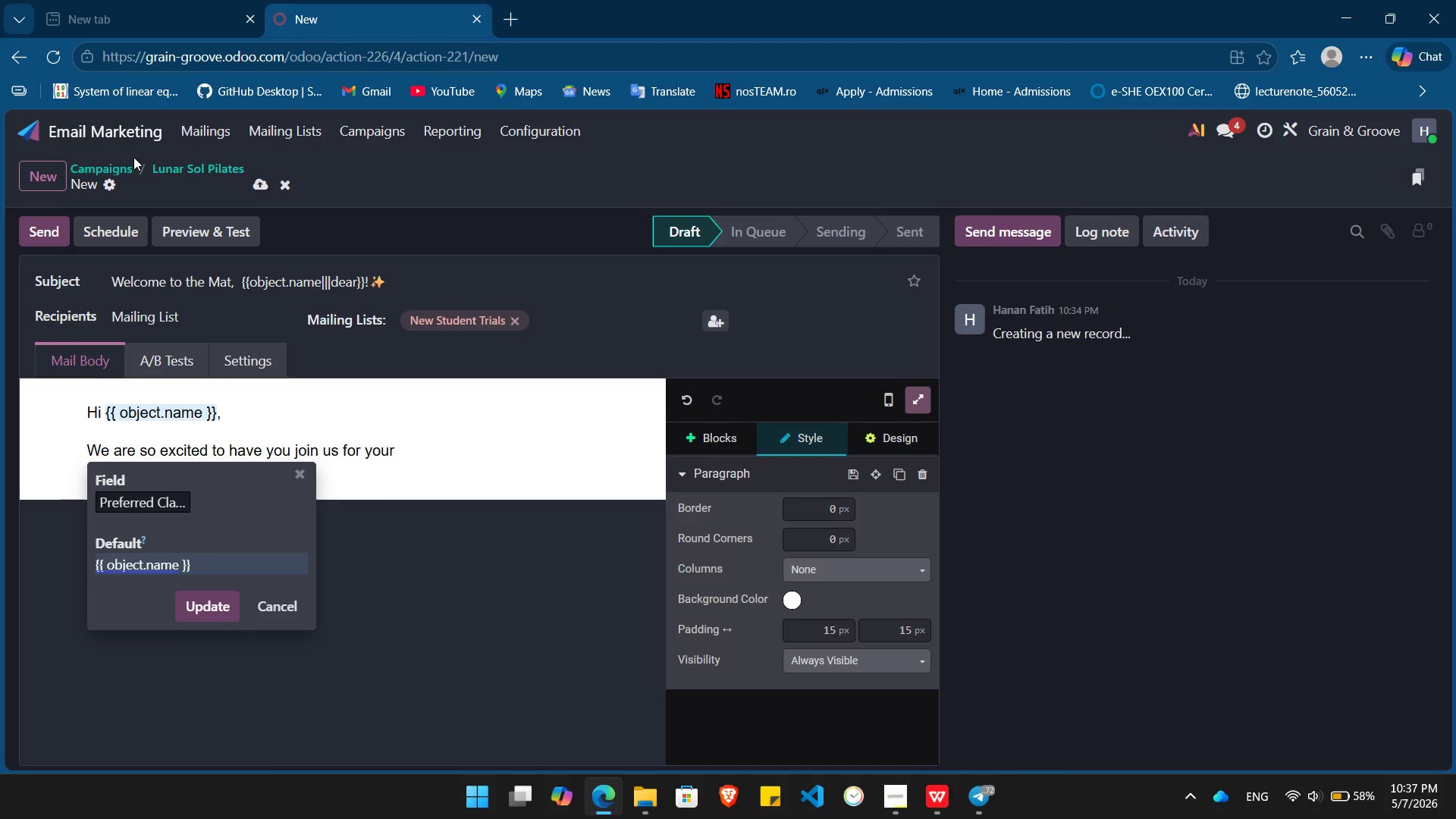 
left_click([117, 136])
 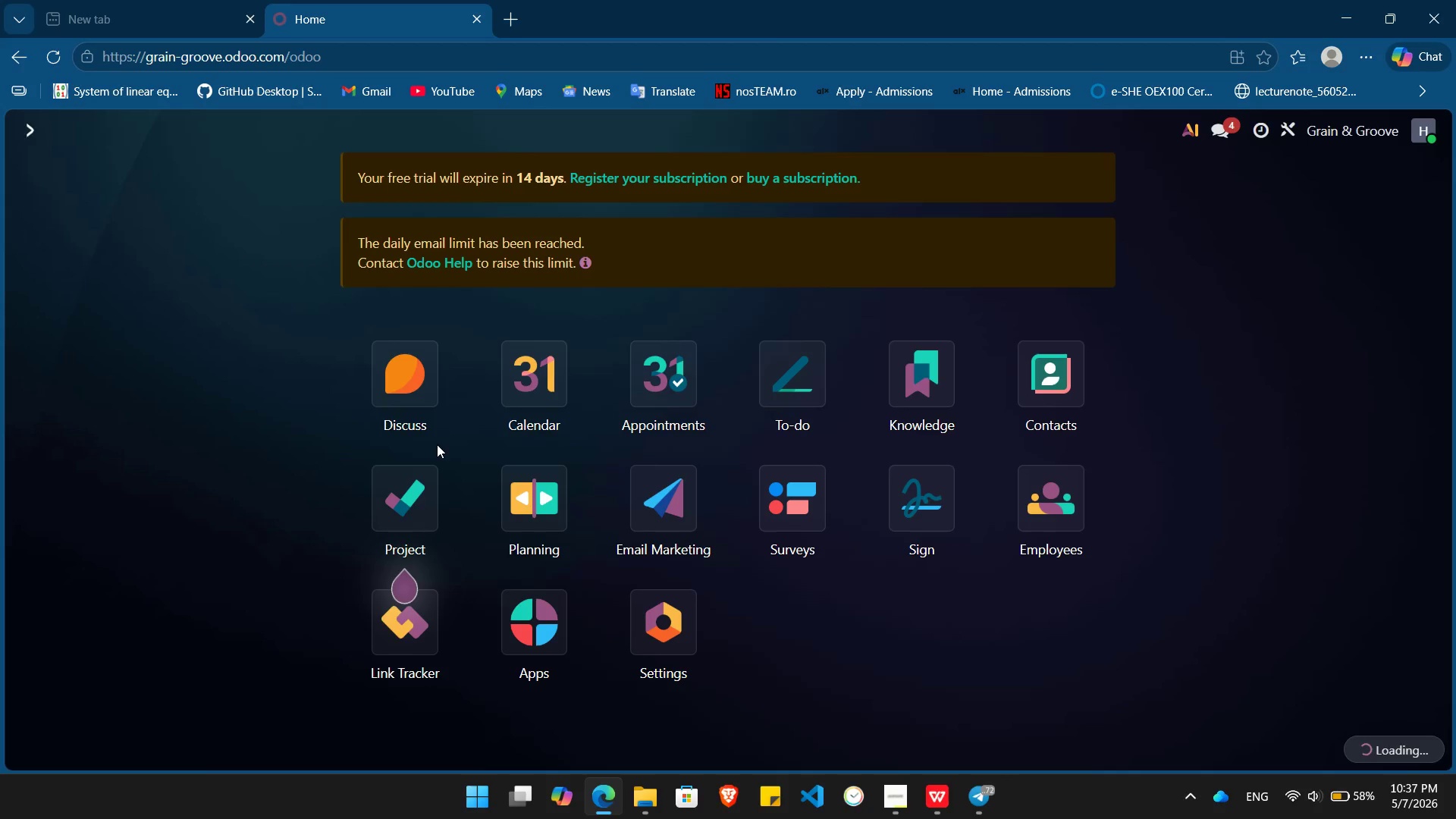 
left_click([674, 645])
 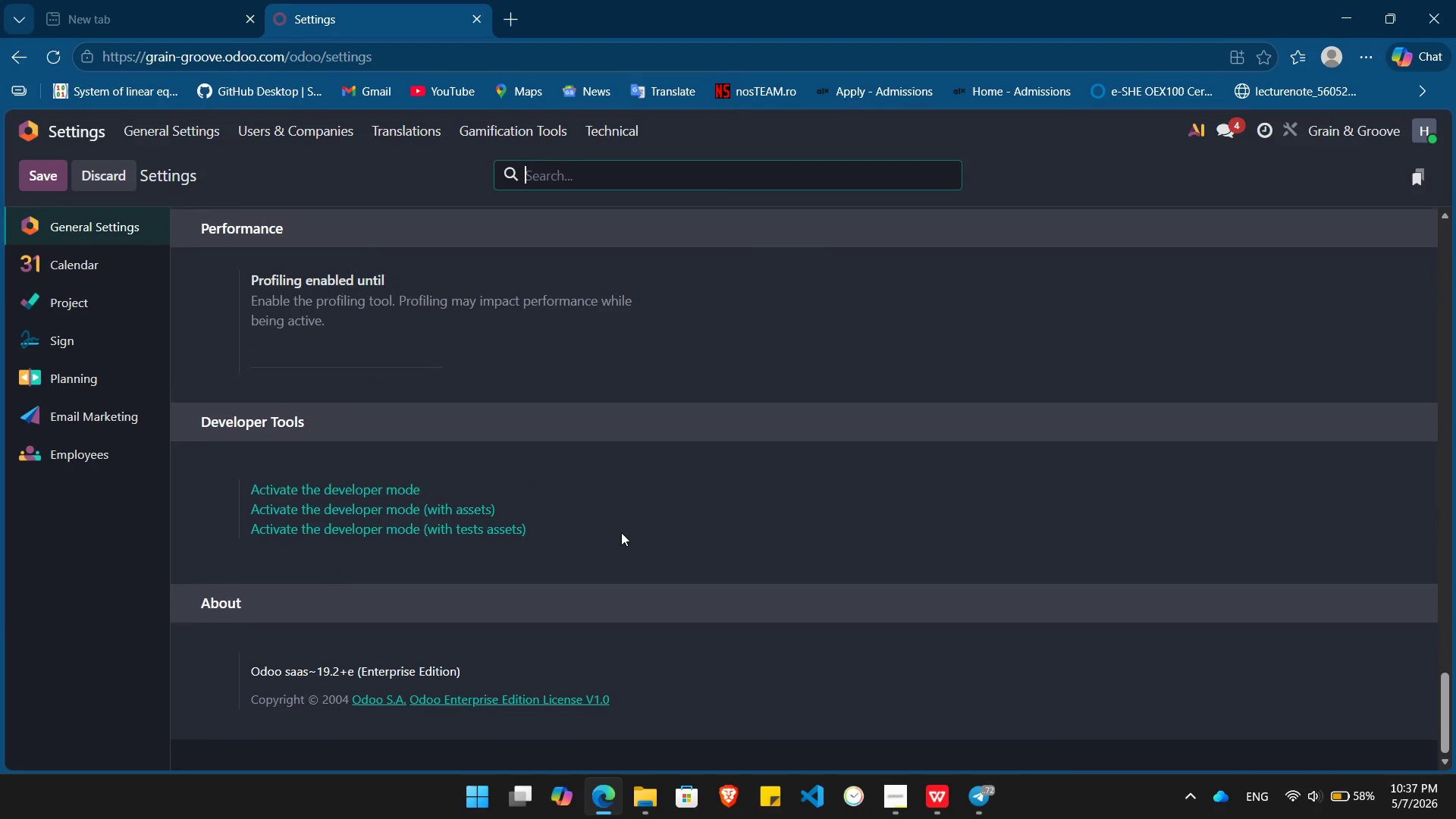 
wait(5.78)
 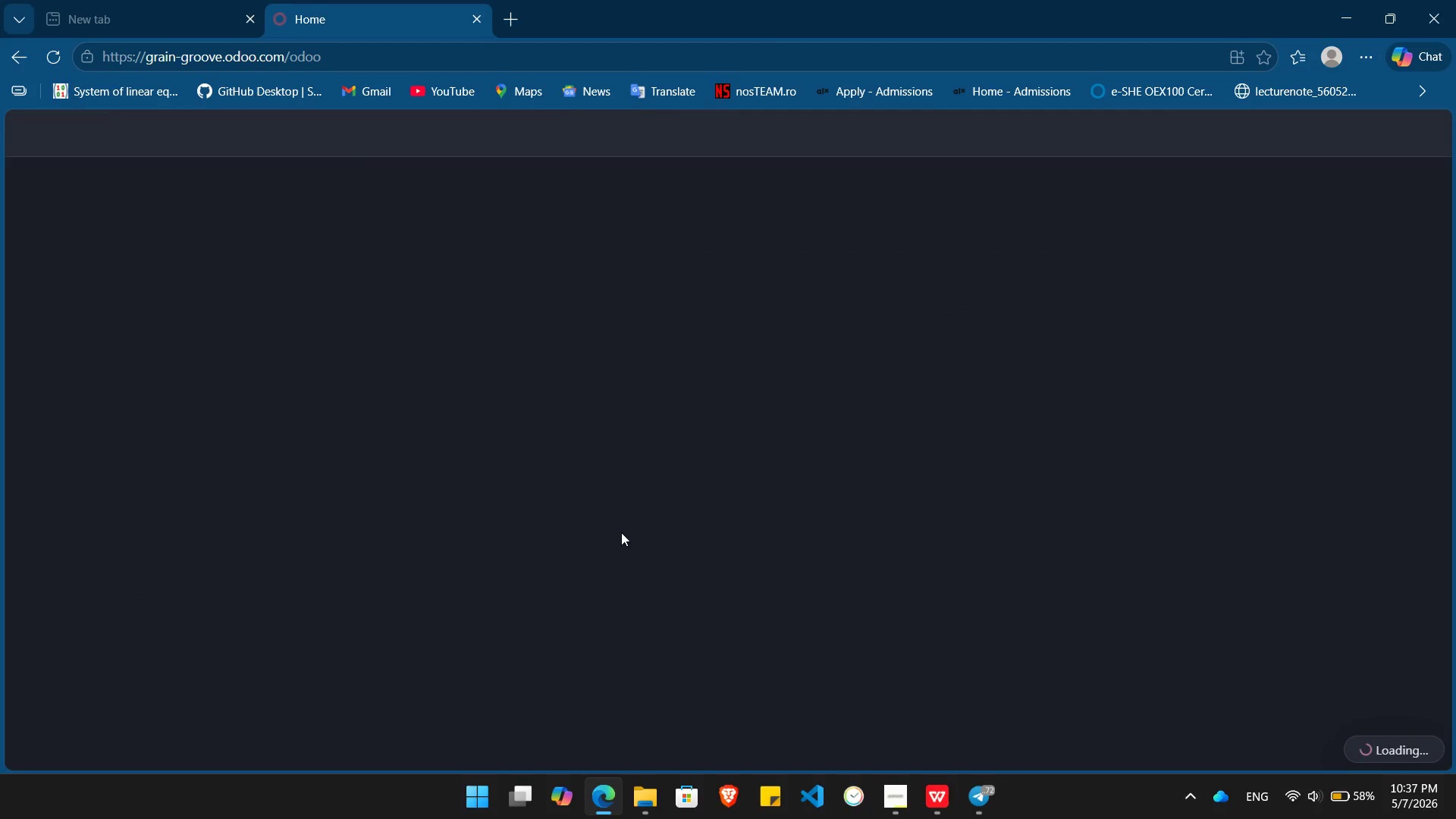 
left_click([343, 519])
 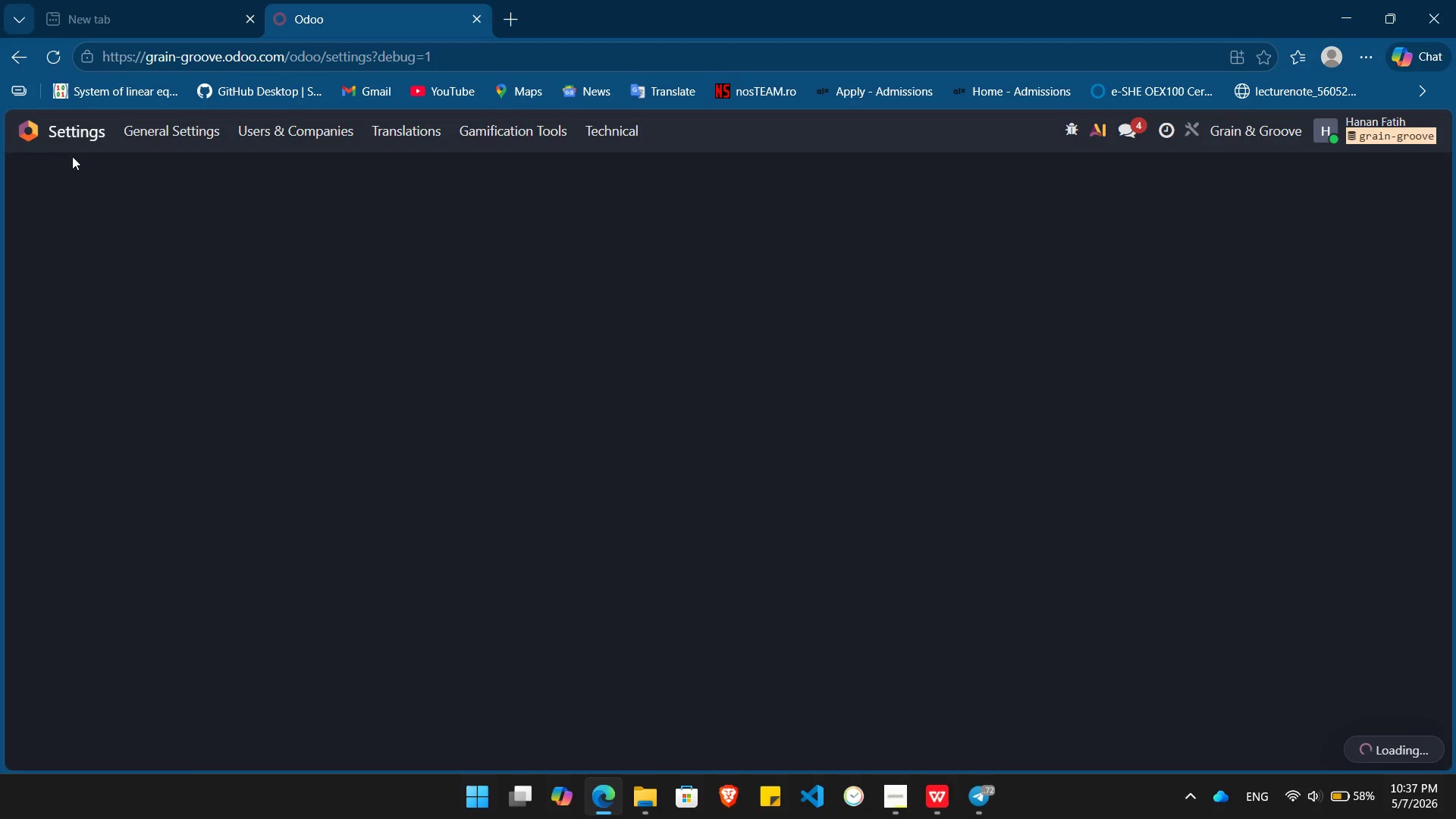 
wait(9.66)
 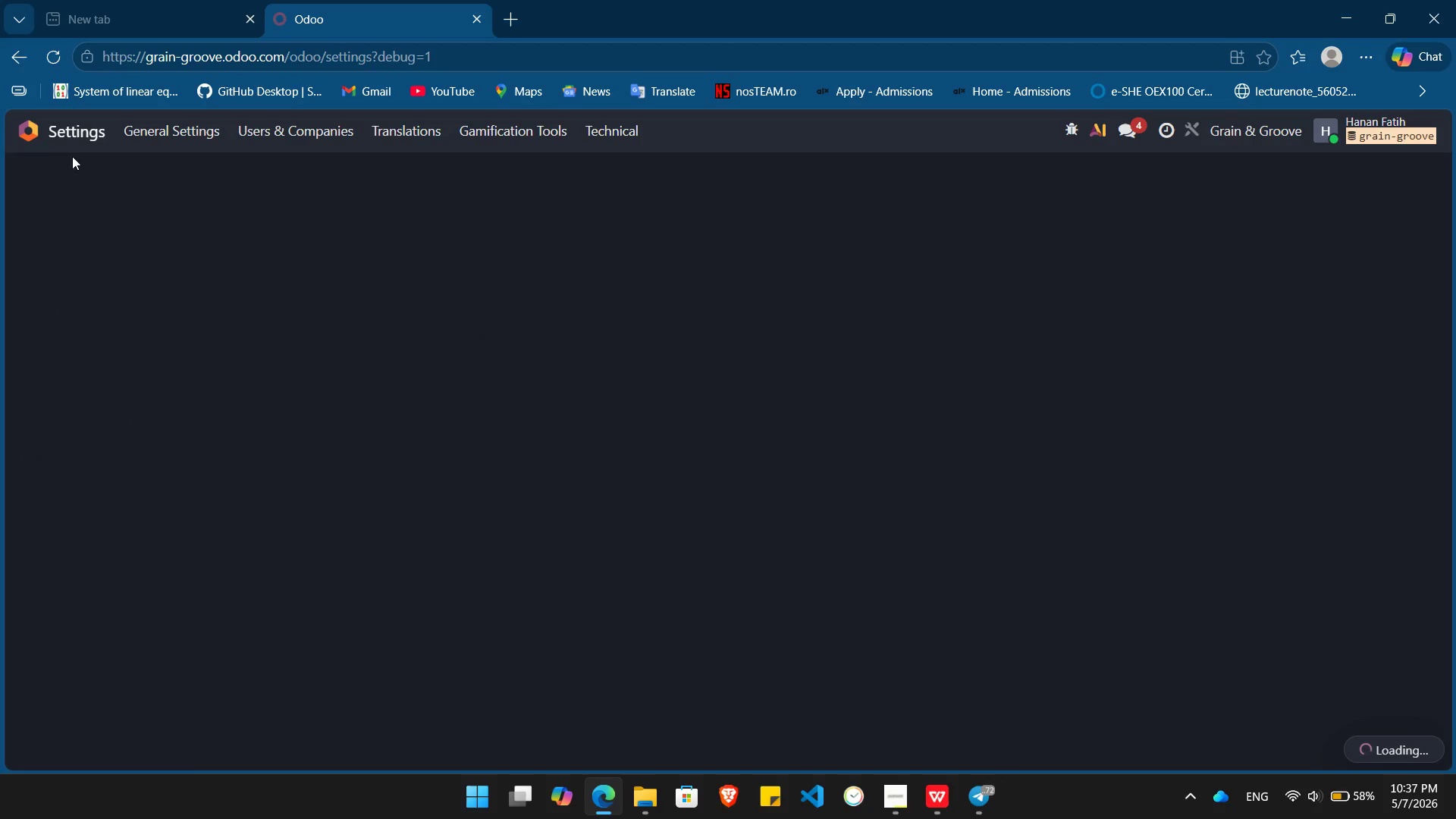 
left_click([55, 130])
 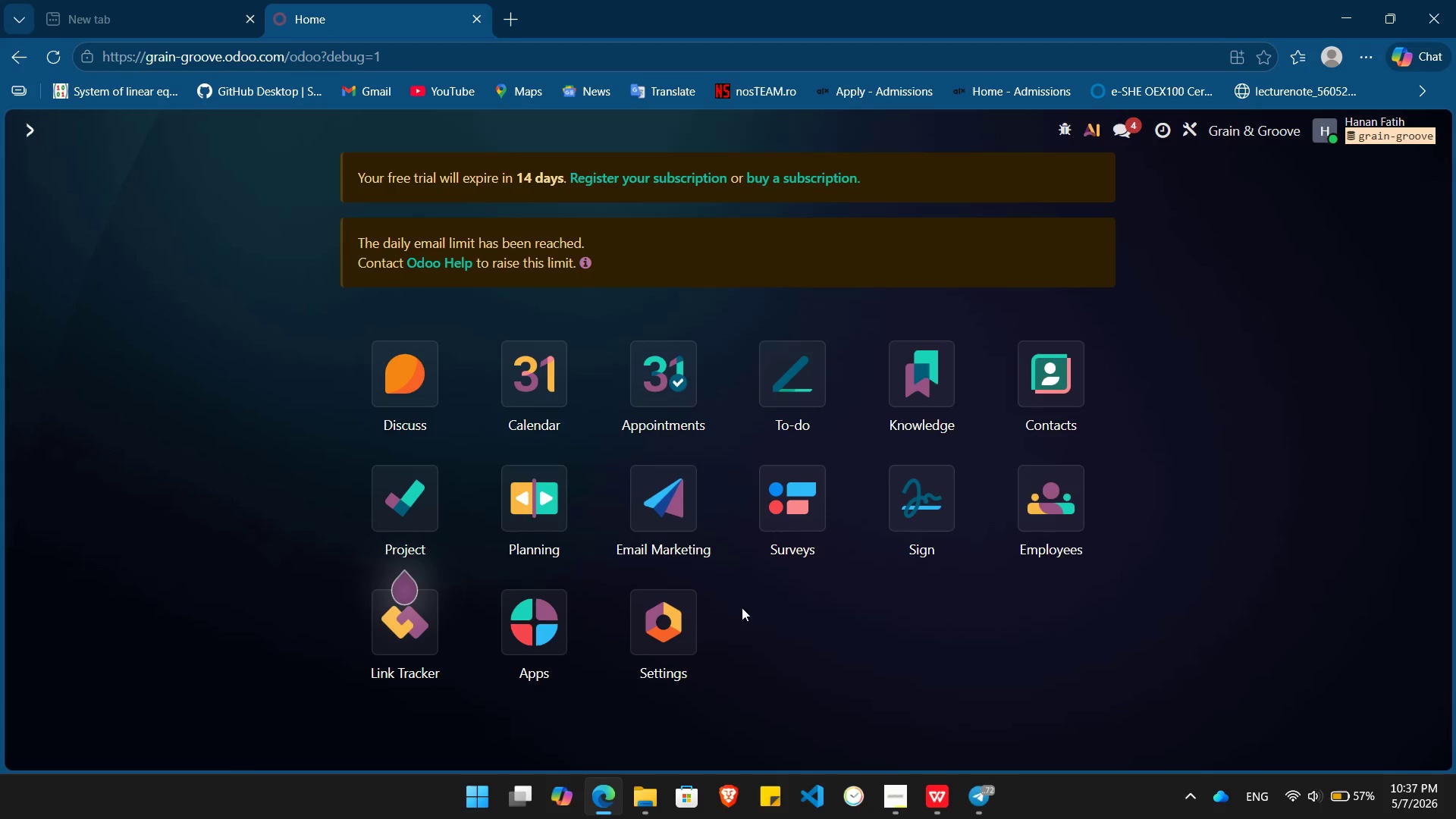 
left_click([663, 529])
 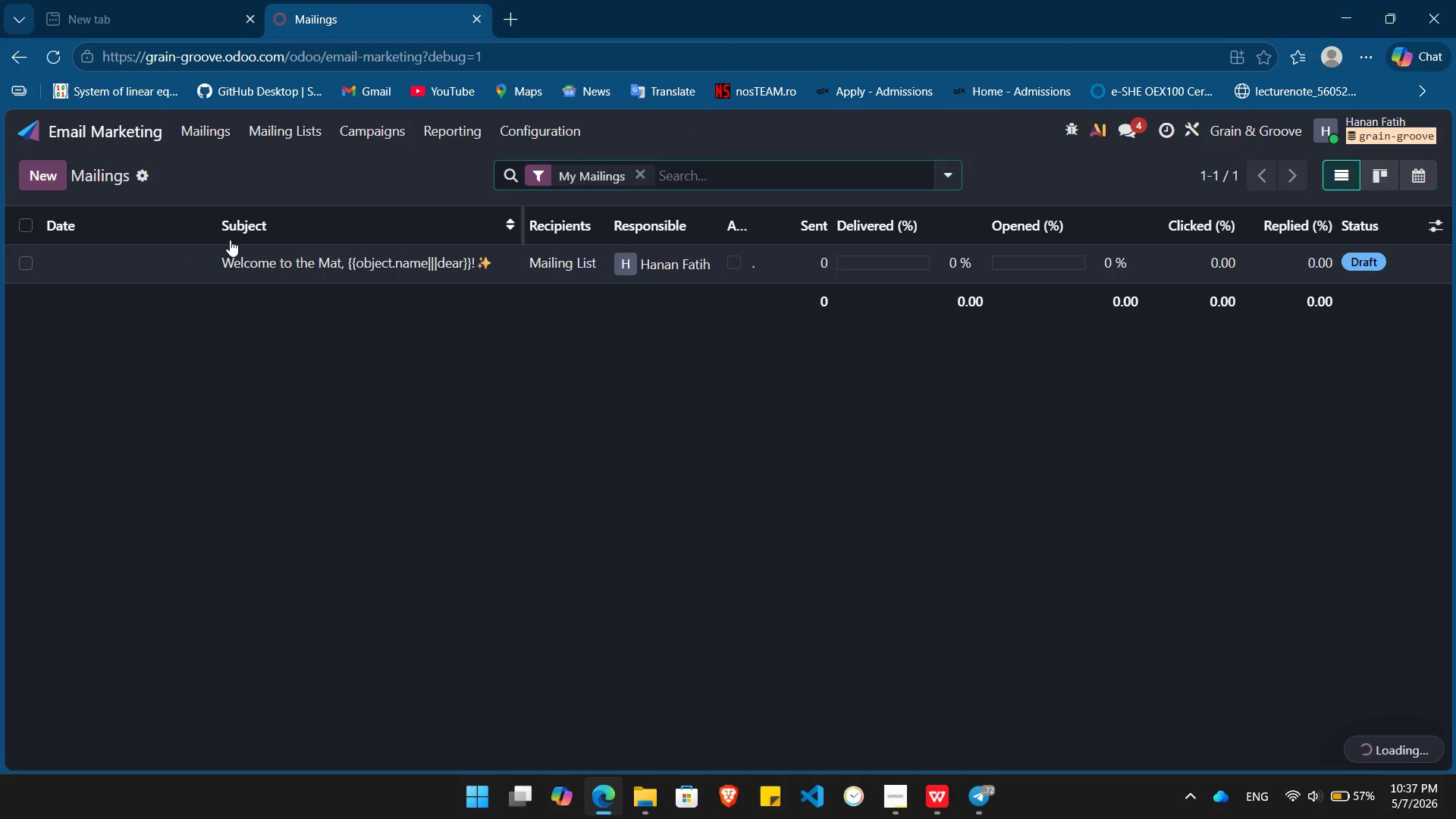 
left_click([199, 253])
 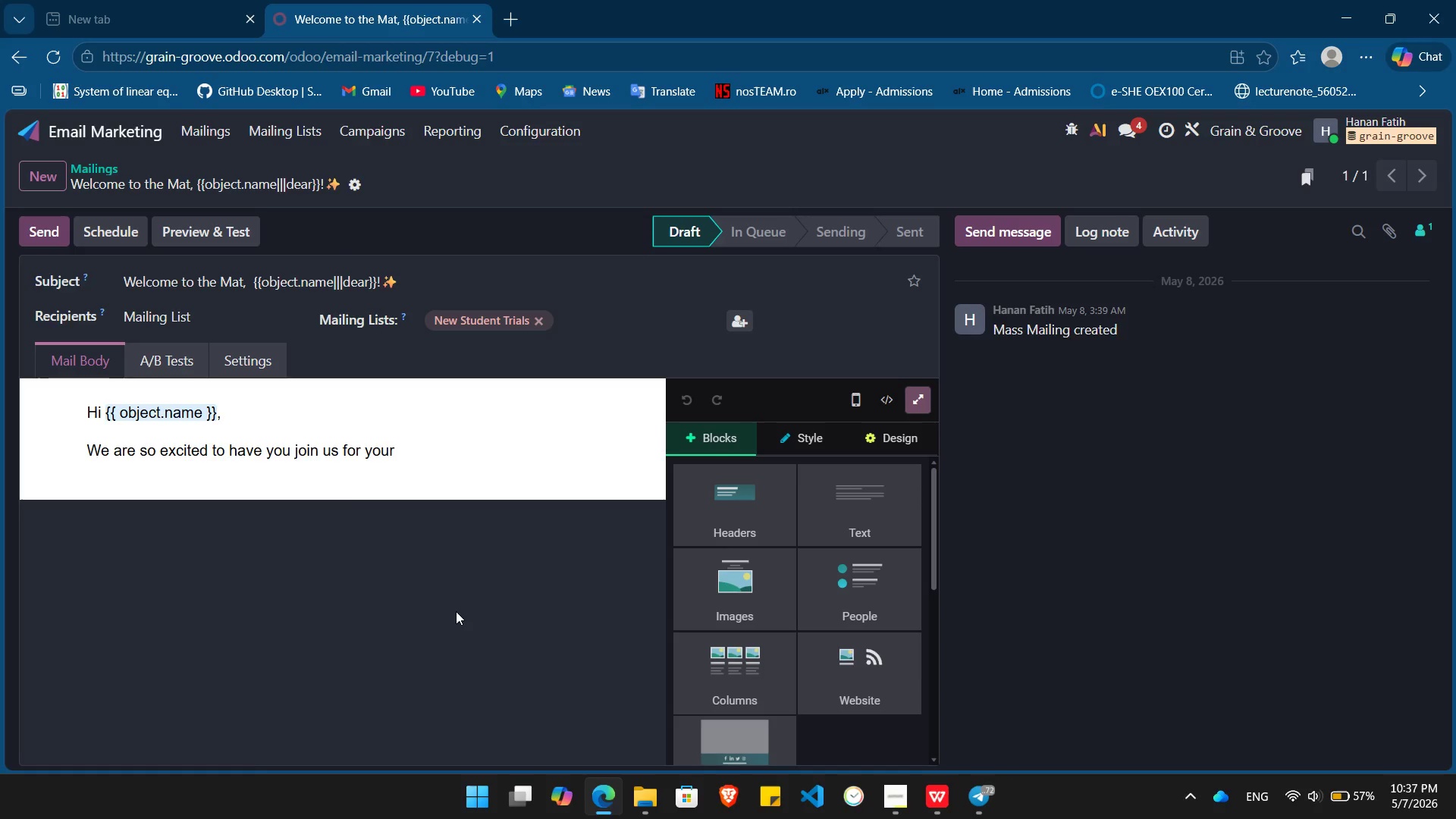 
wait(6.16)
 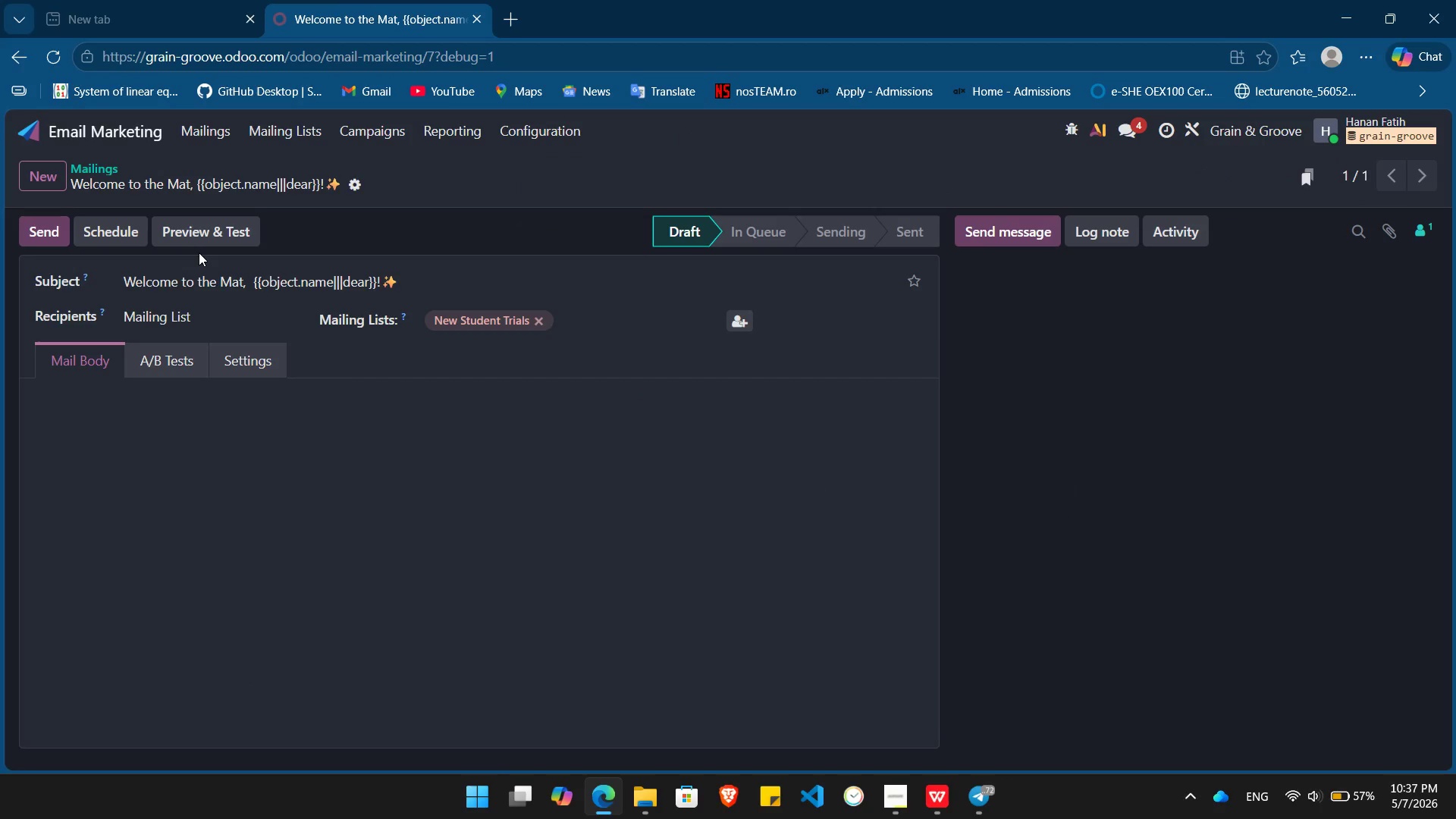 
left_click([429, 457])
 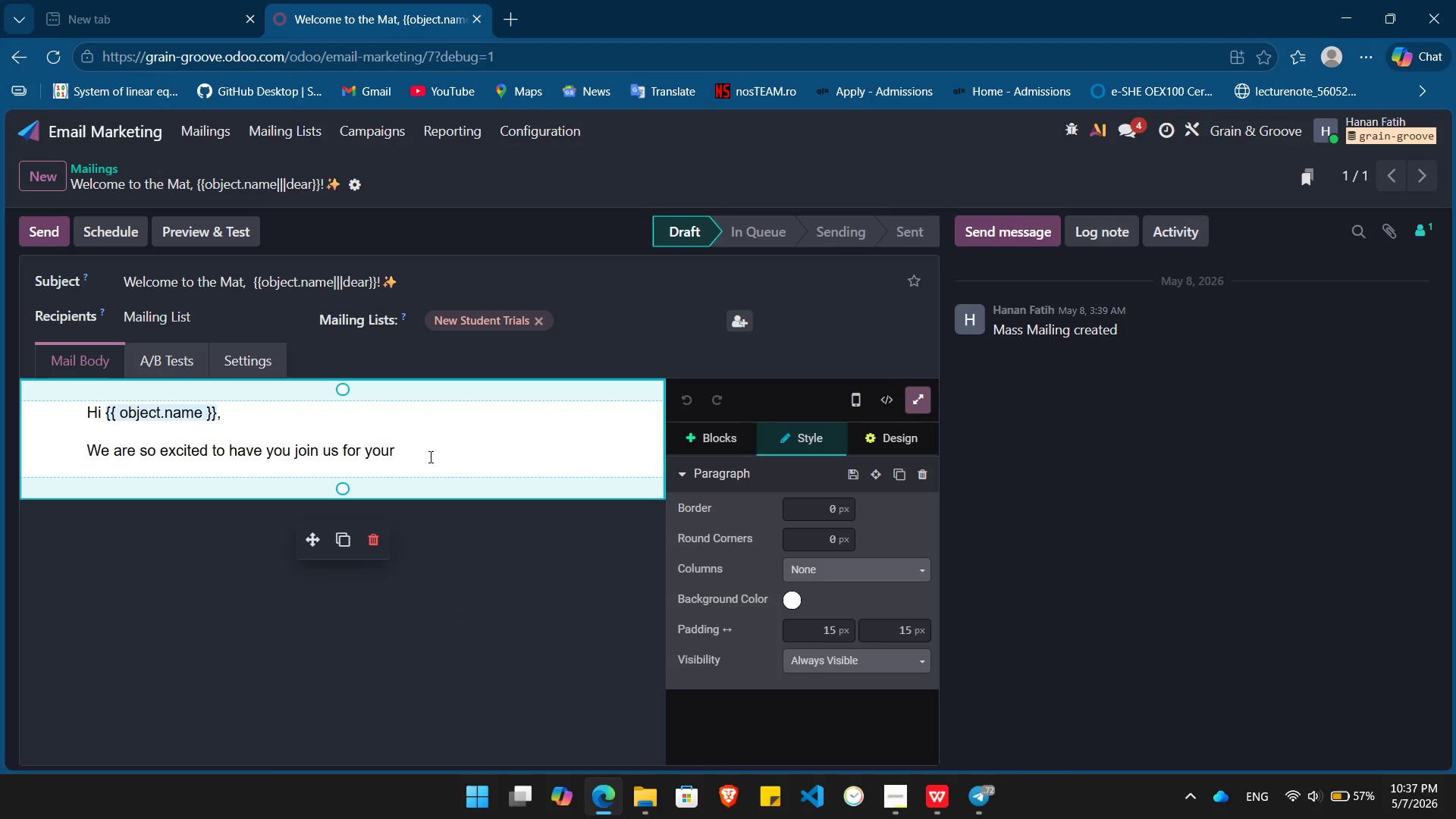 
key(Slash)
 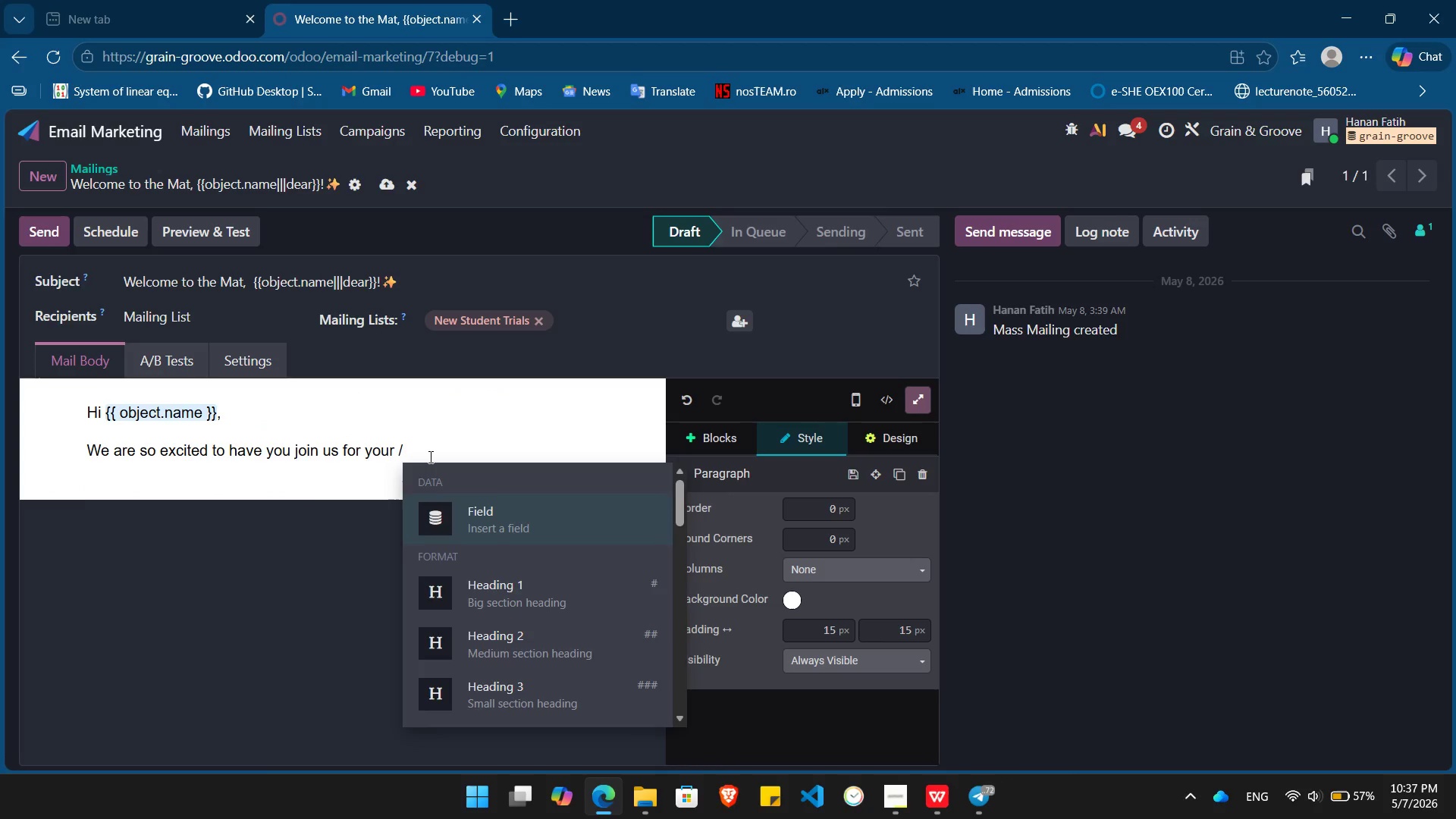 
key(Enter)
 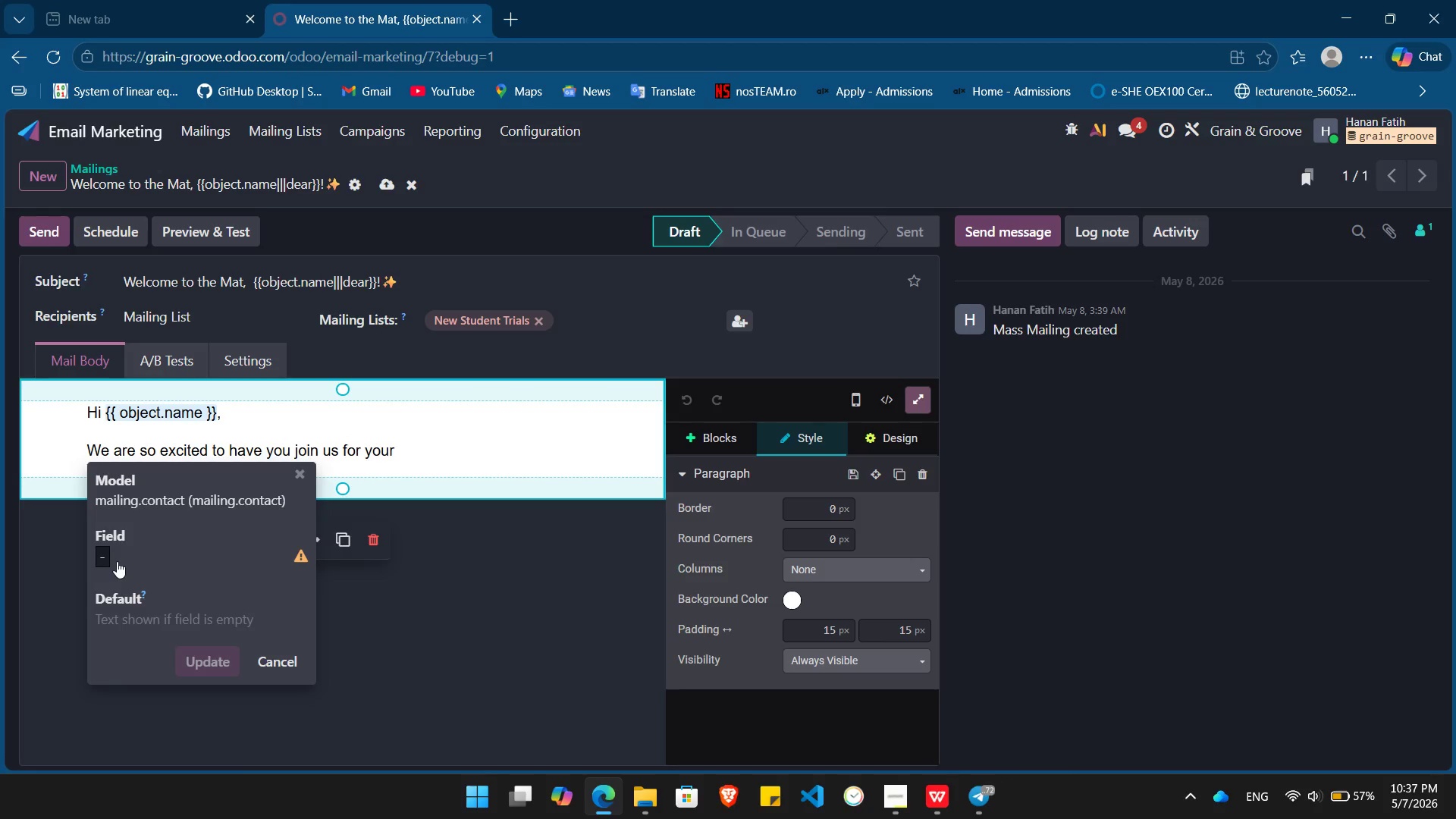 
left_click([117, 561])
 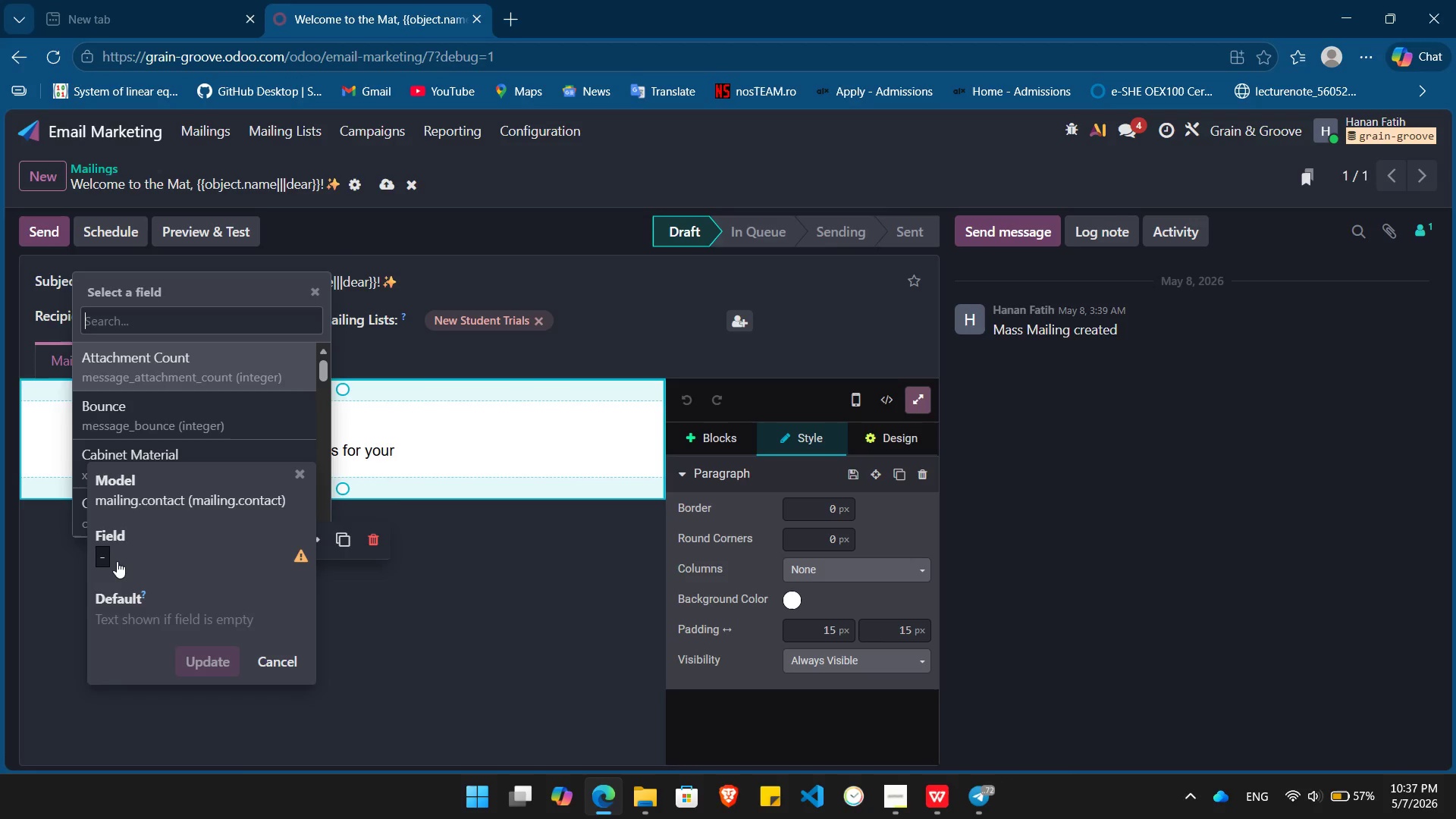 
type(clas)
 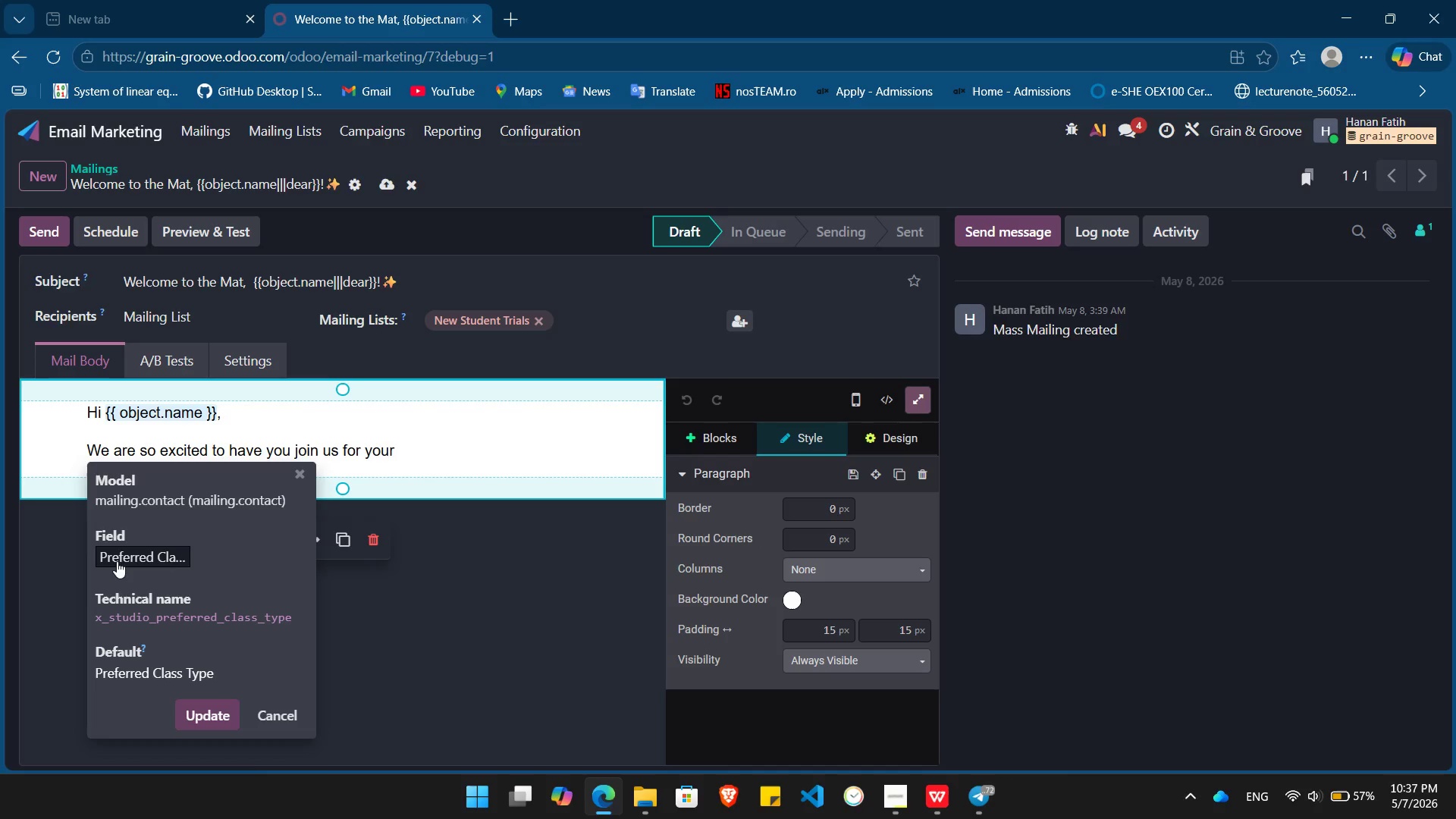 
key(Enter)
 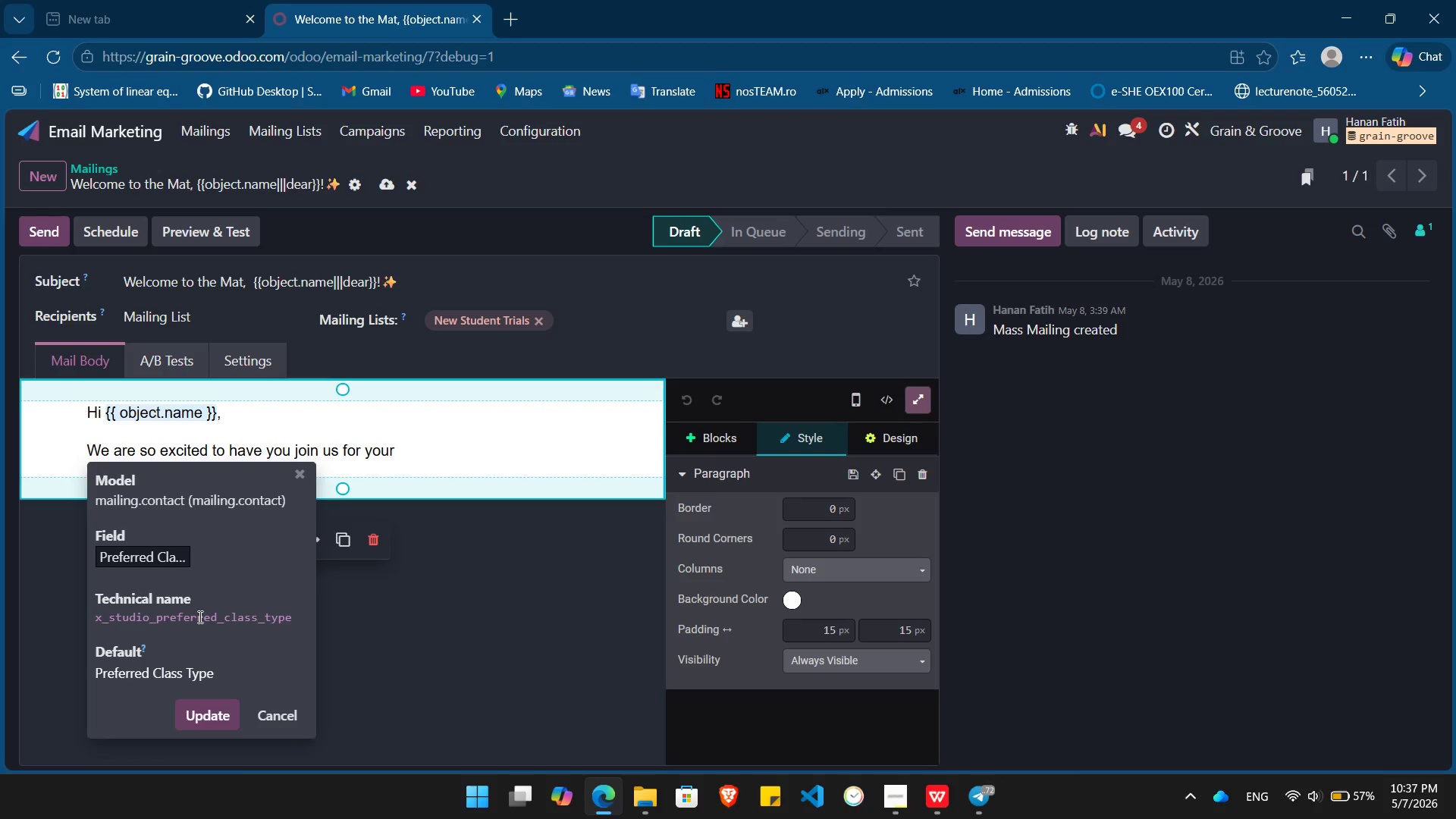 
double_click([199, 617])
 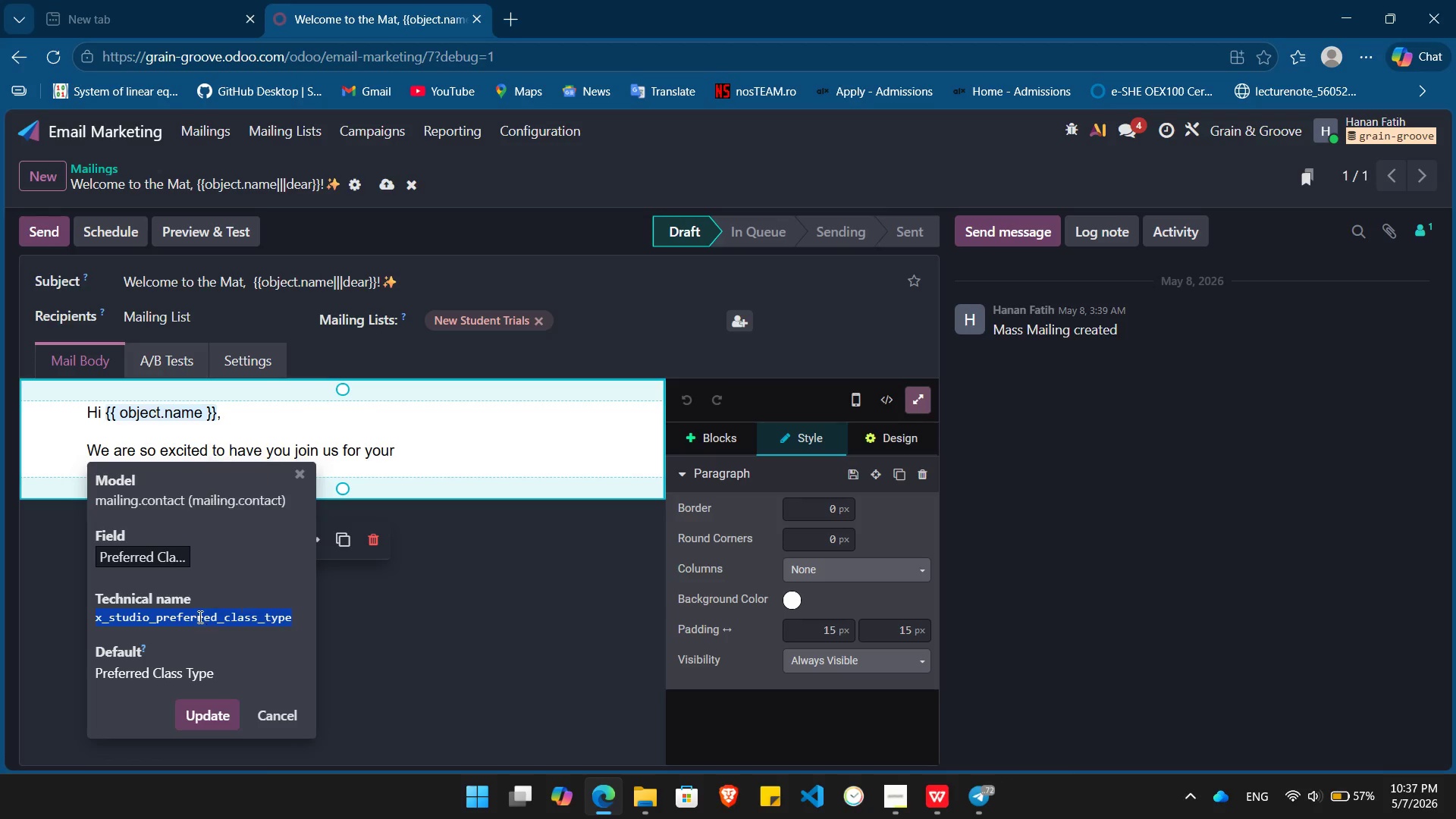 
key(Control+ControlLeft)
 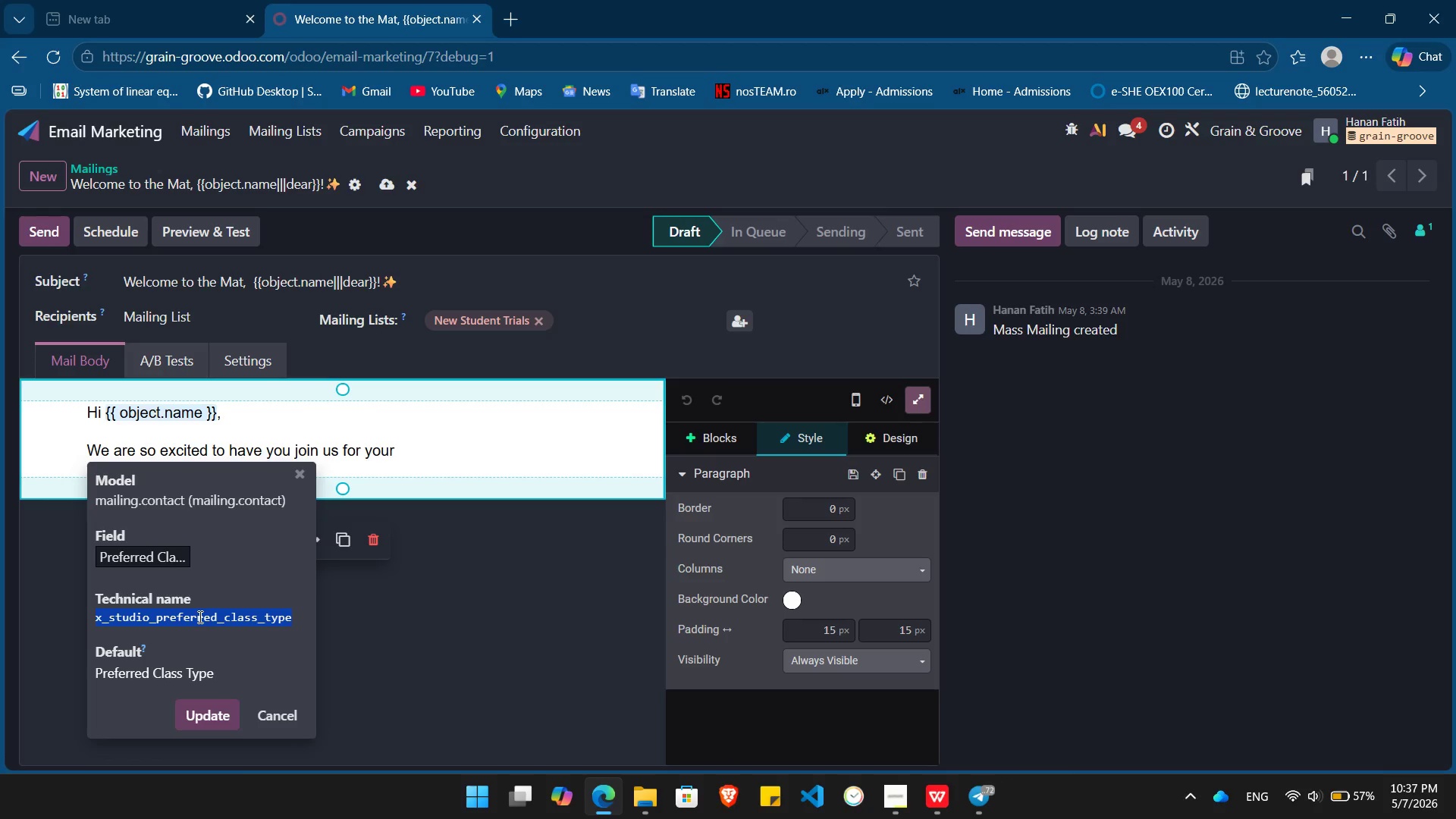 
key(Control+C)
 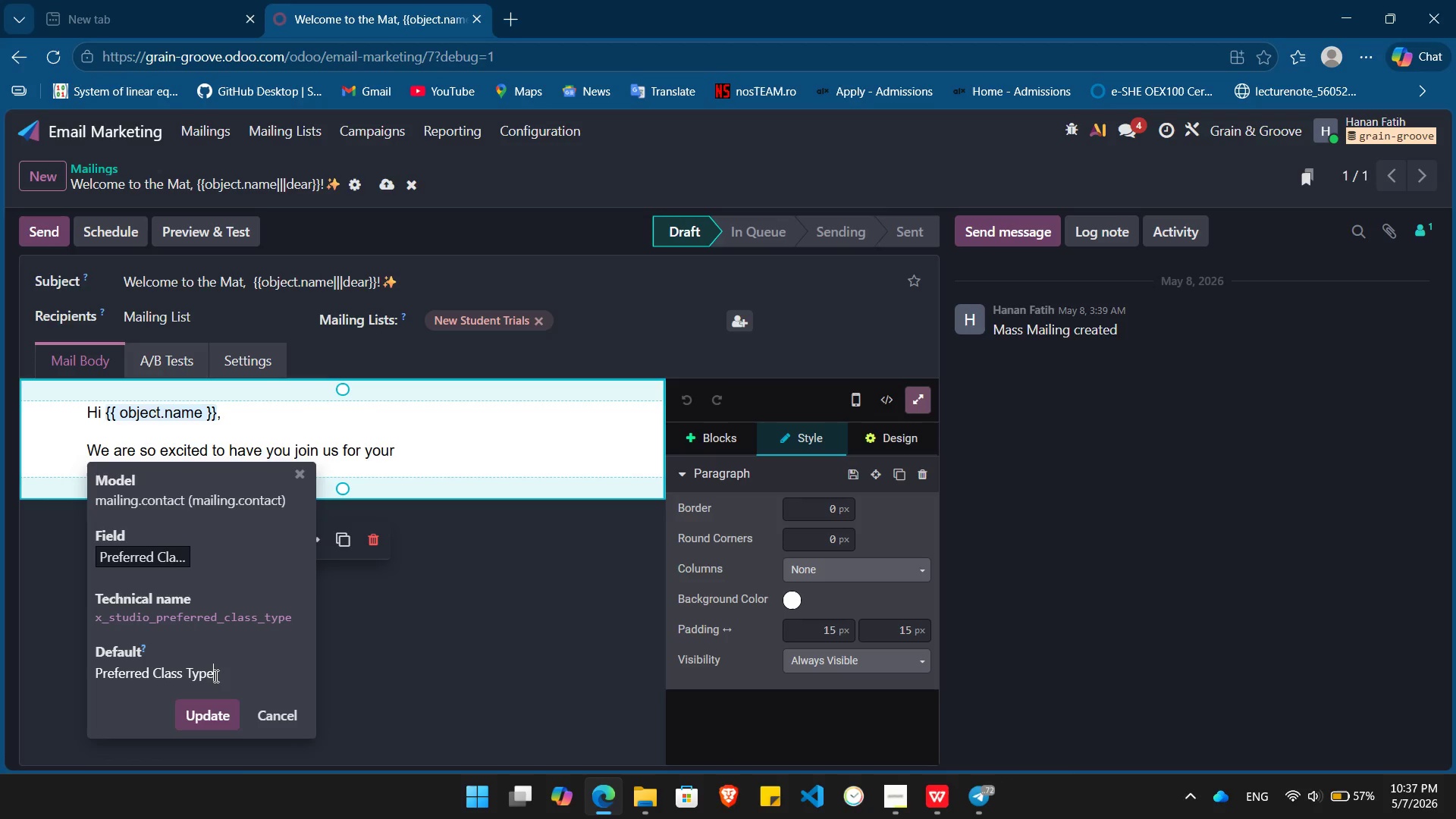 
double_click([215, 676])
 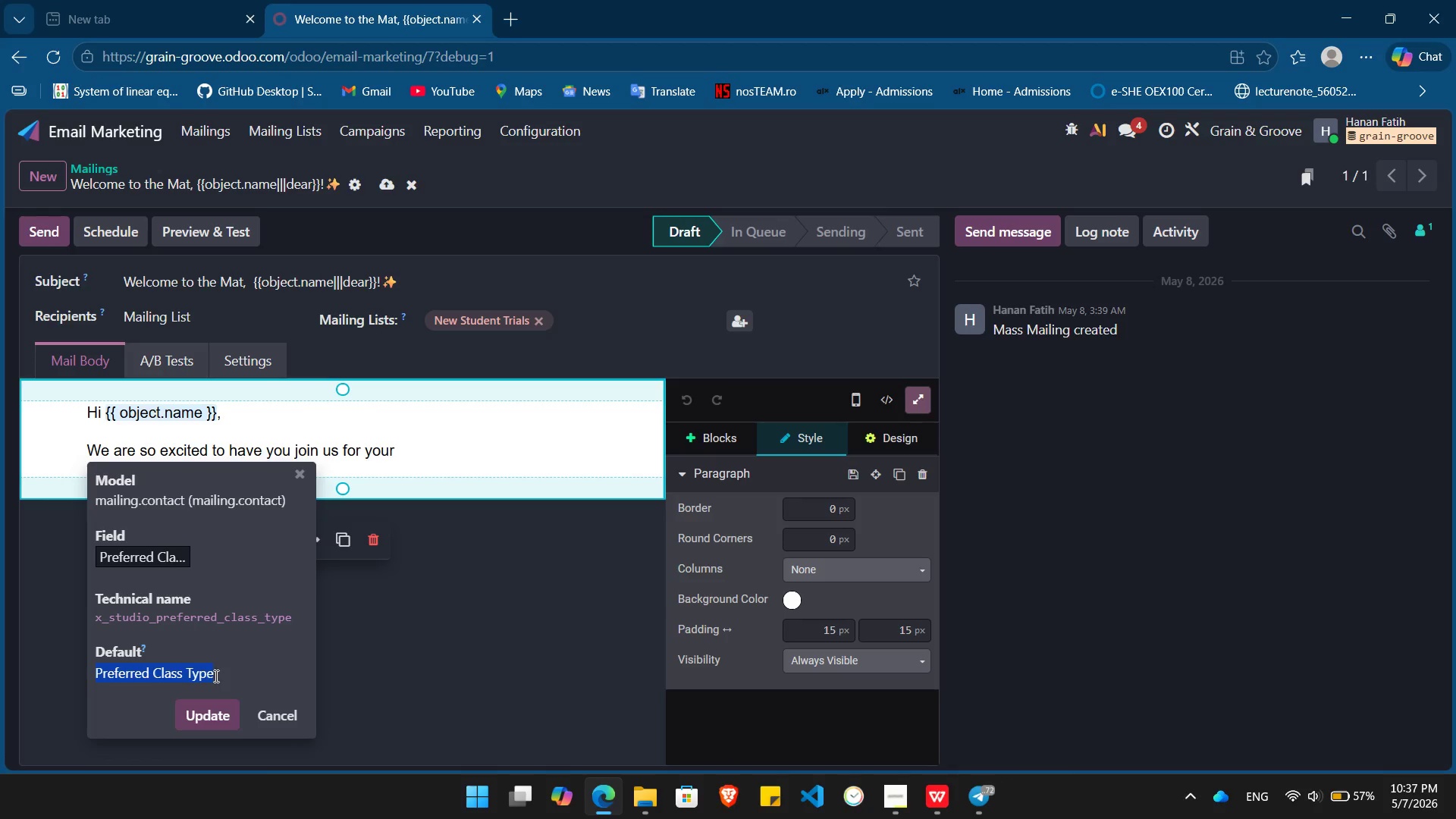 
triple_click([215, 676])
 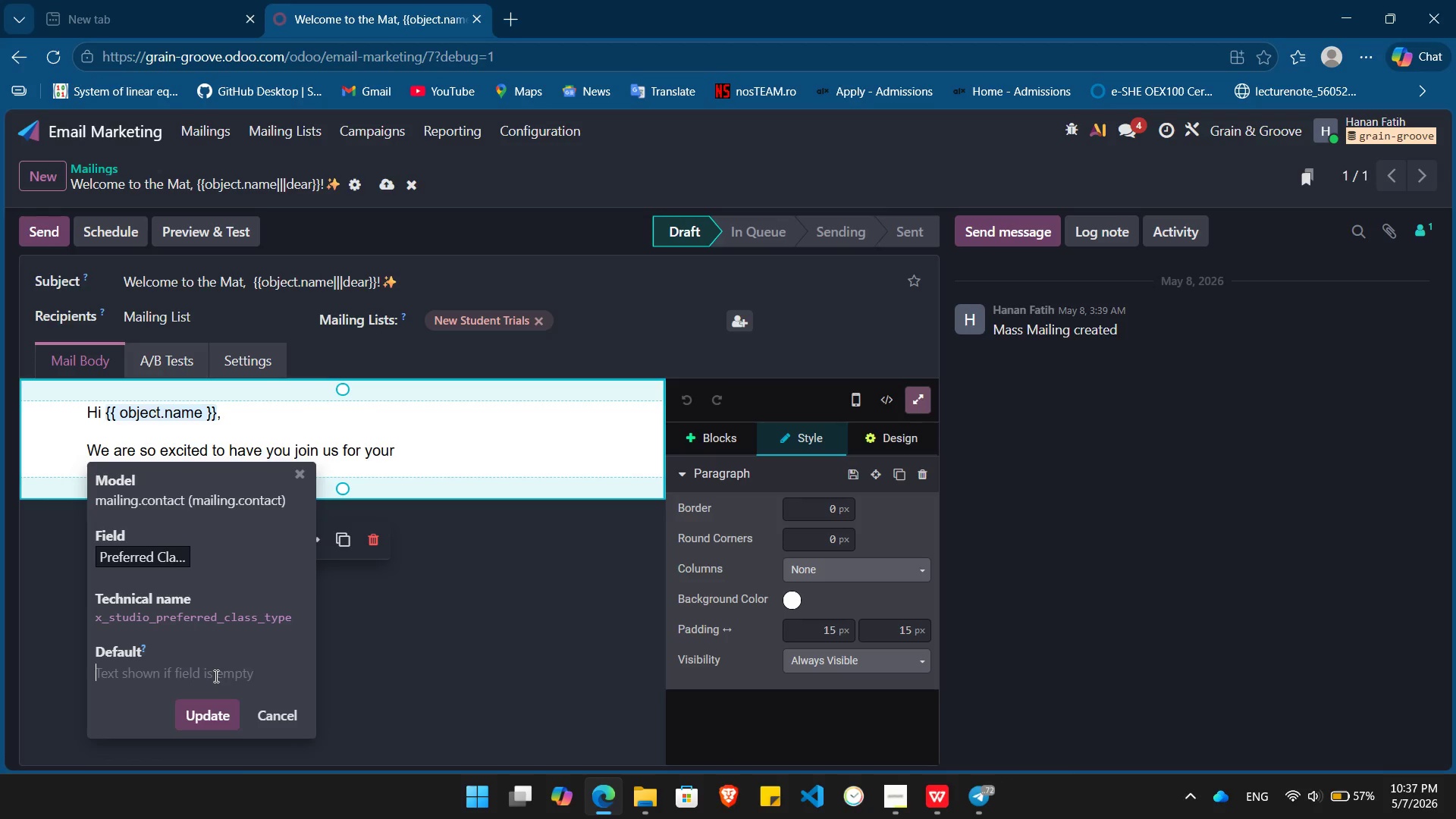 
key(Backspace)
type({{object.)
 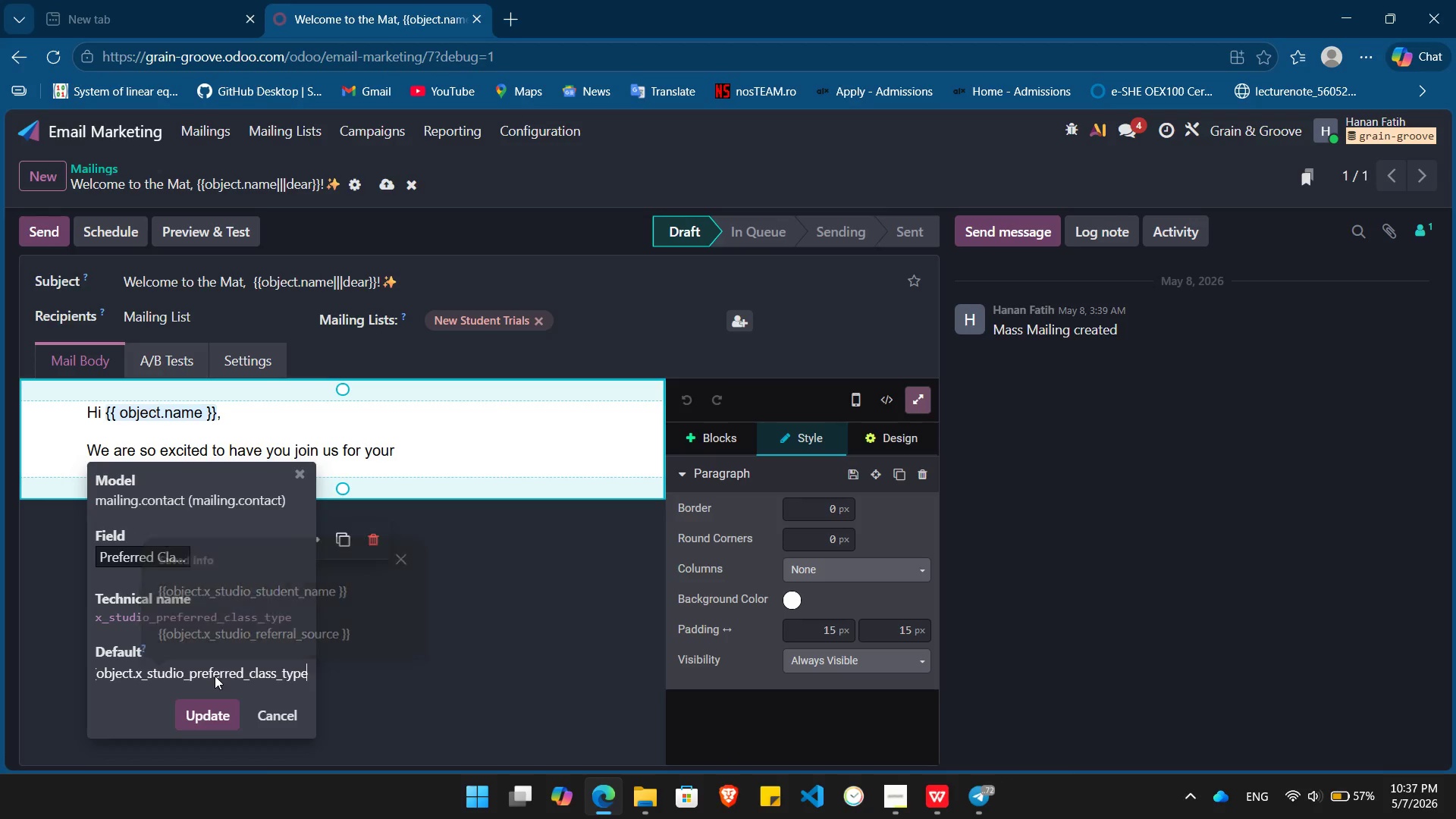 
 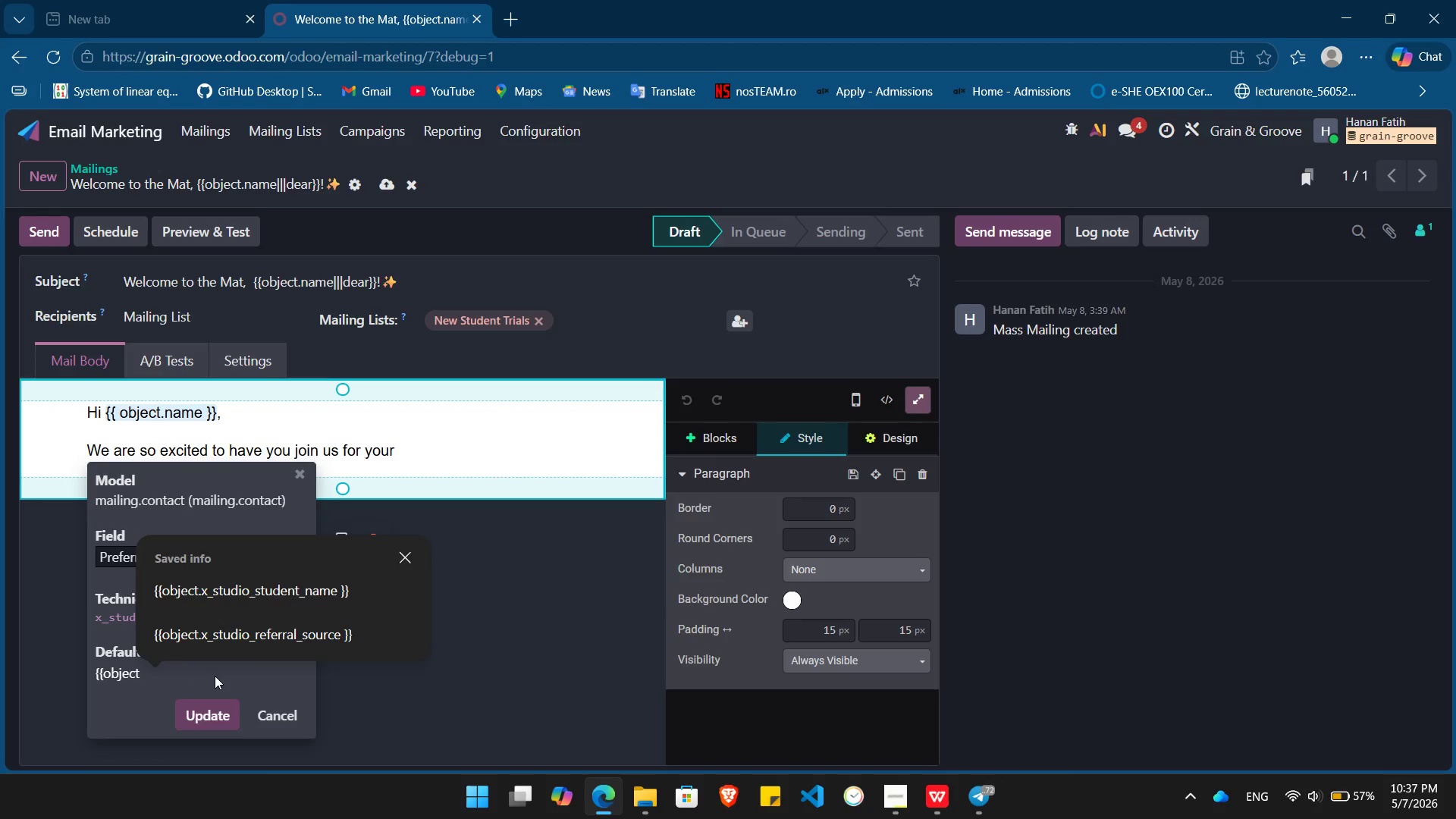 
key(Control+ControlLeft)
 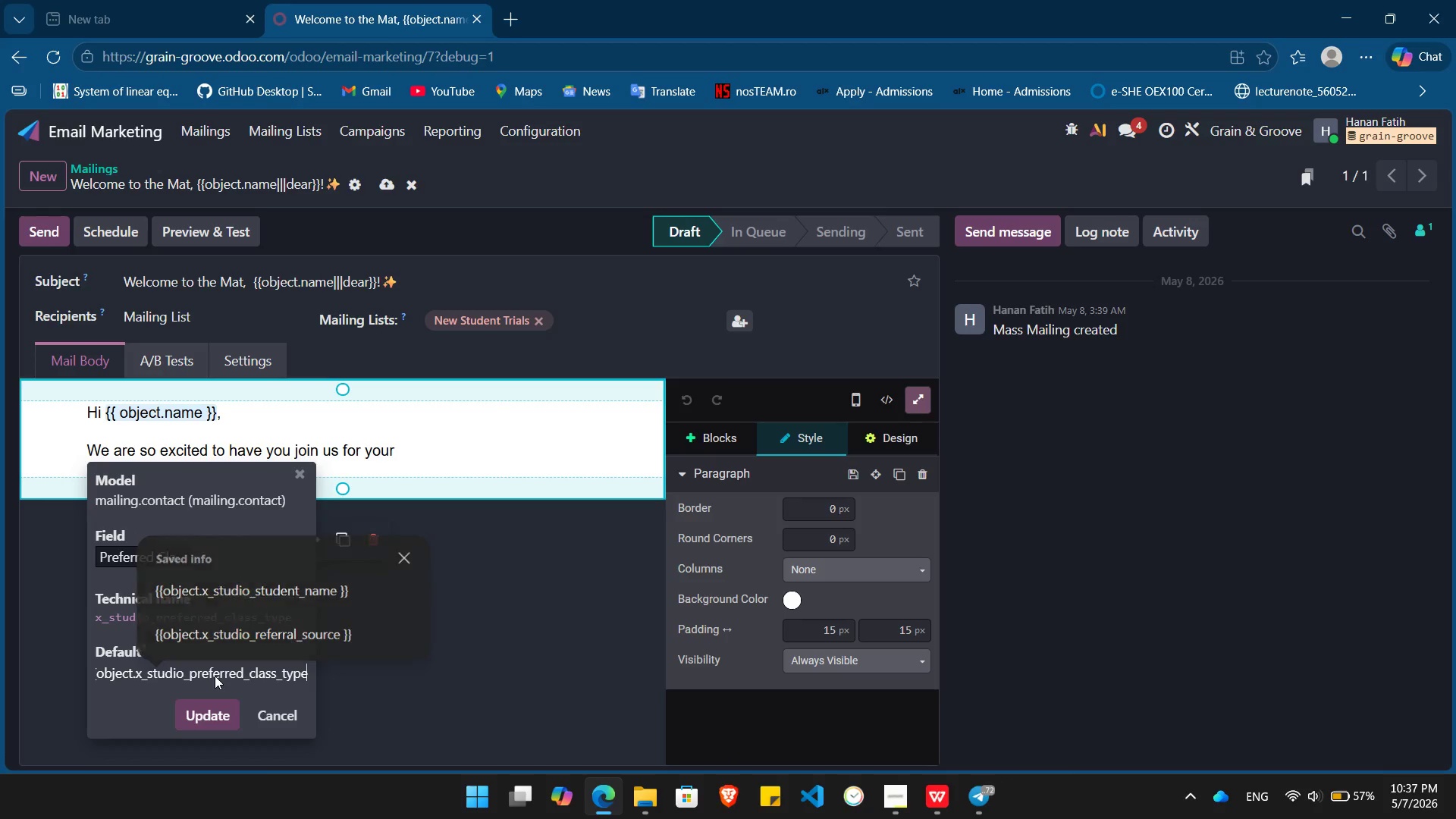 
key(Control+V)
 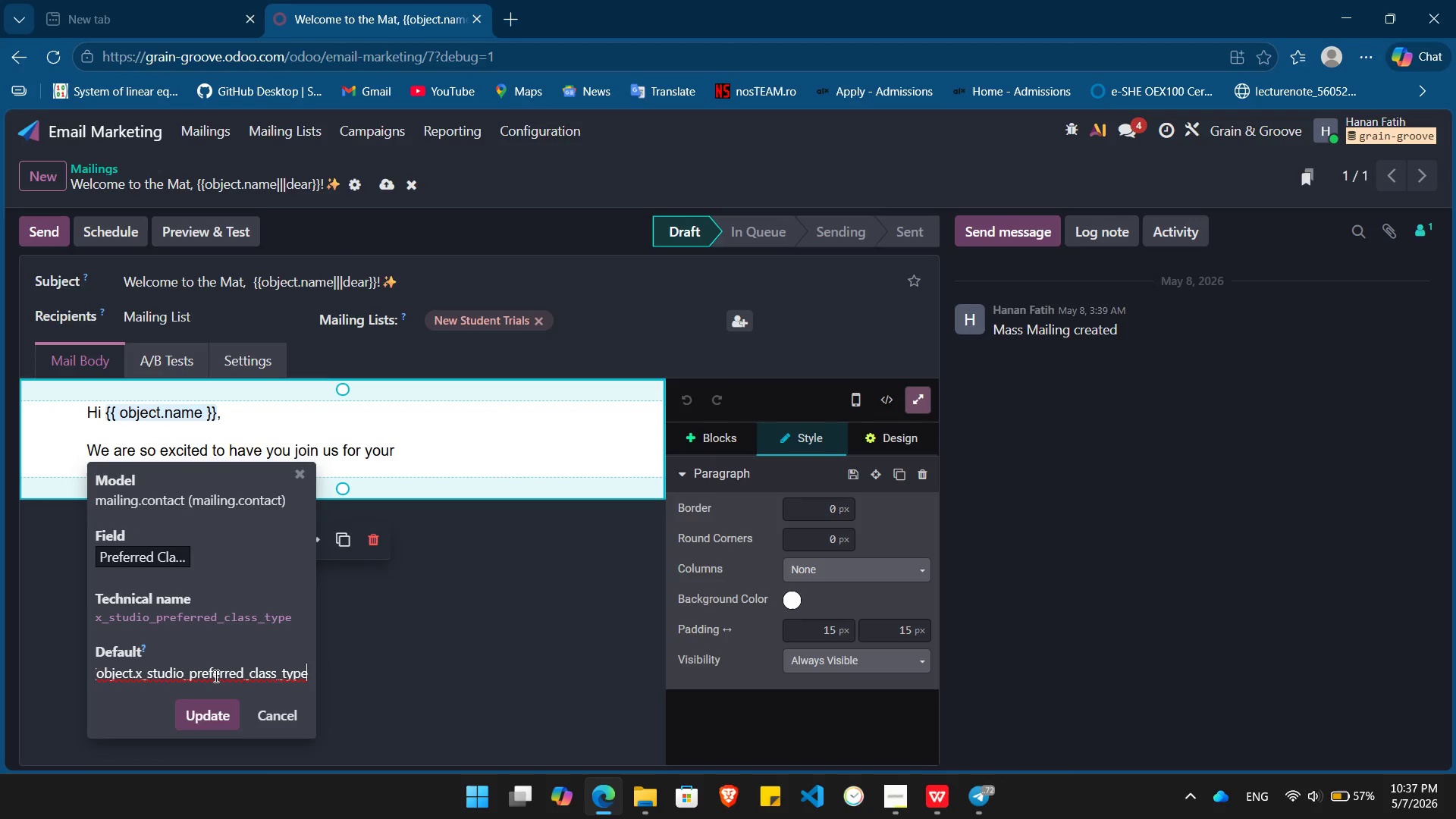 
key(Space)
 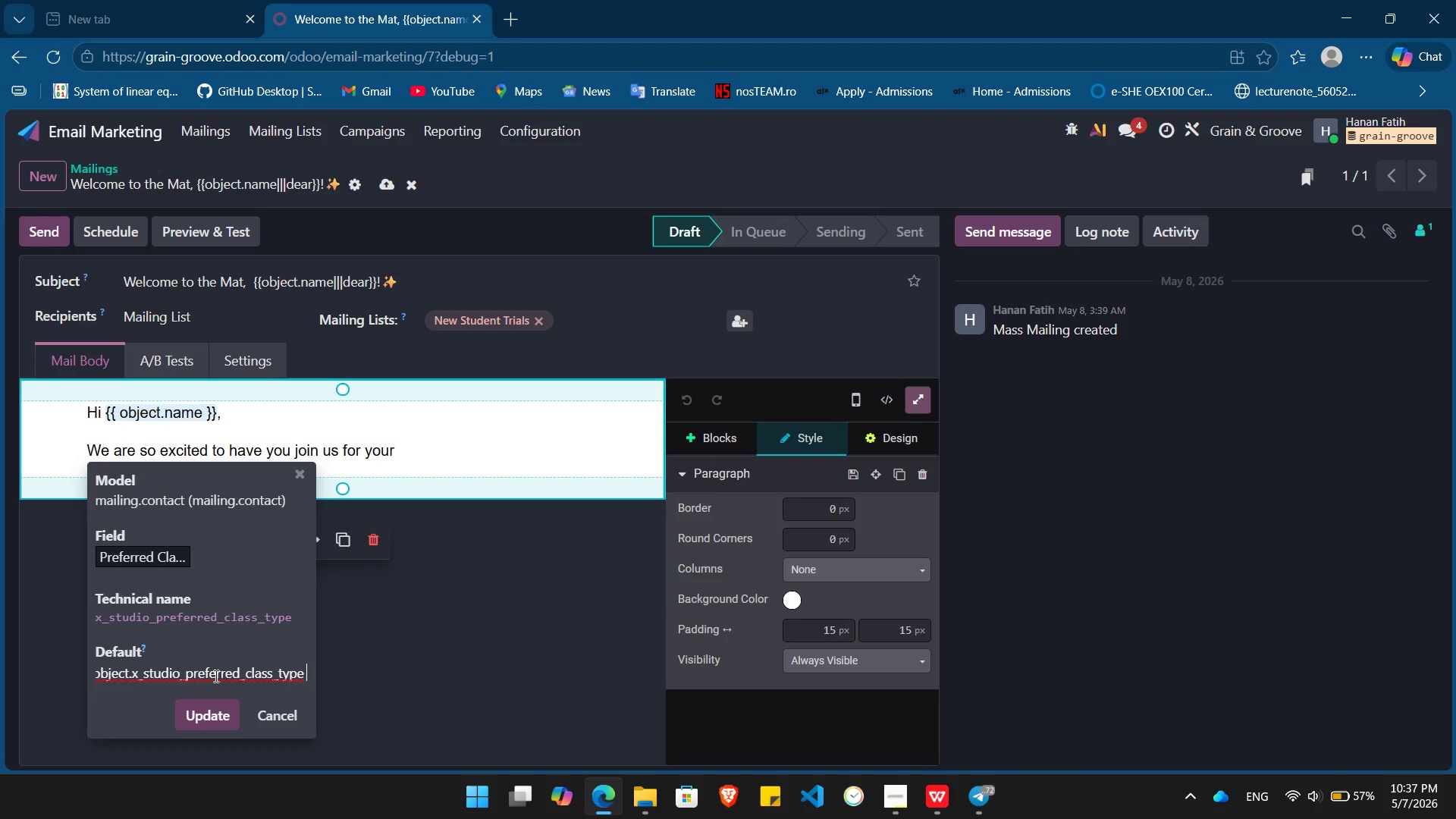 
key(Shift+BracketRight)
 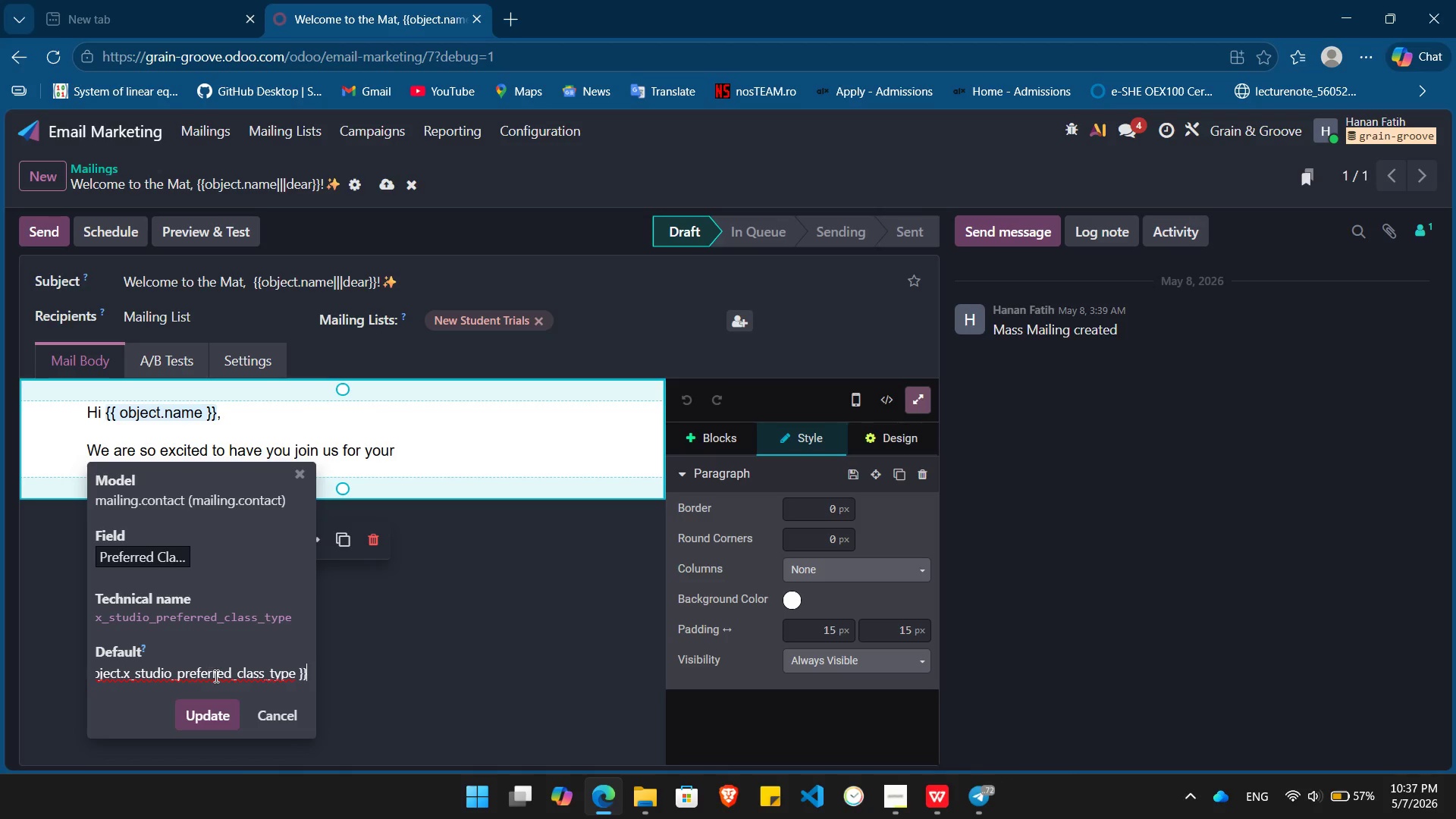 
key(Shift+BracketRight)
 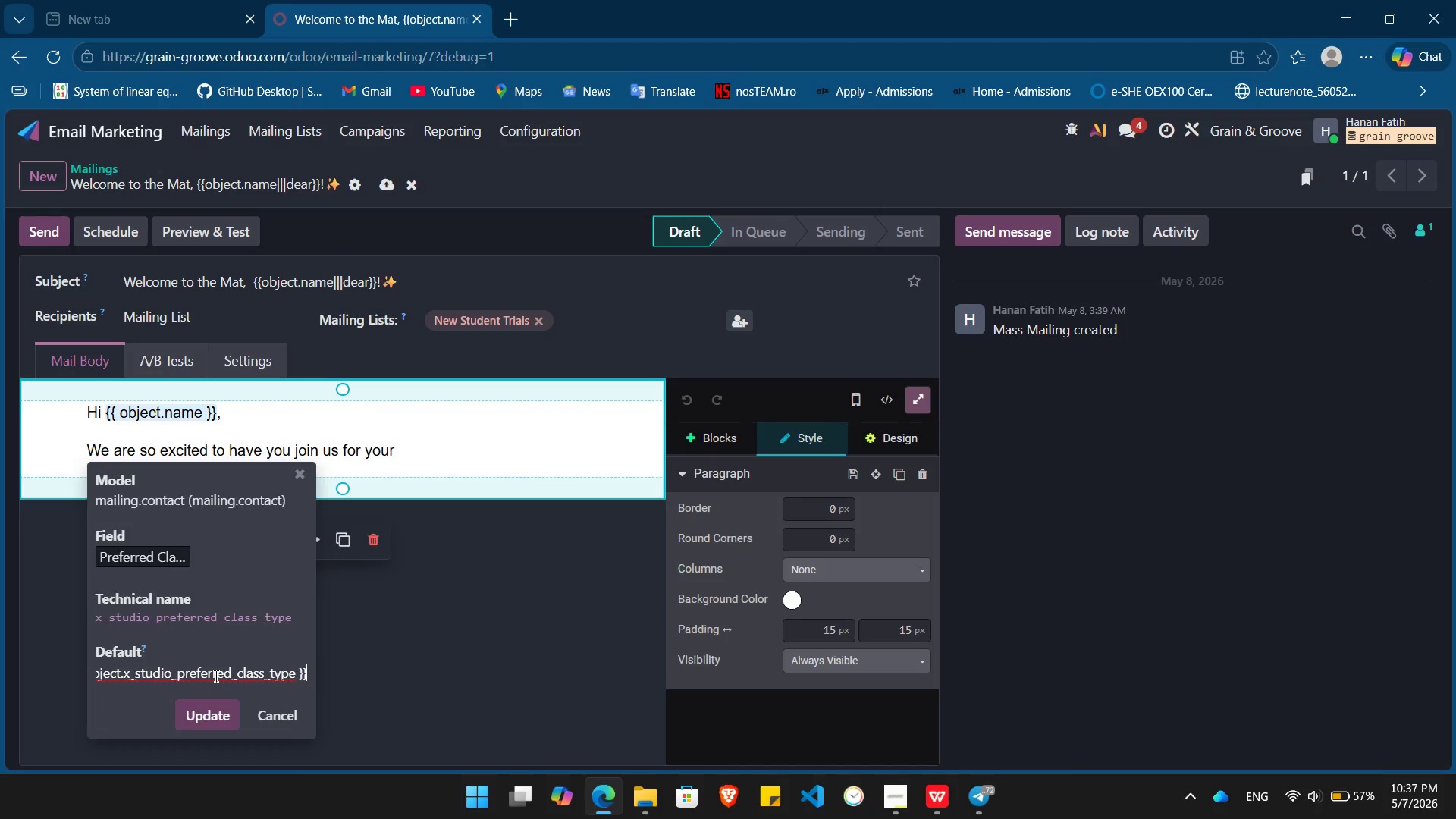 
key(Enter)
 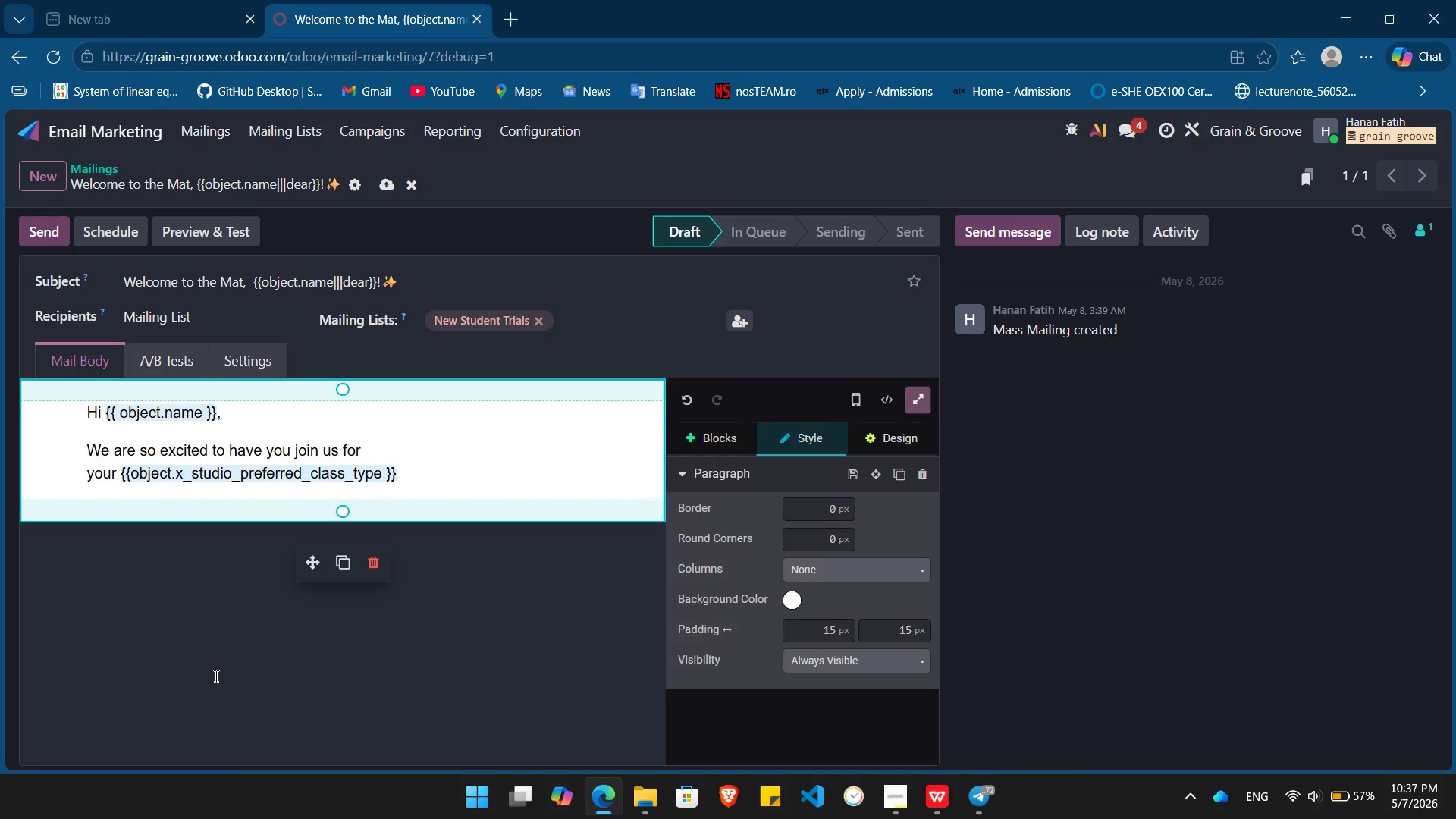 
type(trial! Whther you're )
 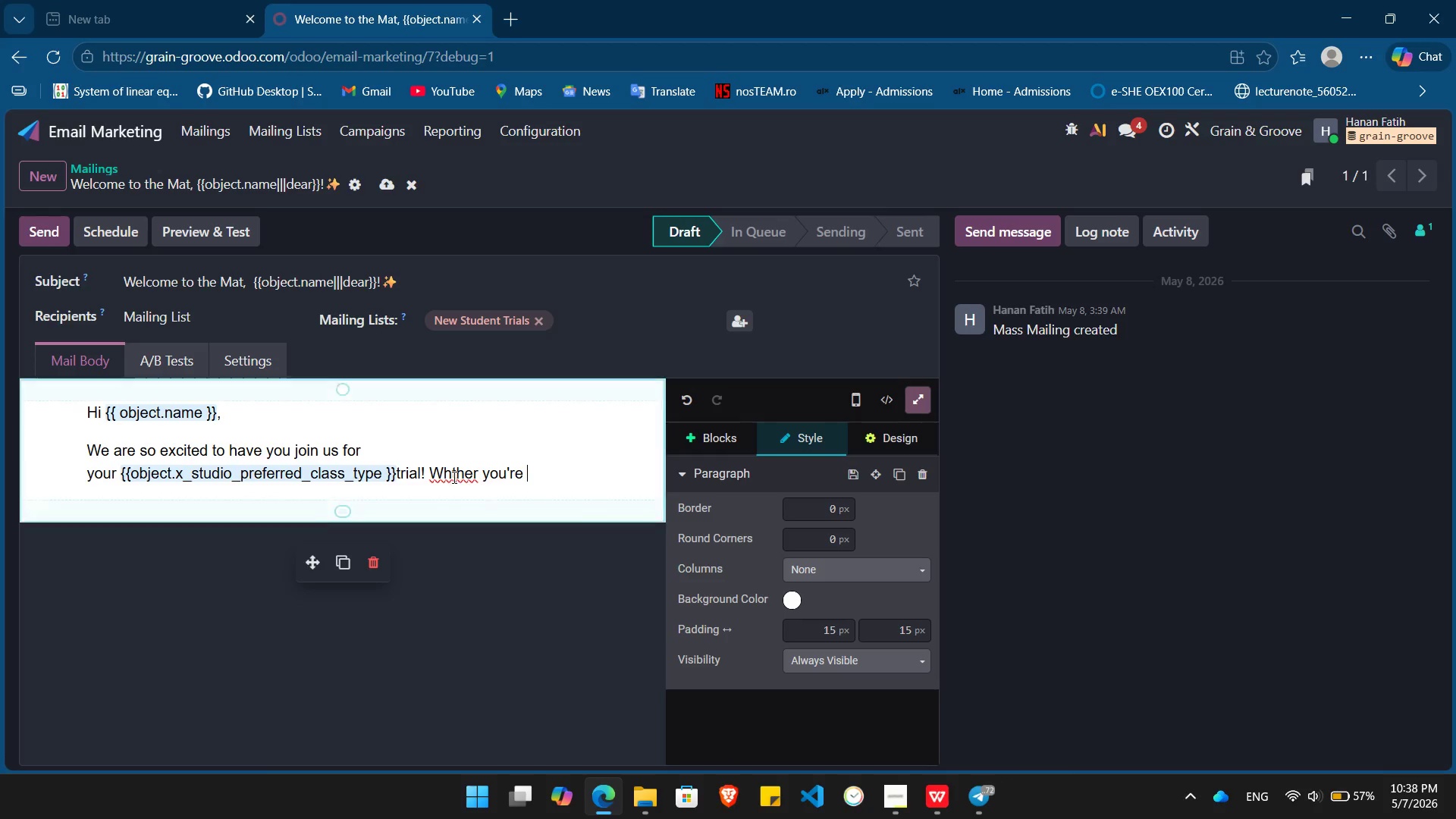 
left_click([452, 475])
 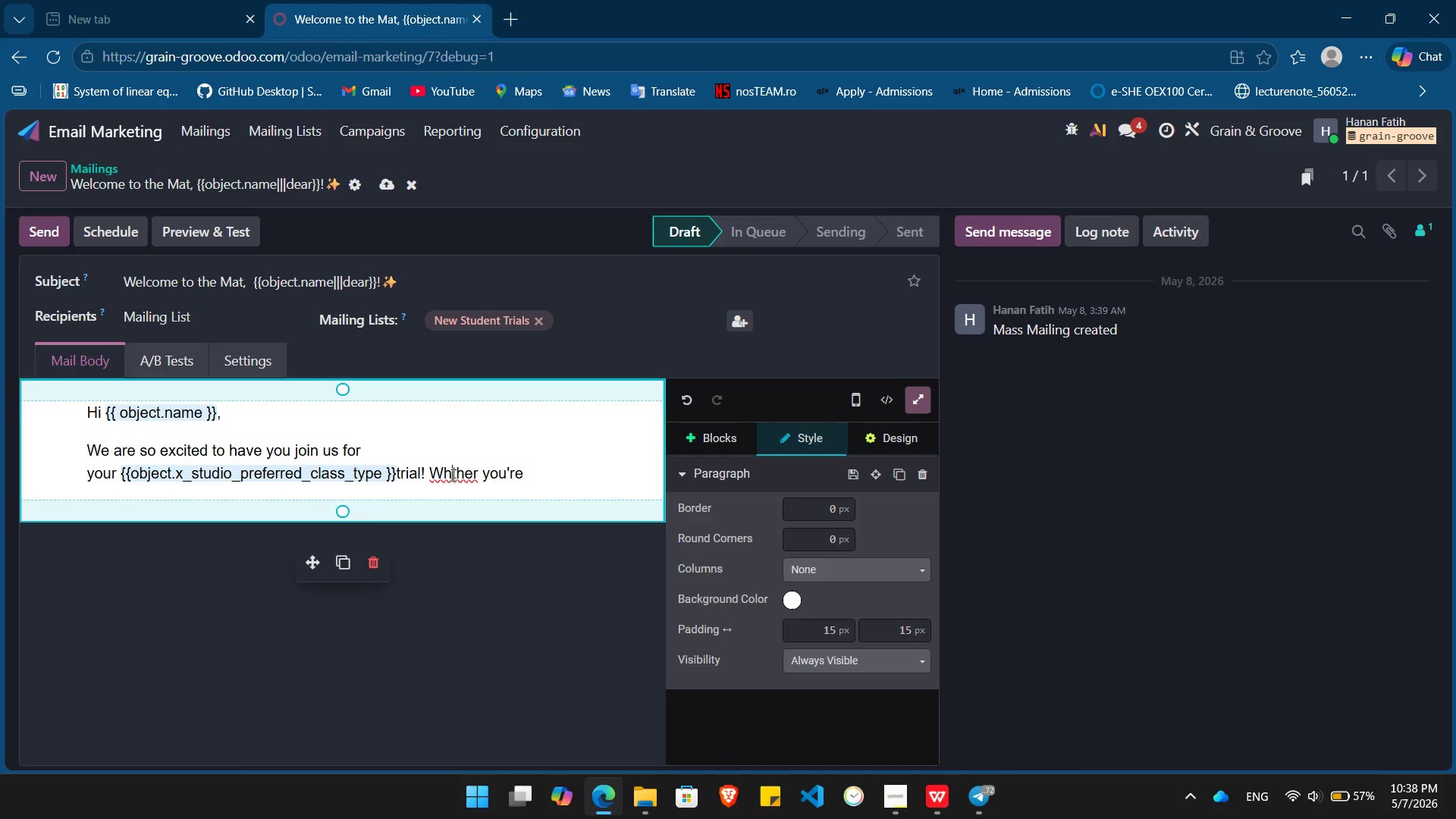 
key(E)
 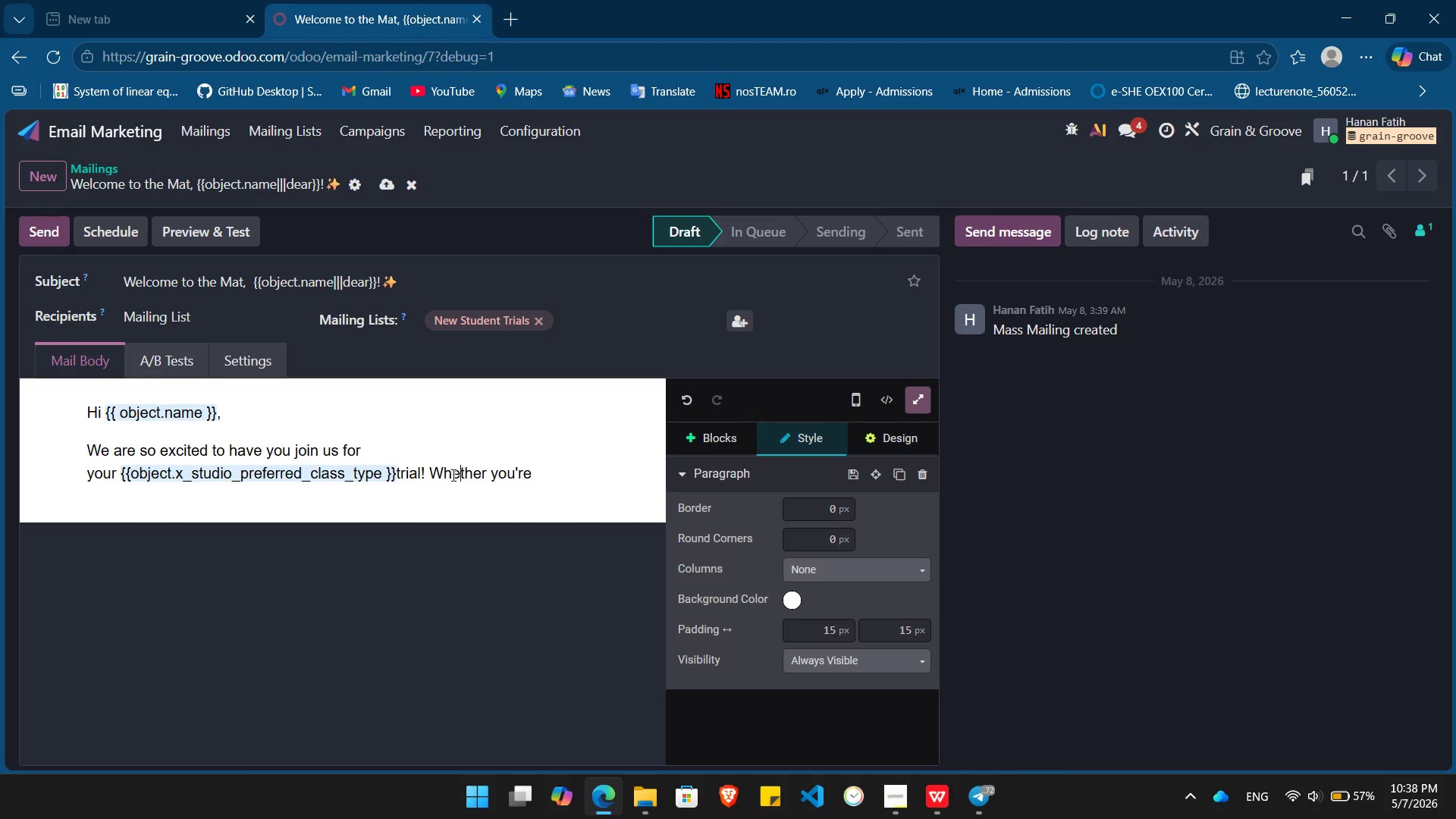 
key(End)
 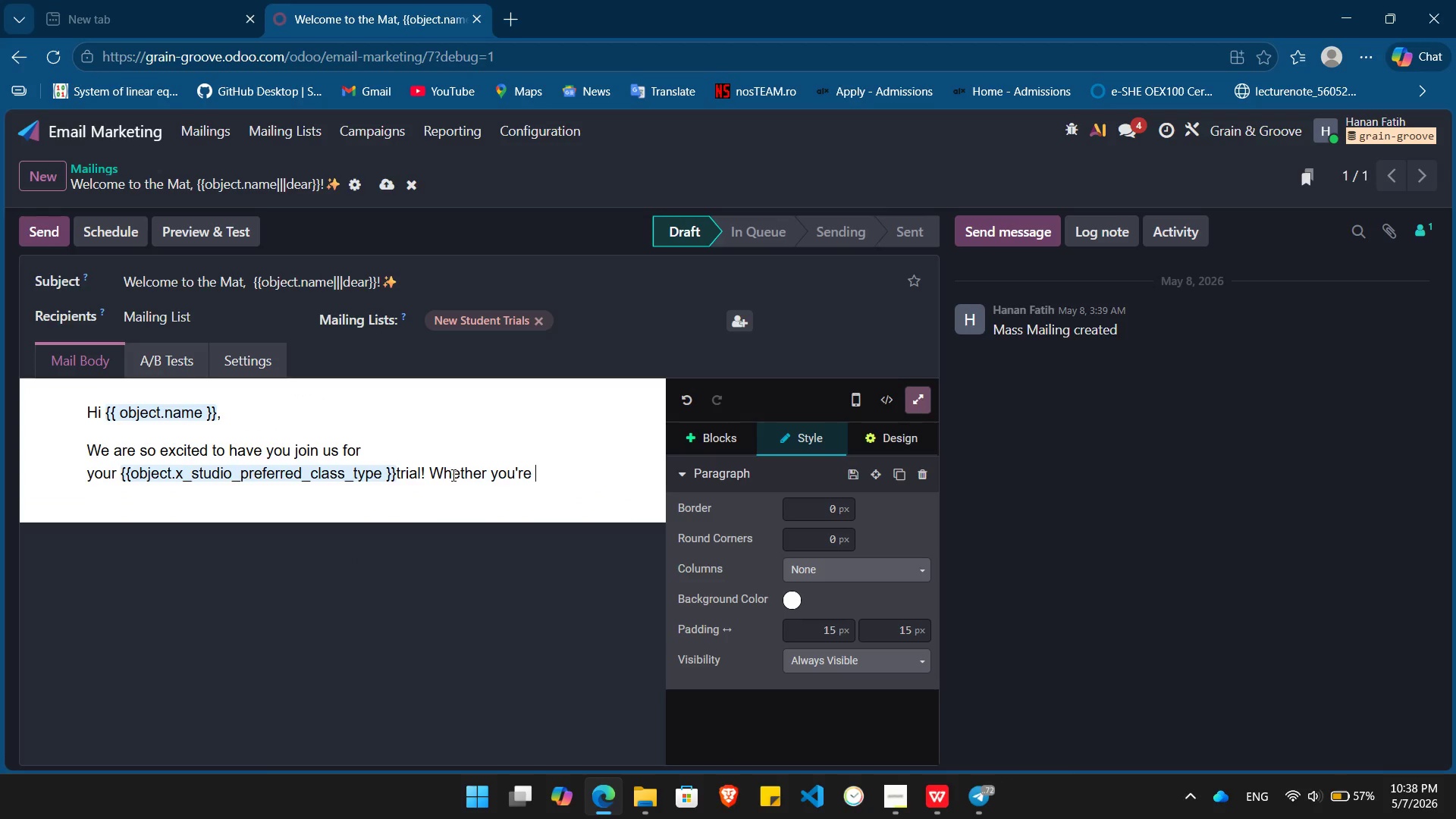 
type(here y)
key(Backspace)
type(to find your flow or)
 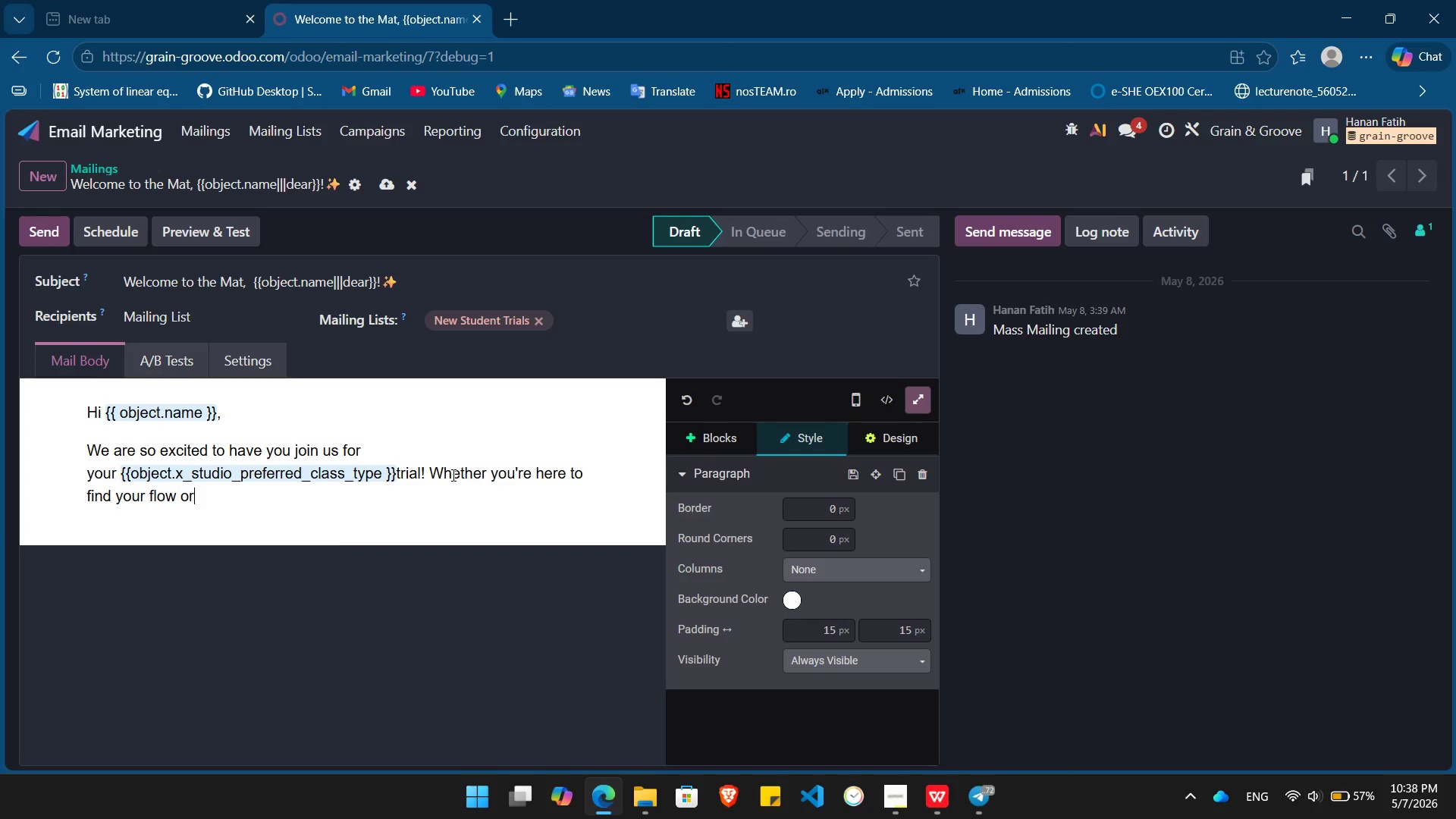 
type( build your core )
key(Backspace)
type(, )
key(Backspace)
type( you've taken first step)
 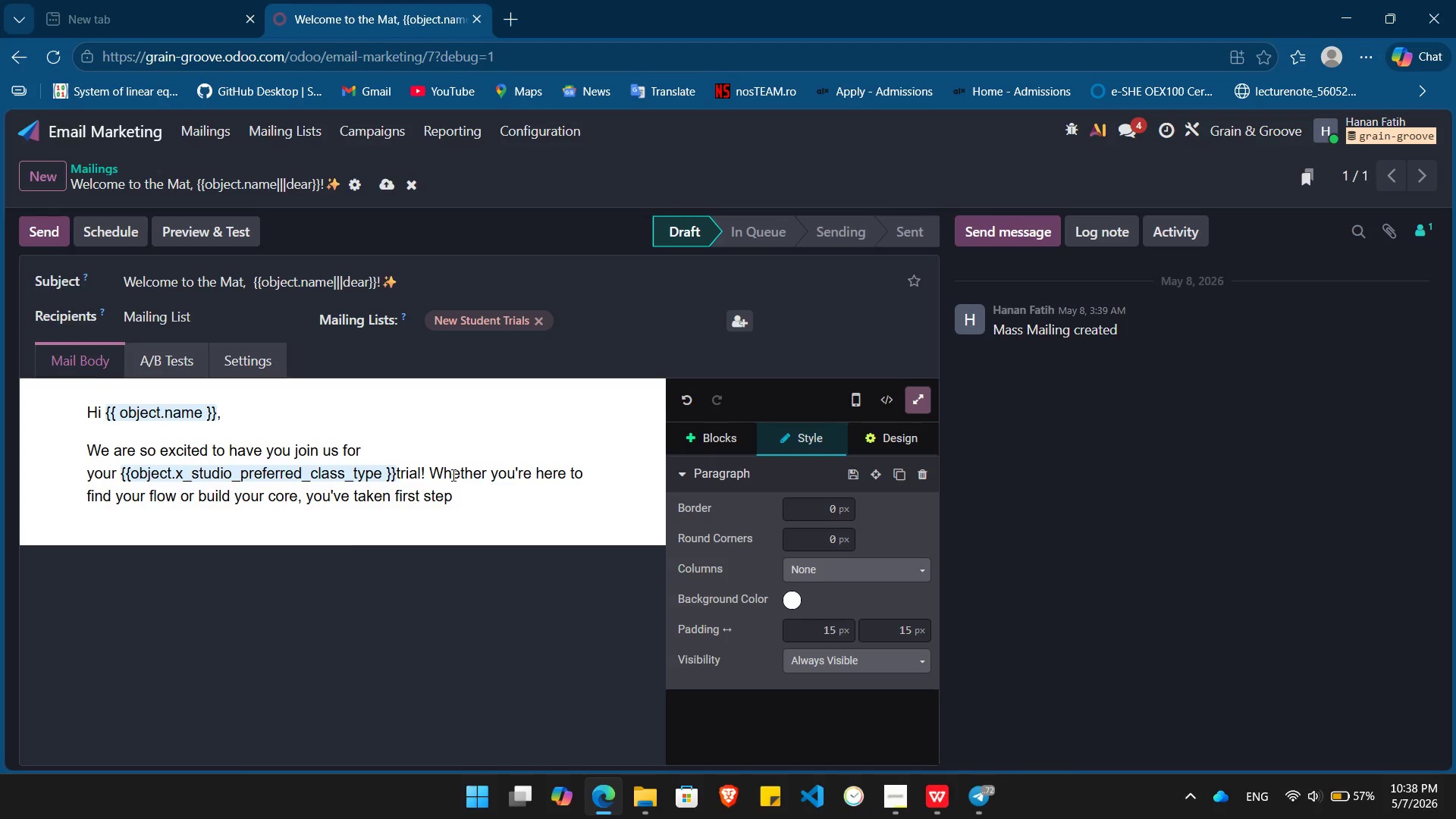 
wait(5.02)
 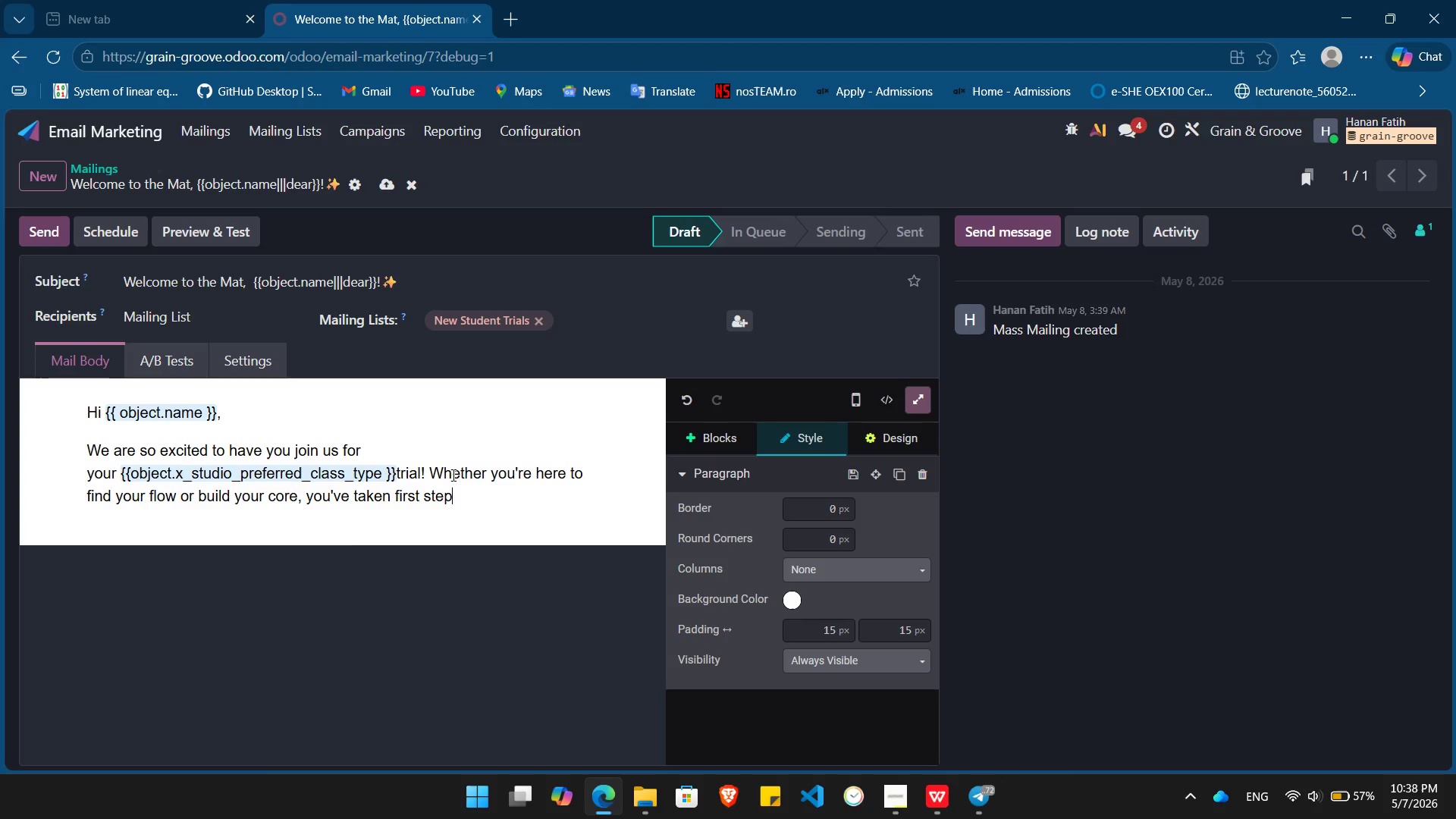 
type( toeards)
key(Backspace)
type( a stronger you. )
 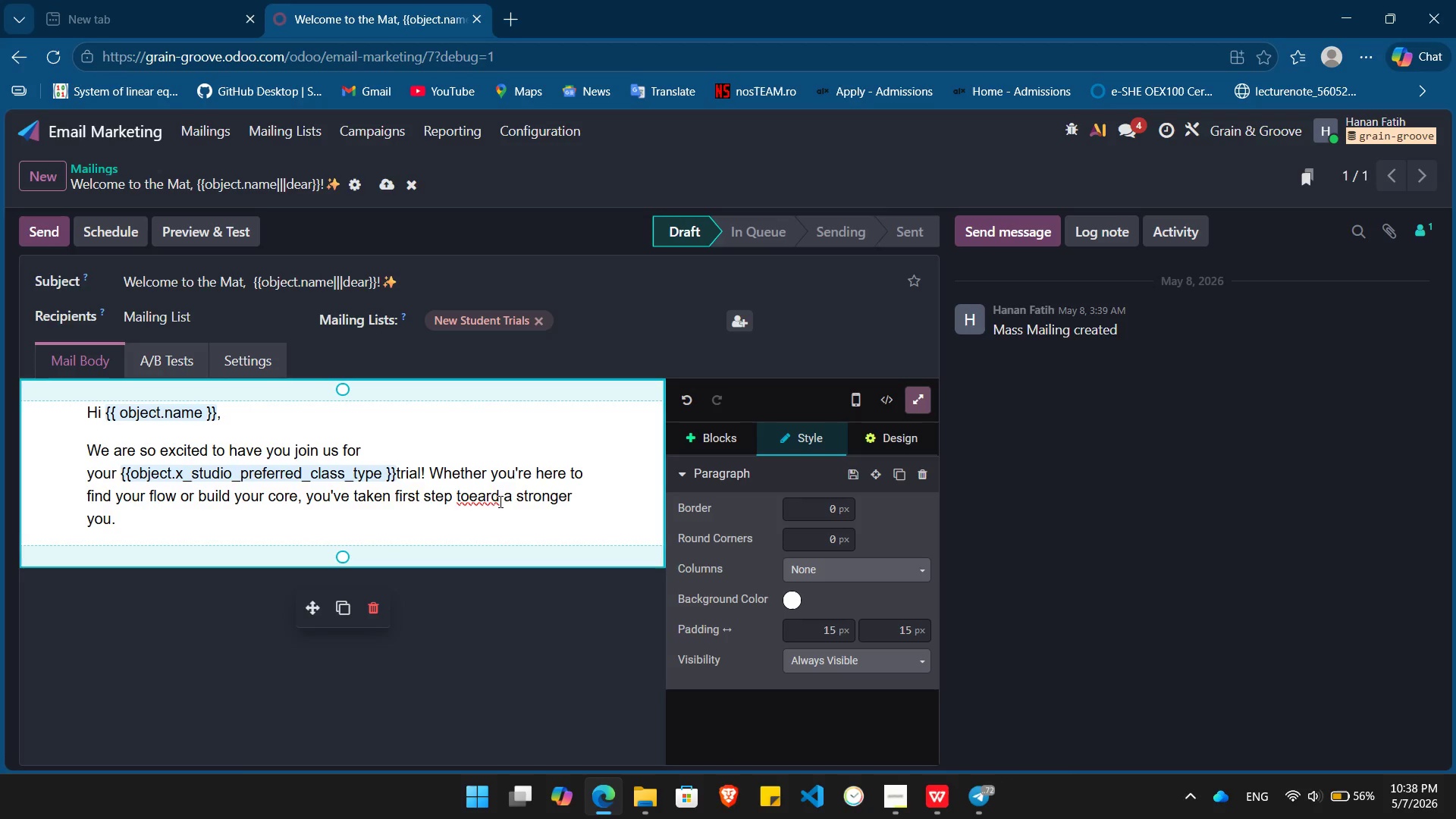 
left_click([475, 498])
 